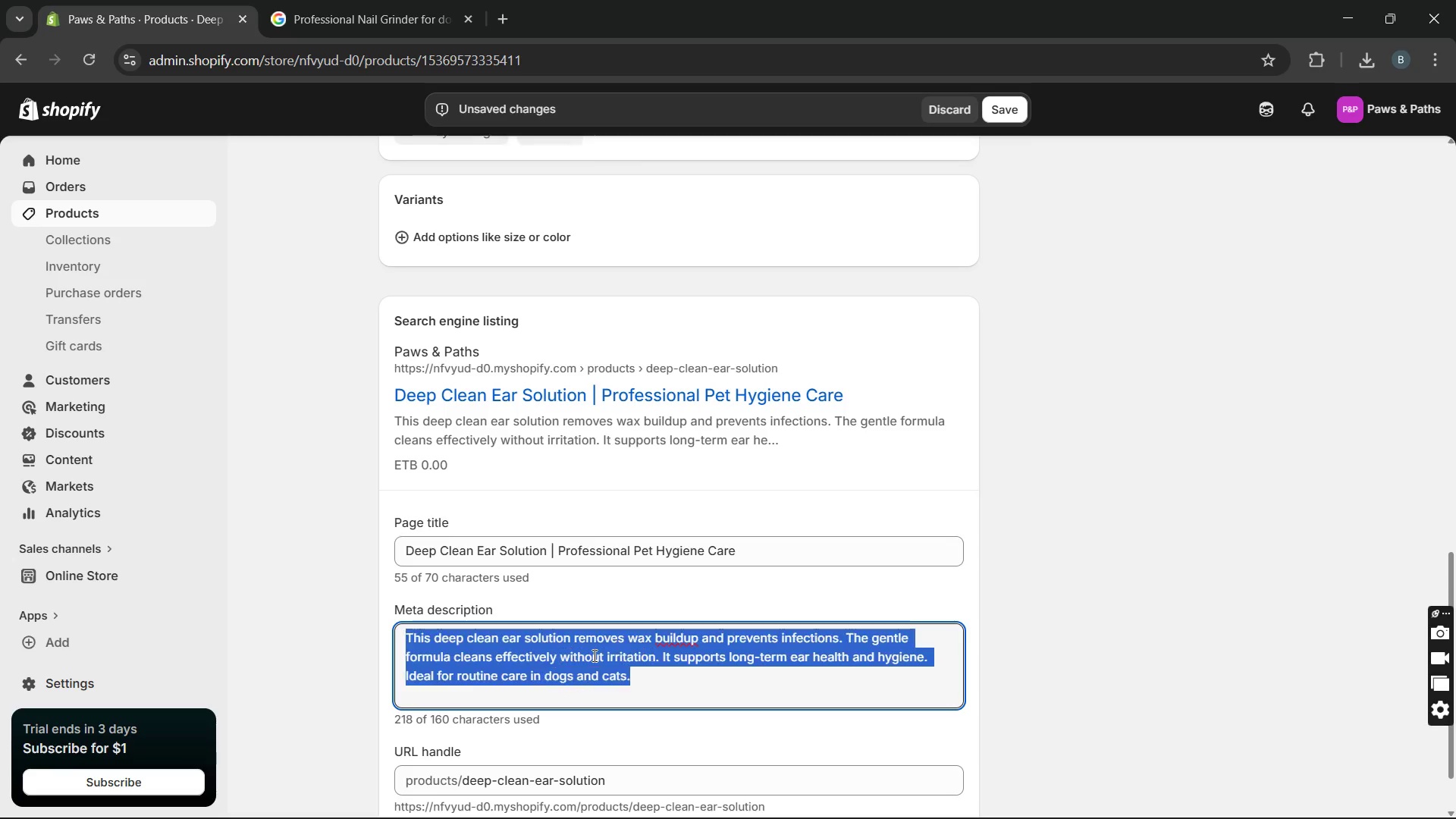 
triple_click([593, 655])
 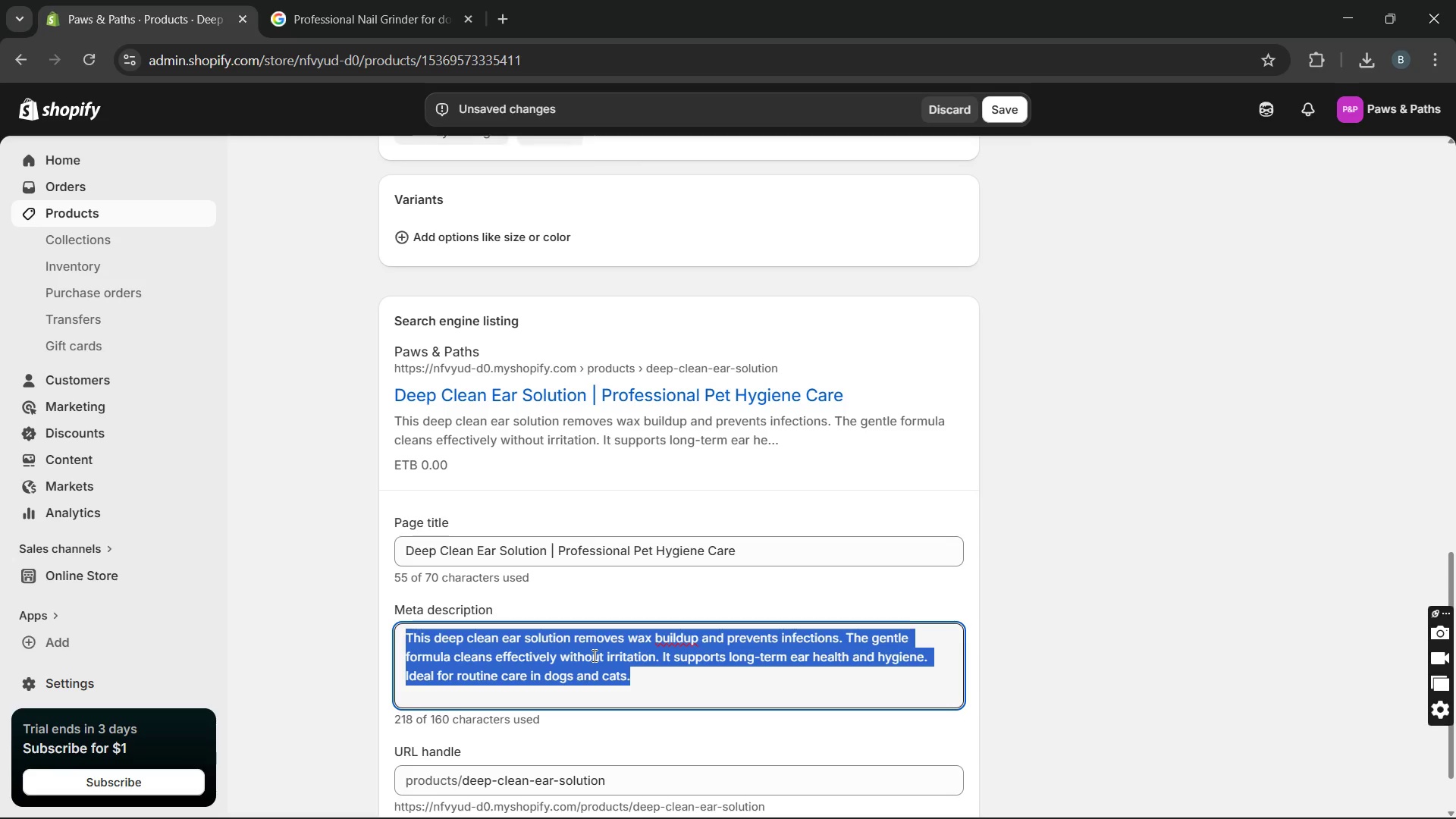 
triple_click([593, 655])
 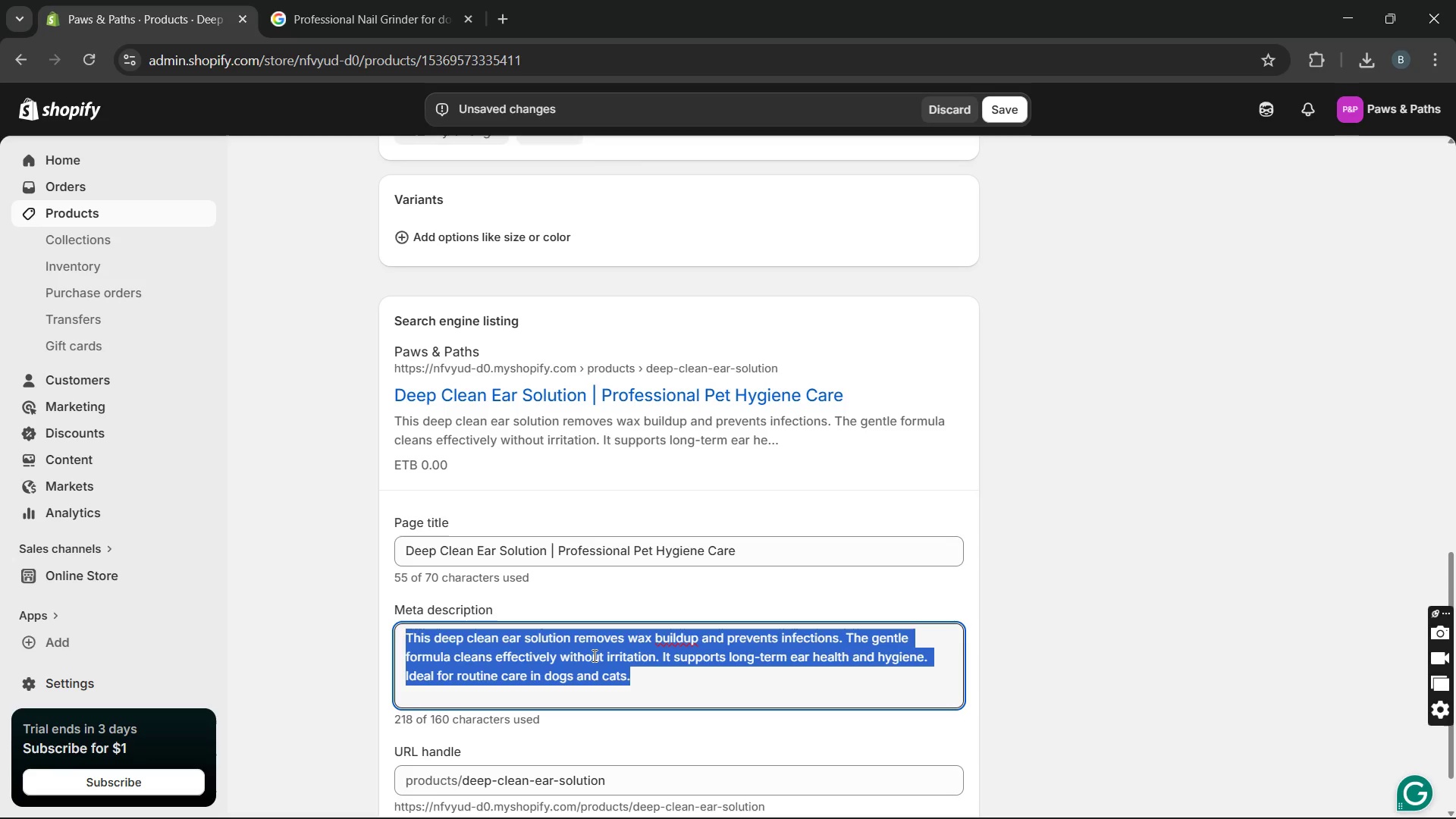 
key(CapsLock)
 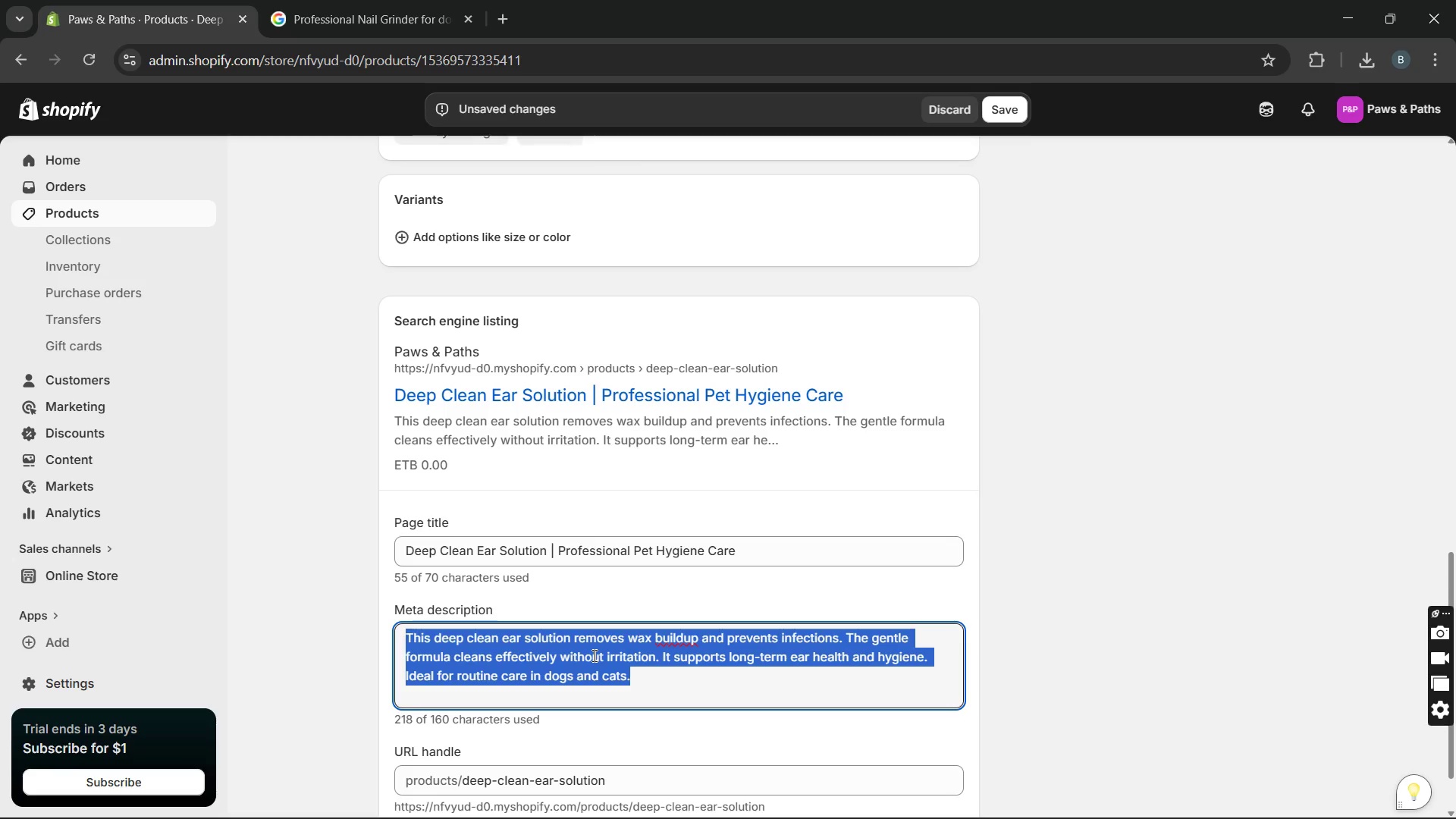 
wait(5.36)
 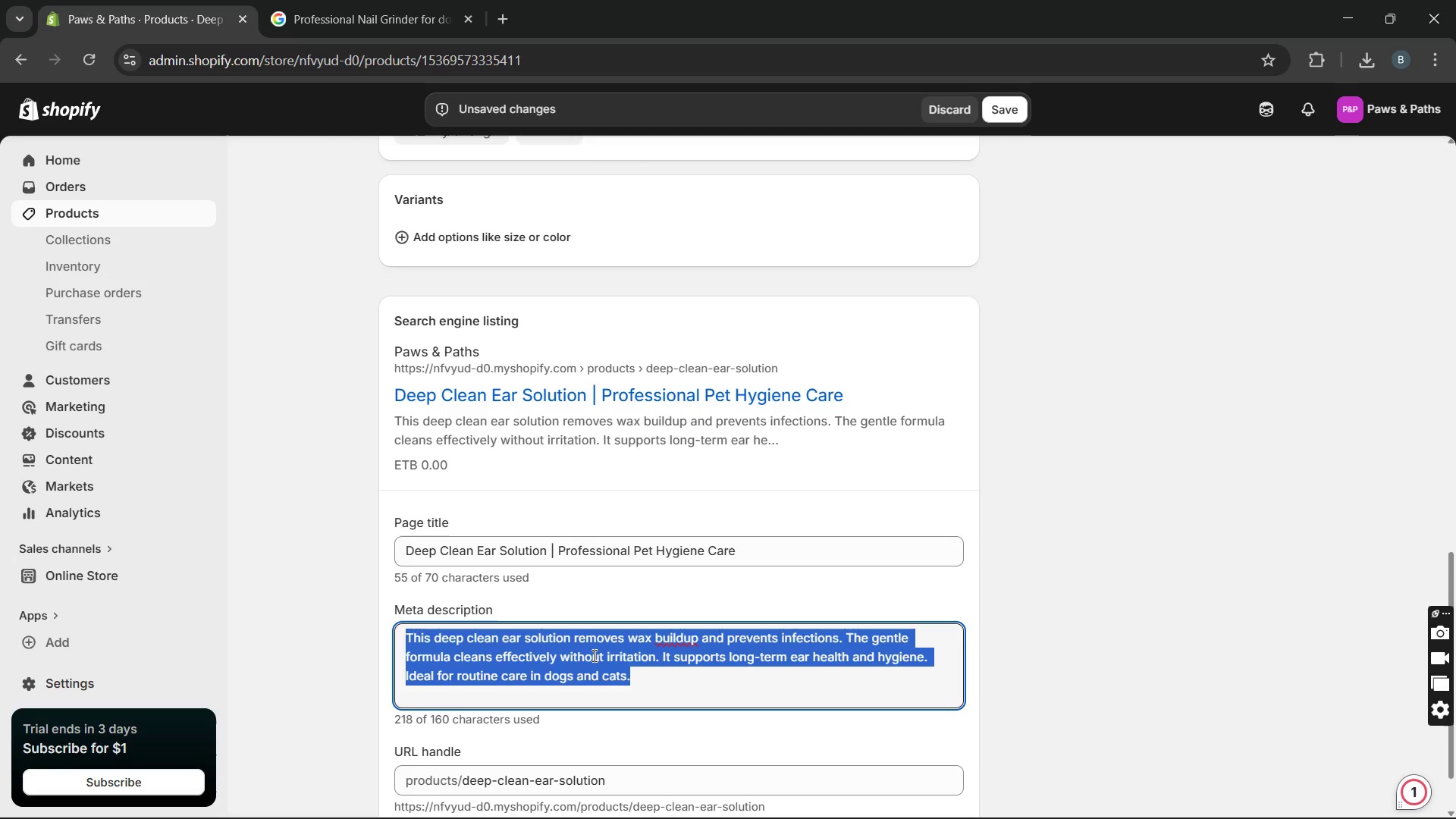 
type(Keep ears clean and healthy with a gentle )
key(Backspace)
type(, professional-grade ear cleaning solution )
key(Backspace)
type(. Shopp )
key(Backspace)
key(Backspace)
type( from Pae)
key(Backspace)
type(ws & Paths now.)
 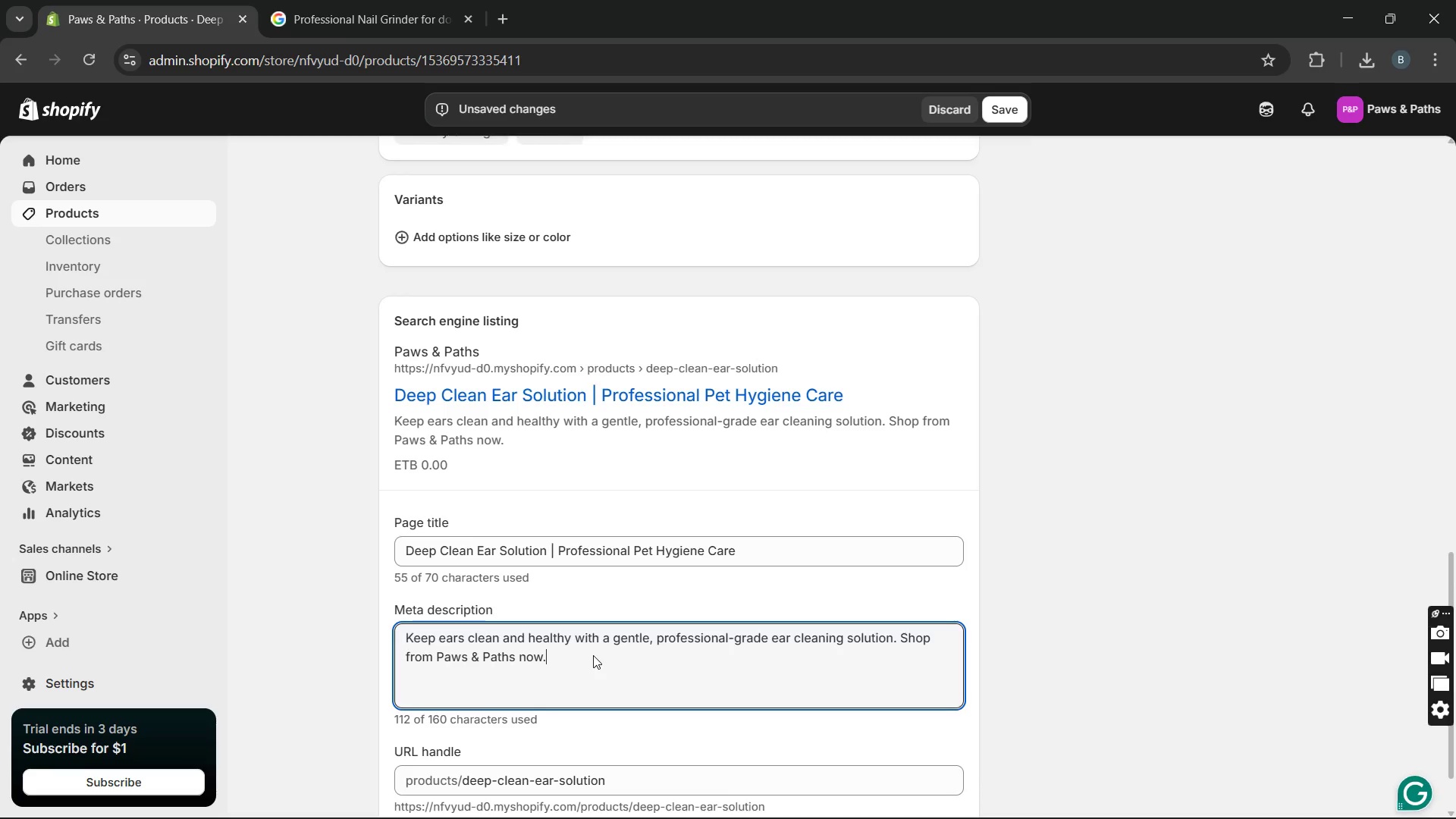 
left_click([1379, 12])
 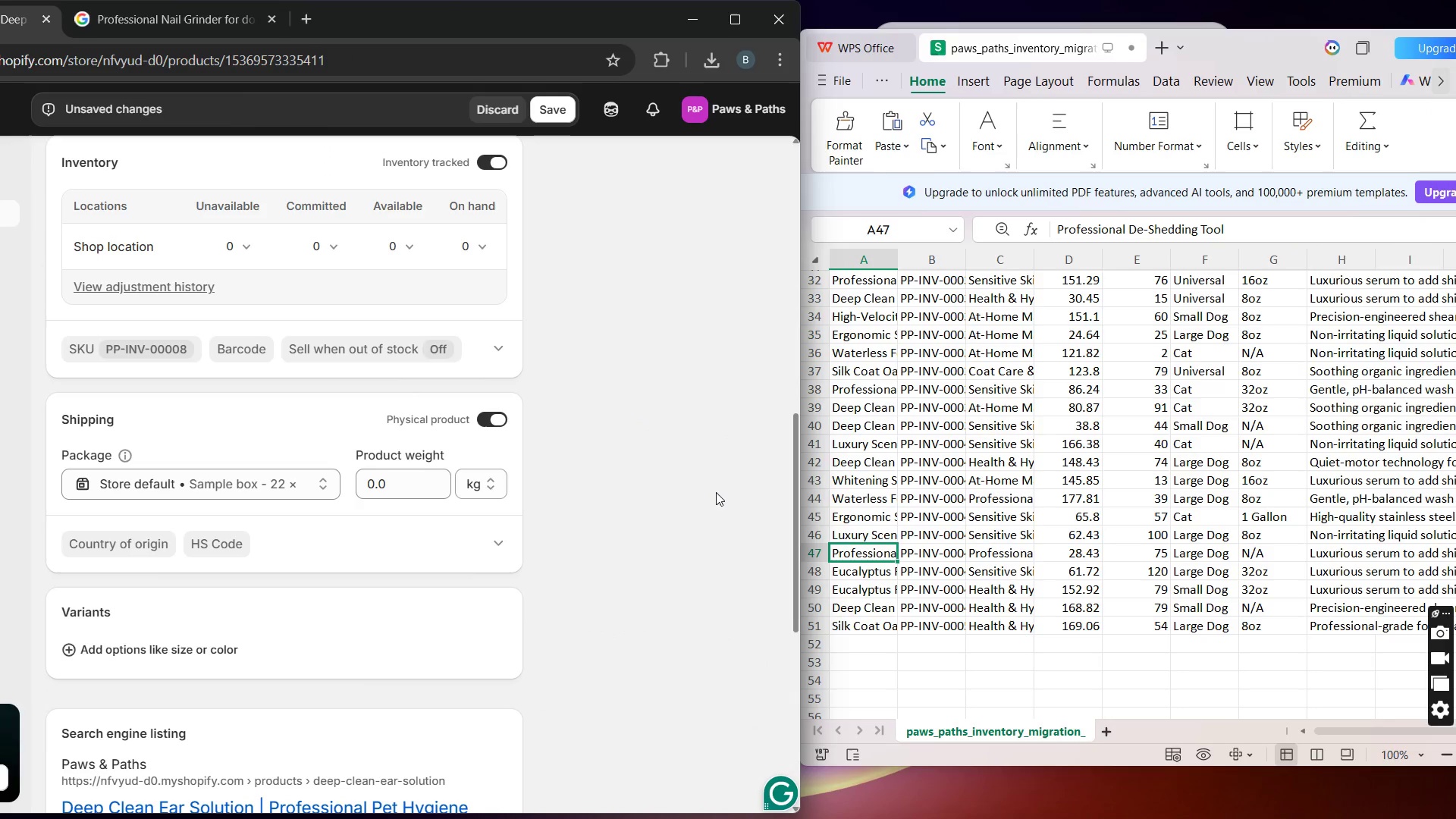 
wait(6.25)
 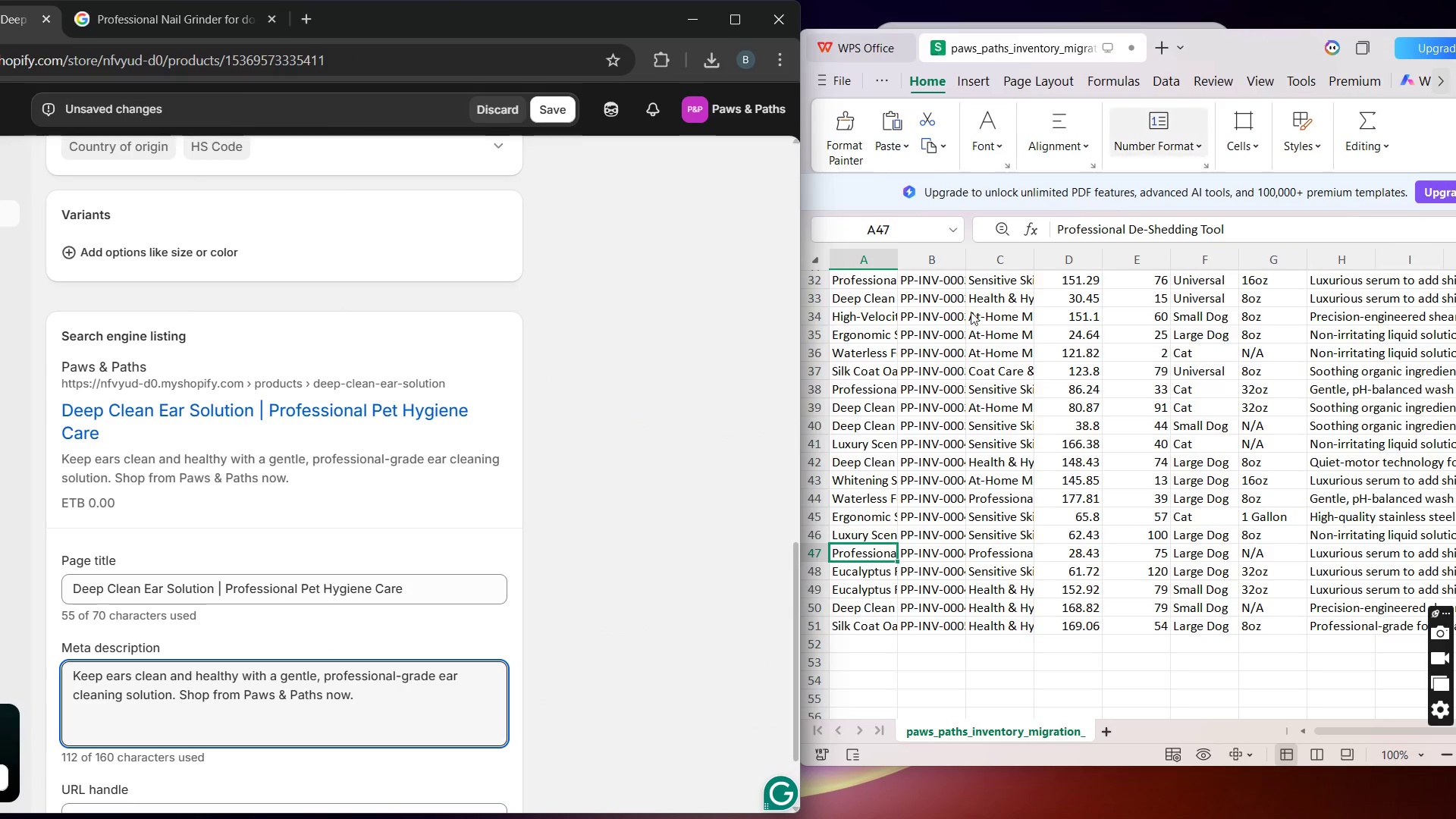 
left_click([212, 651])
 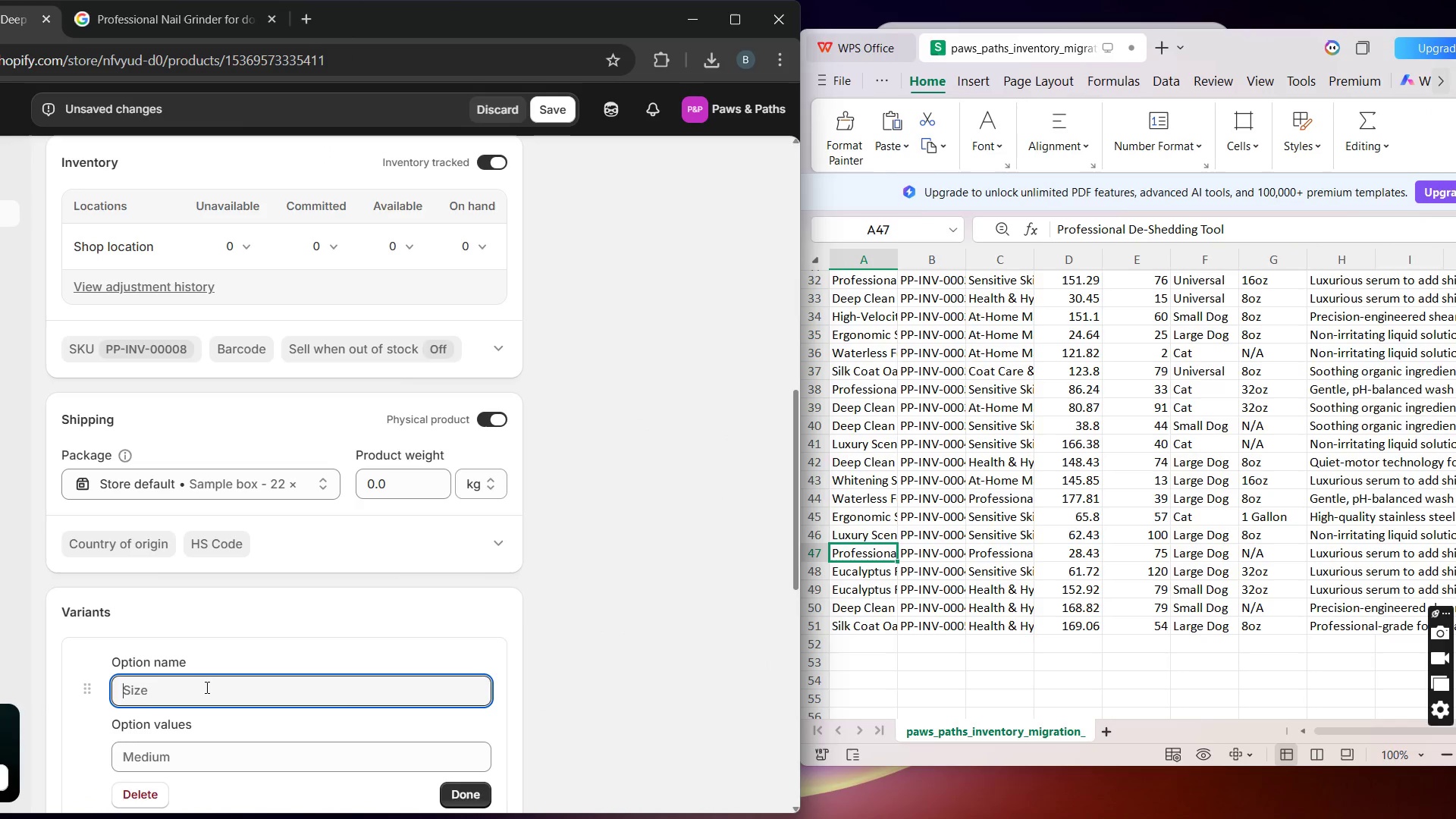 
hold_key(key=CapsLock, duration=0.31)
 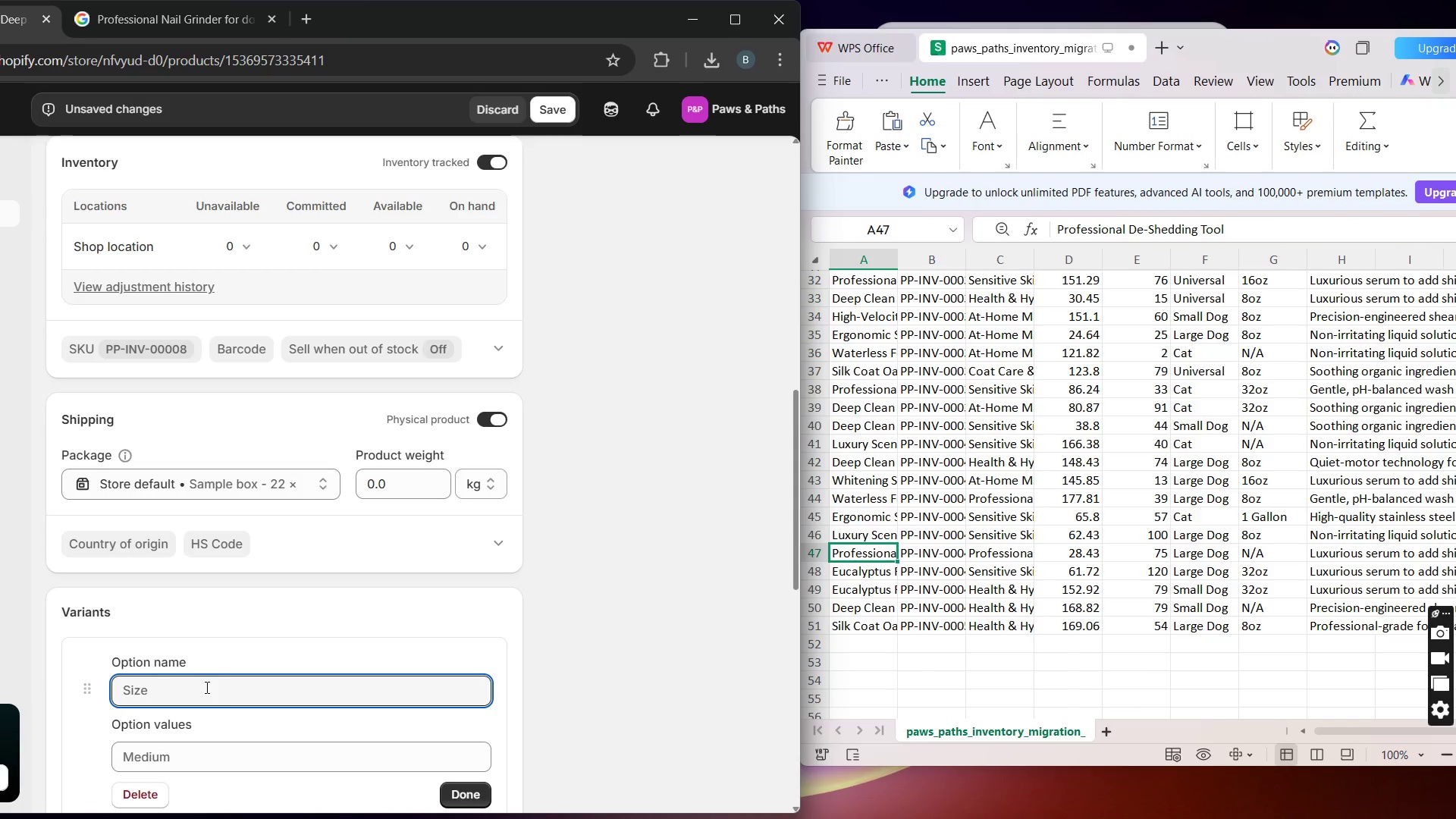 
type(Grooming Type)
 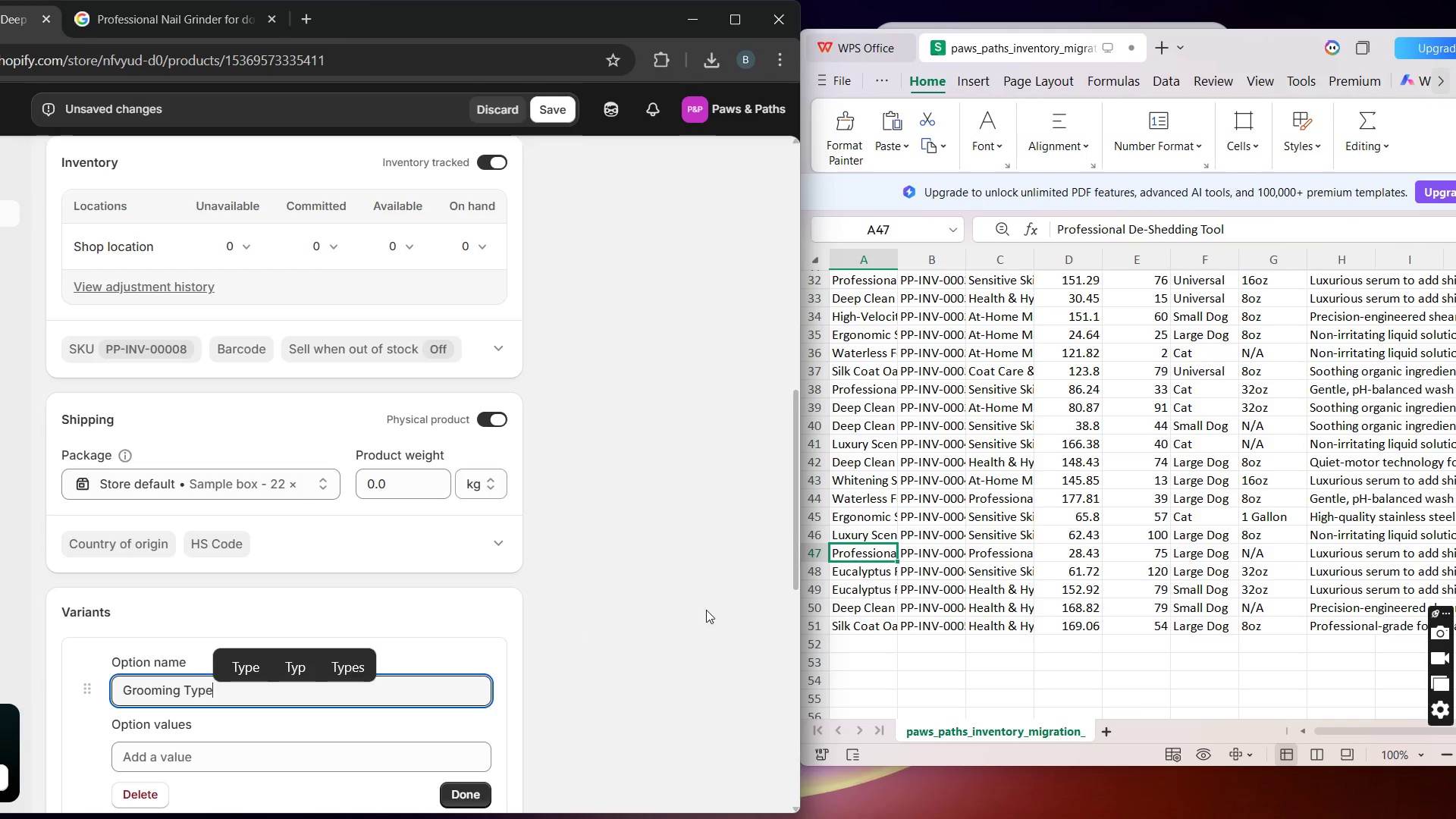 
left_click_drag(start_coordinate=[708, 610], to_coordinate=[717, 535])
 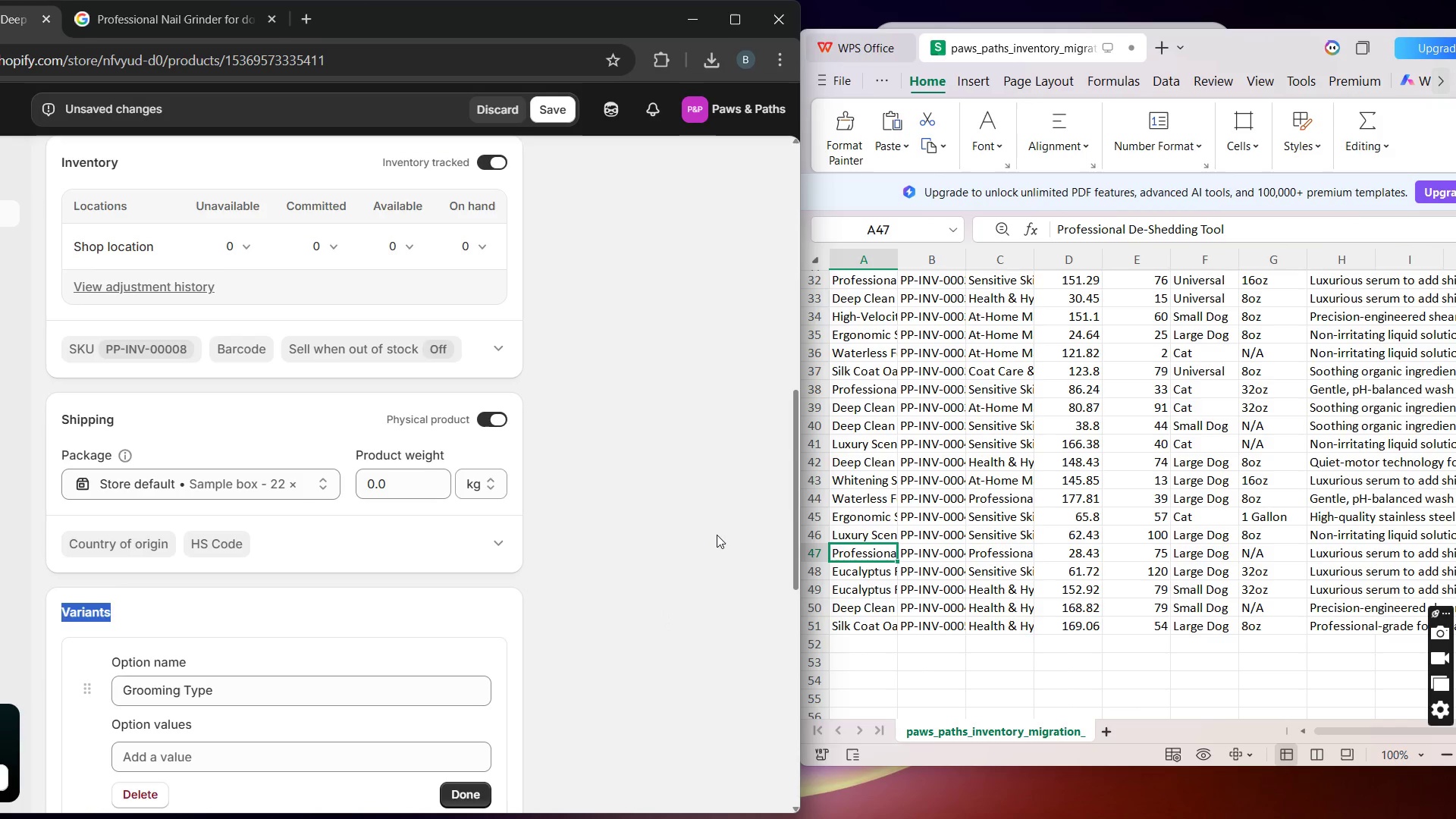 
left_click([717, 535])
 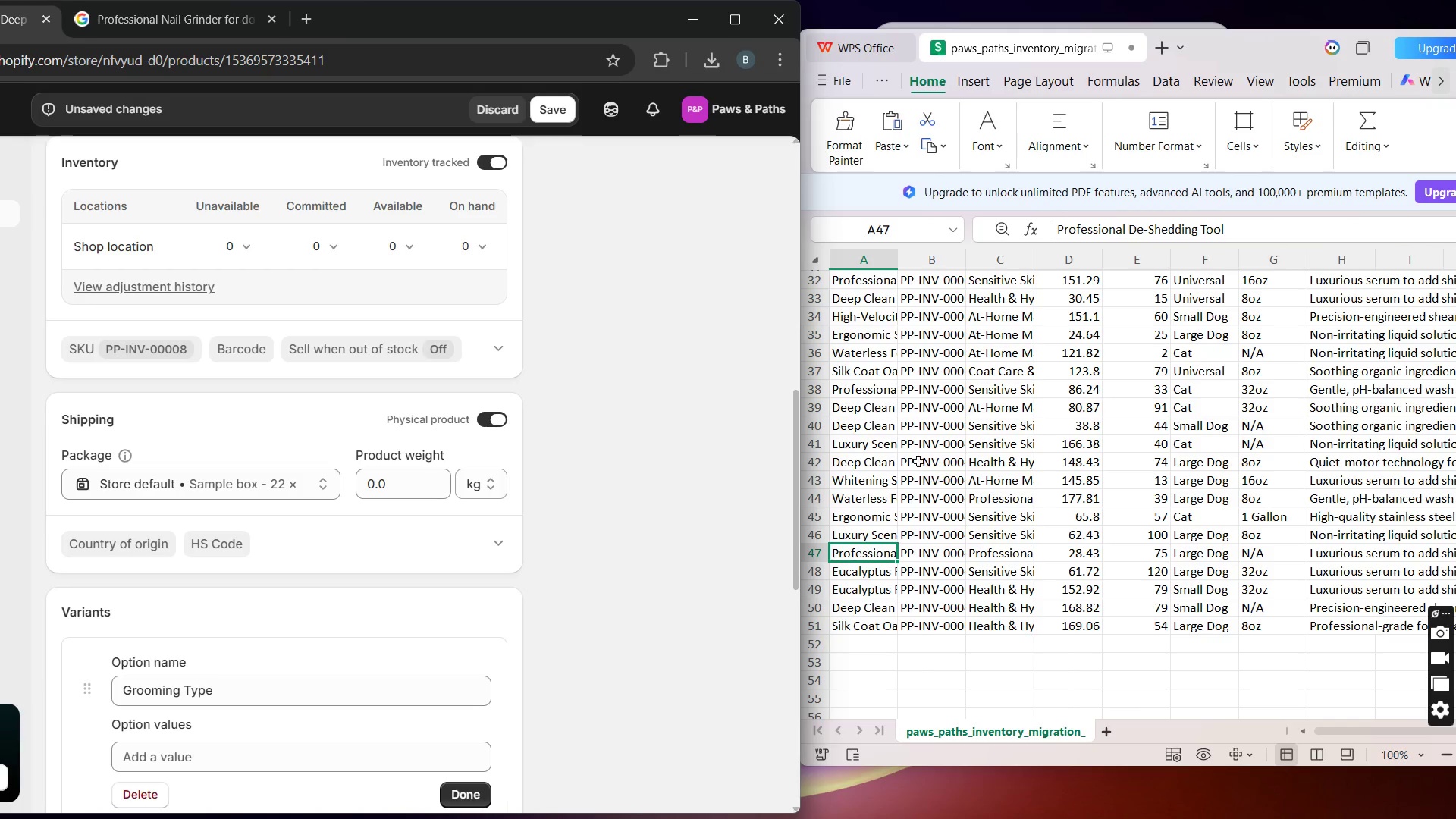 
wait(17.03)
 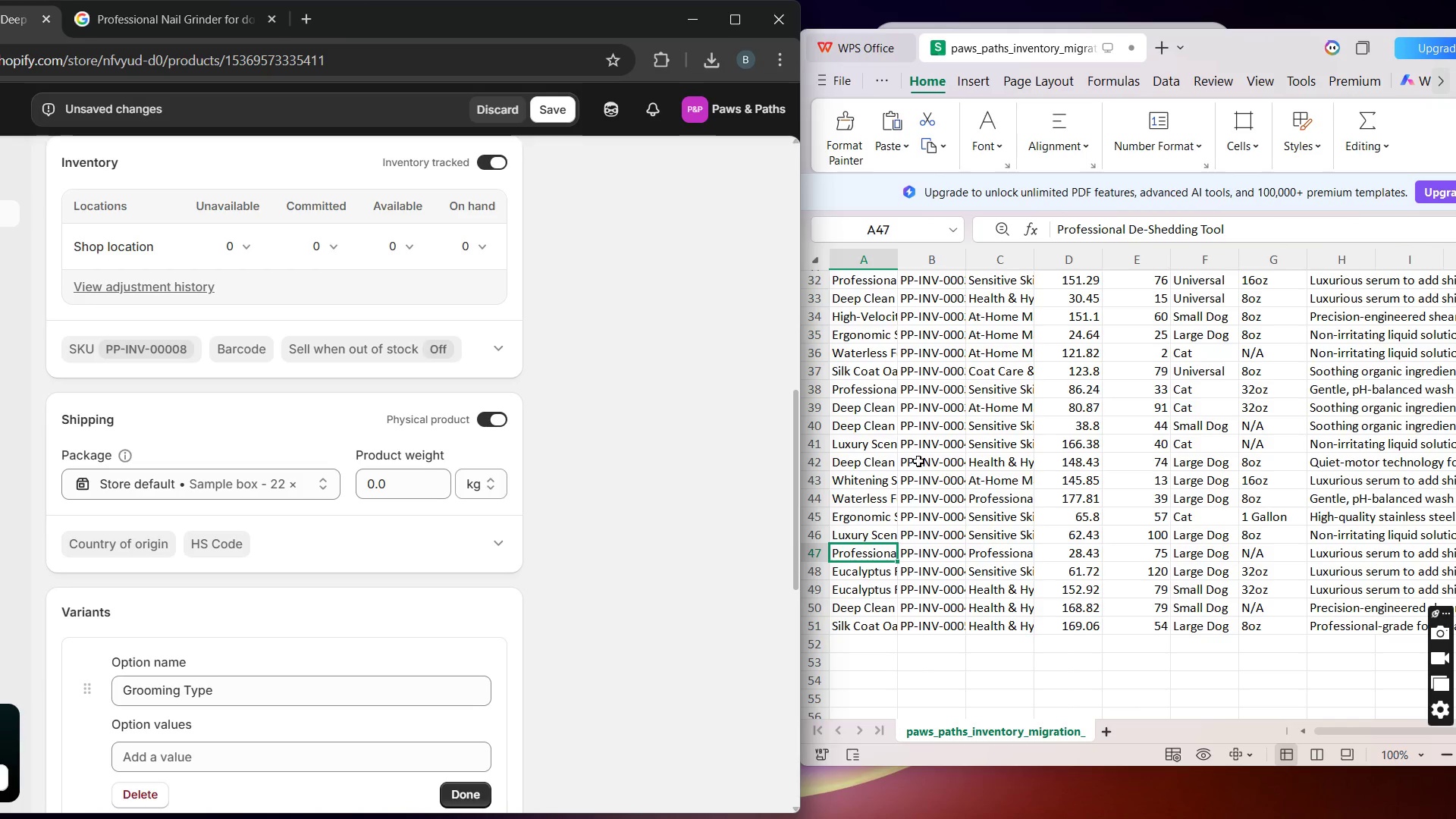 
left_click([858, 434])
 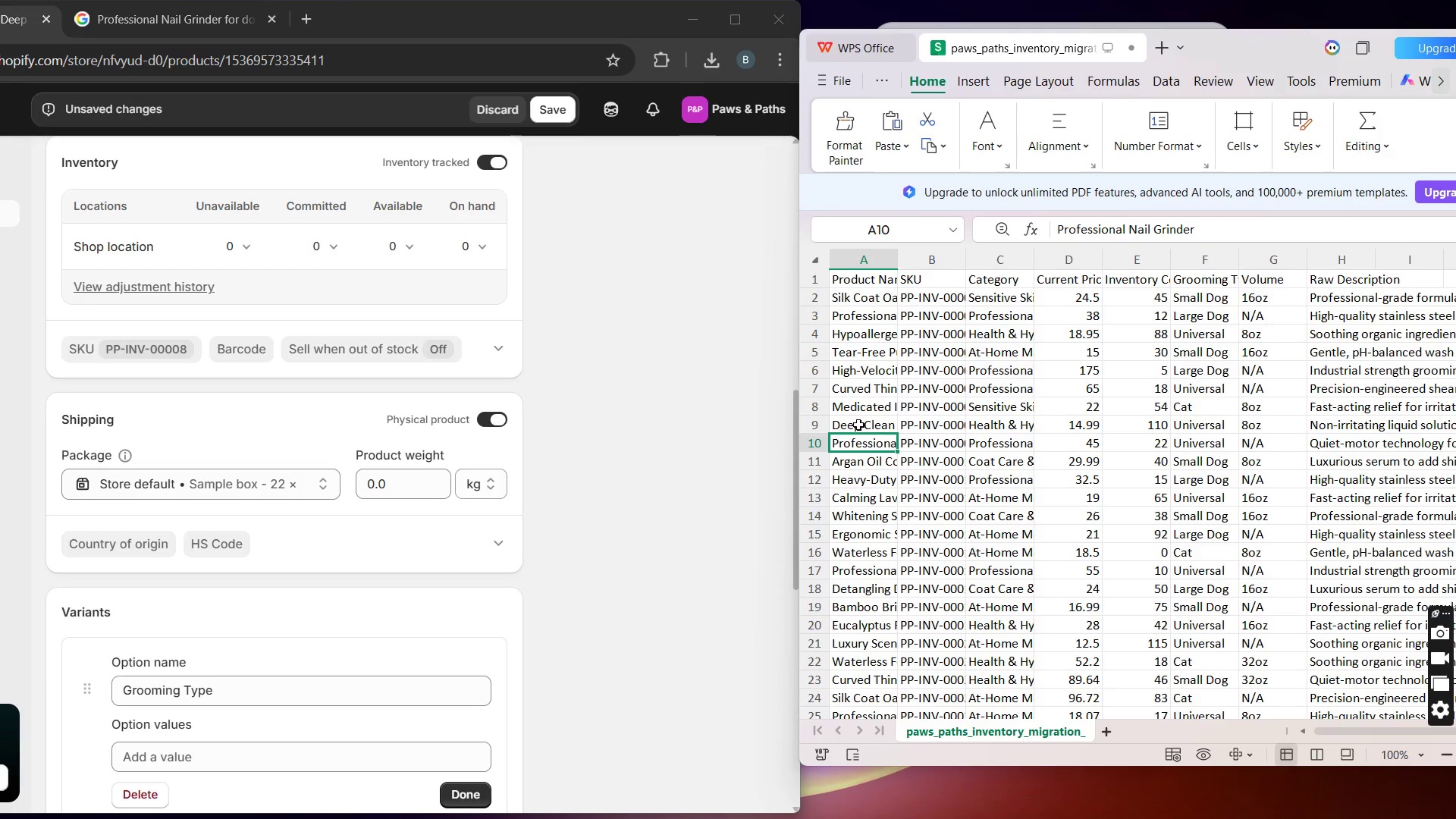 
left_click([858, 422])
 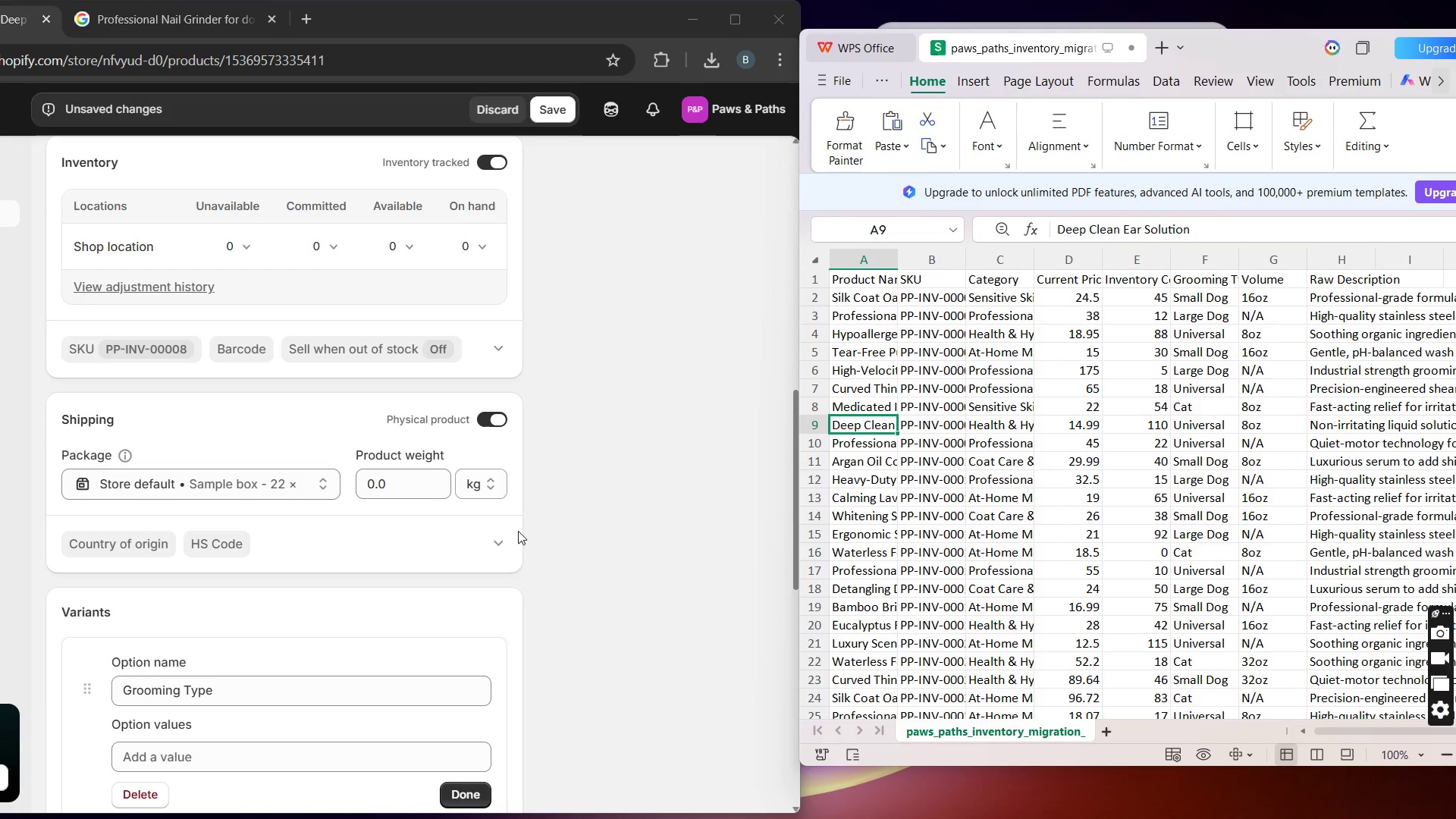 
left_click([274, 759])
 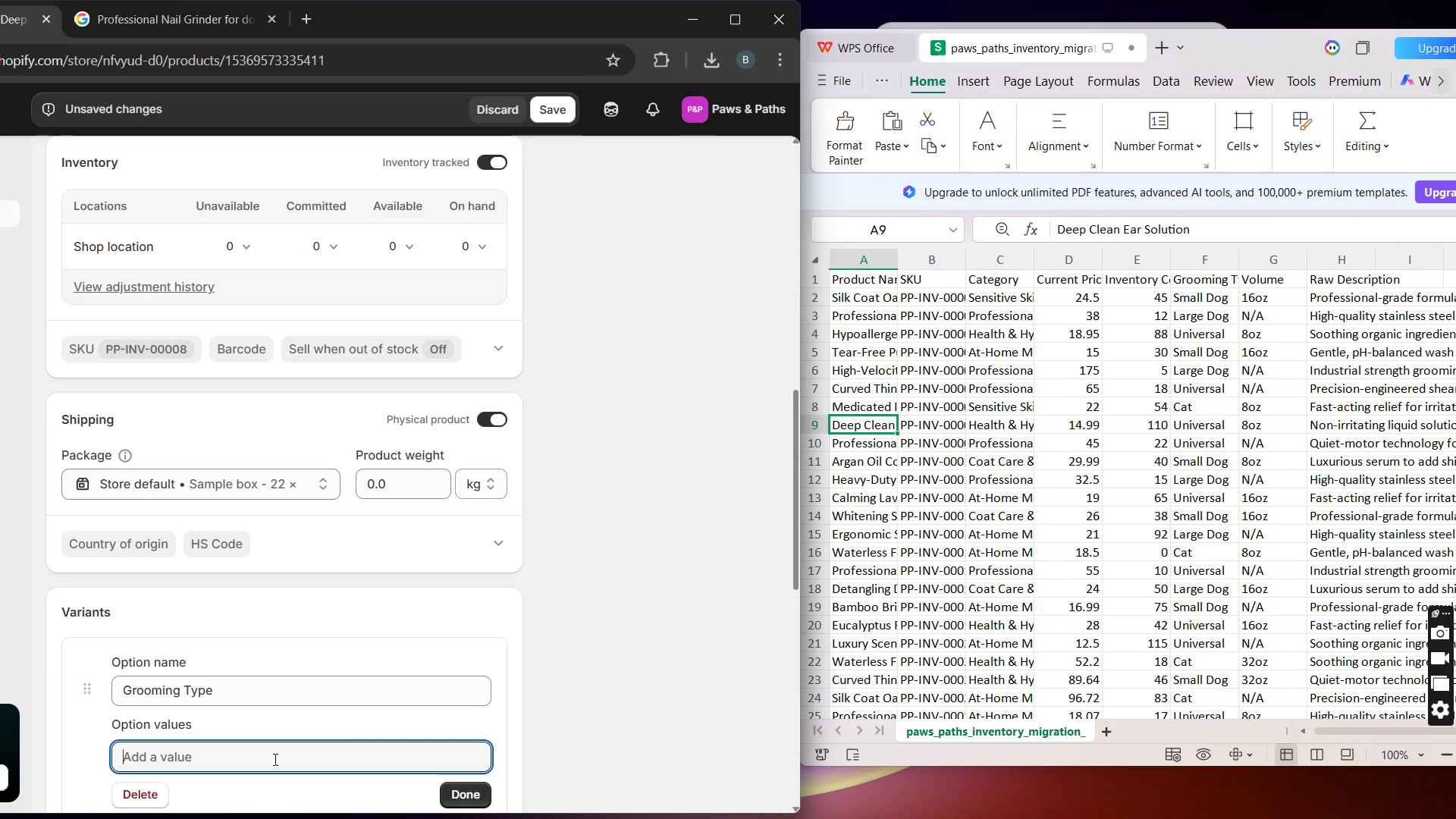 
type(Universal)
 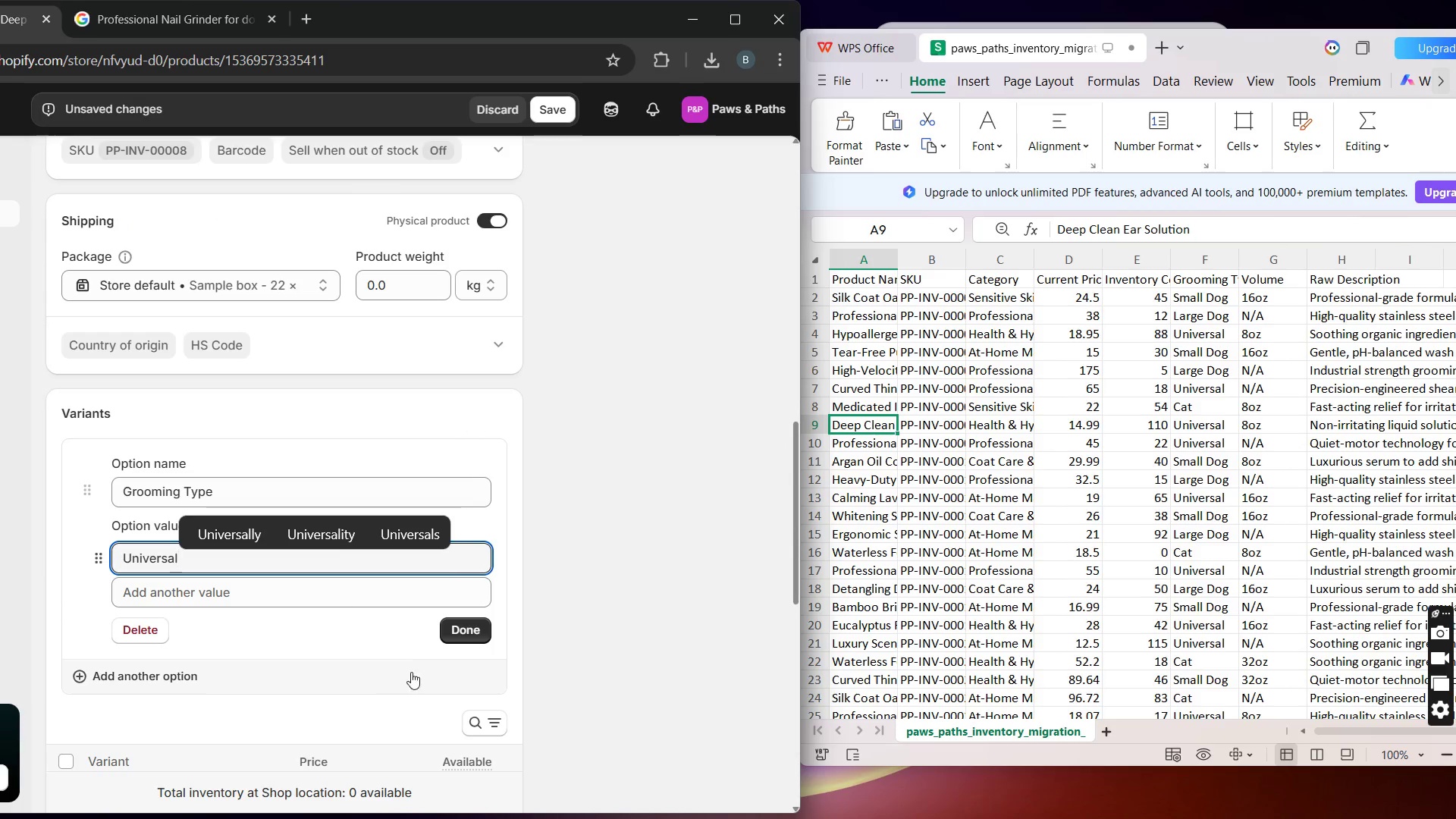 
left_click([450, 627])
 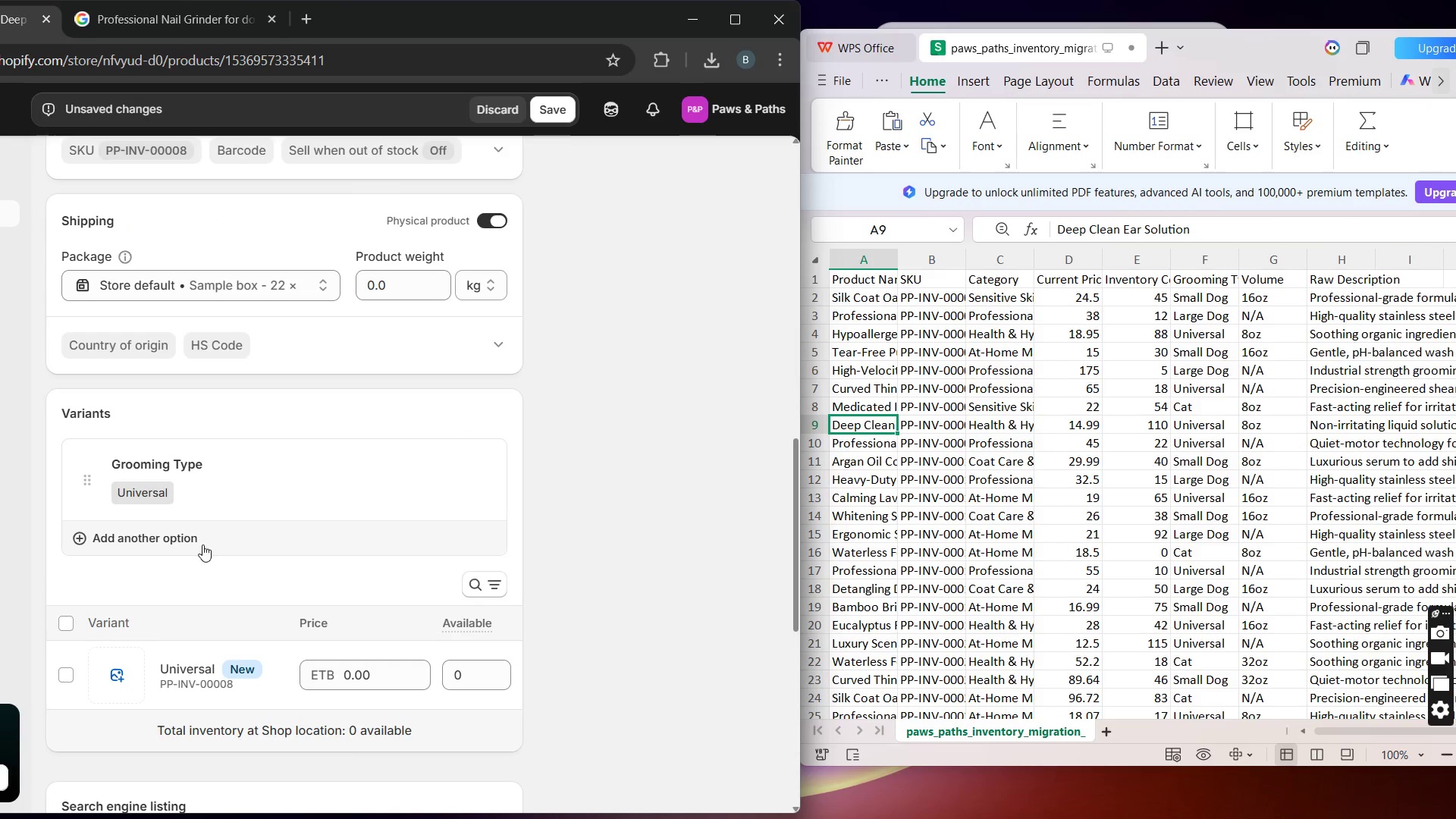 
left_click([198, 544])
 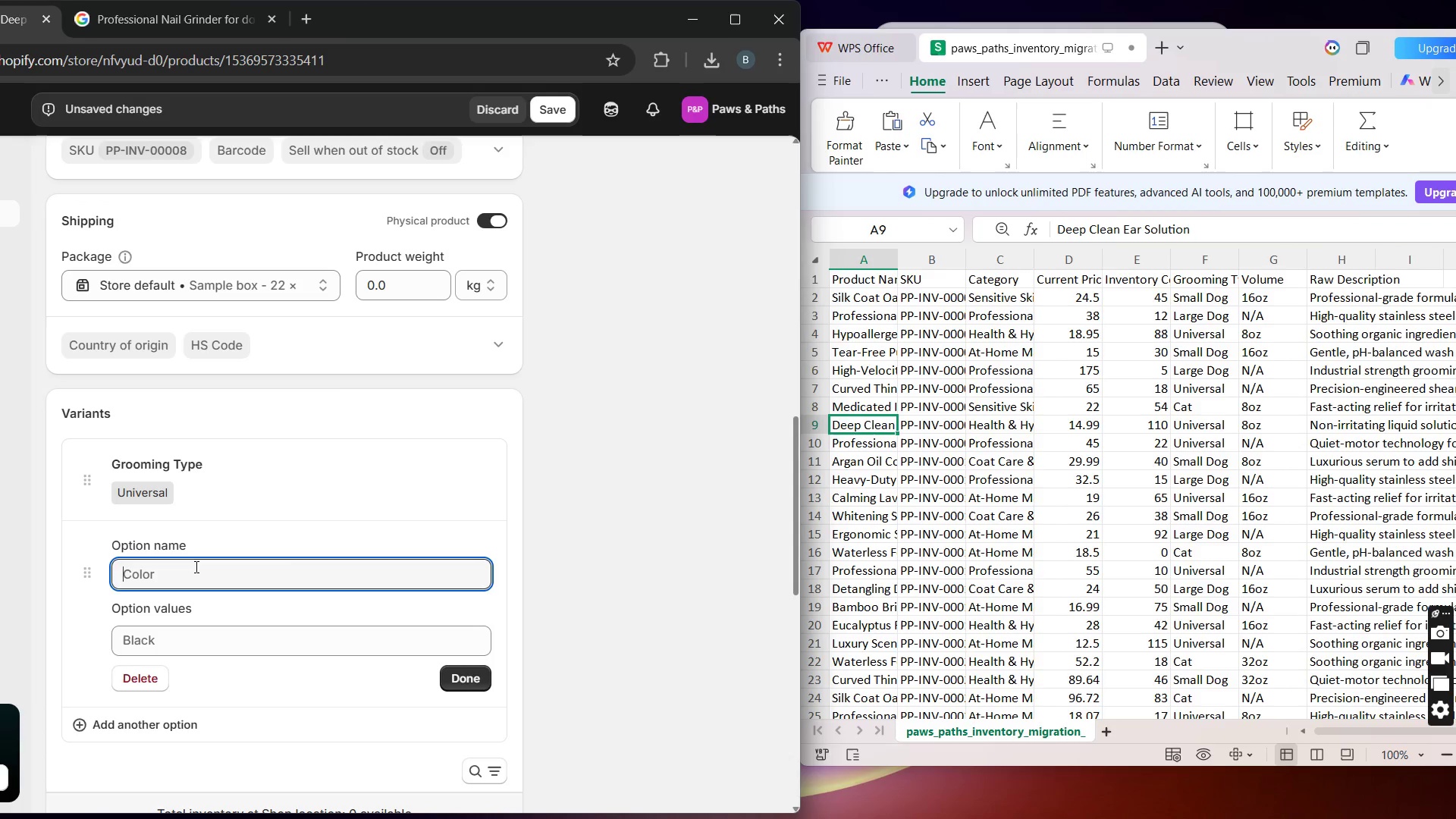 
type(Volume)
 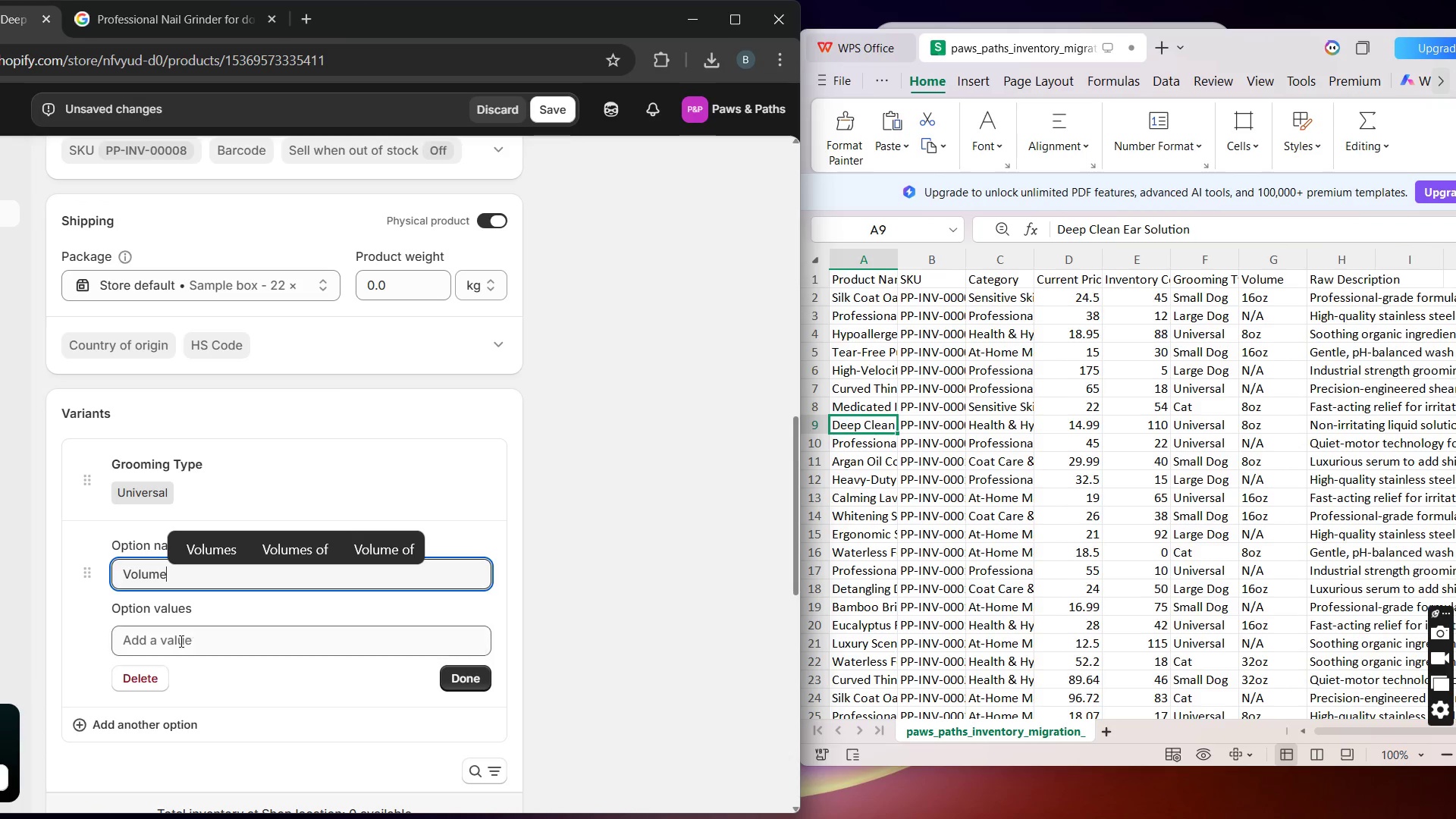 
left_click([178, 644])
 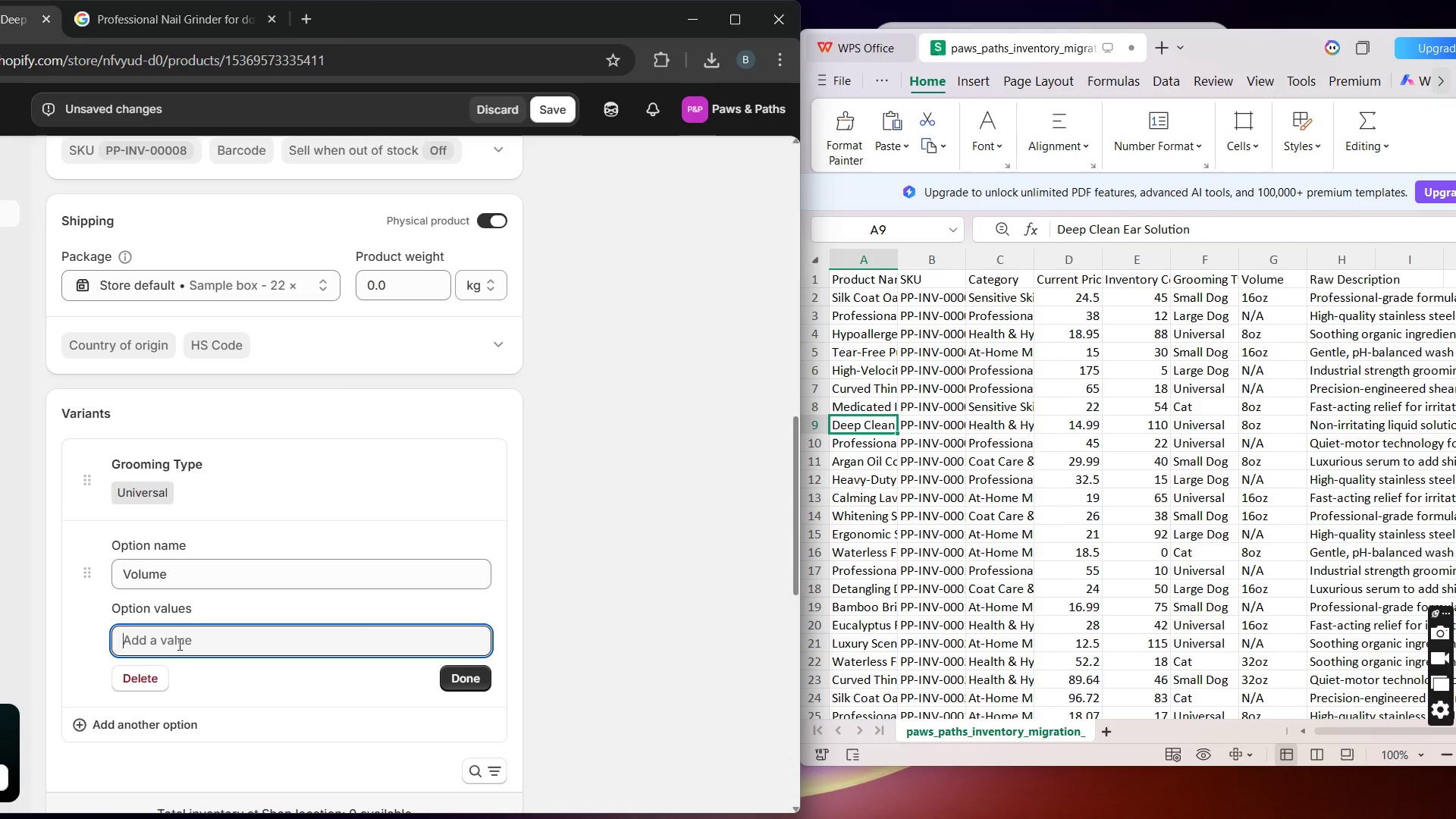 
type(8 )
key(Backspace)
type(oz)
 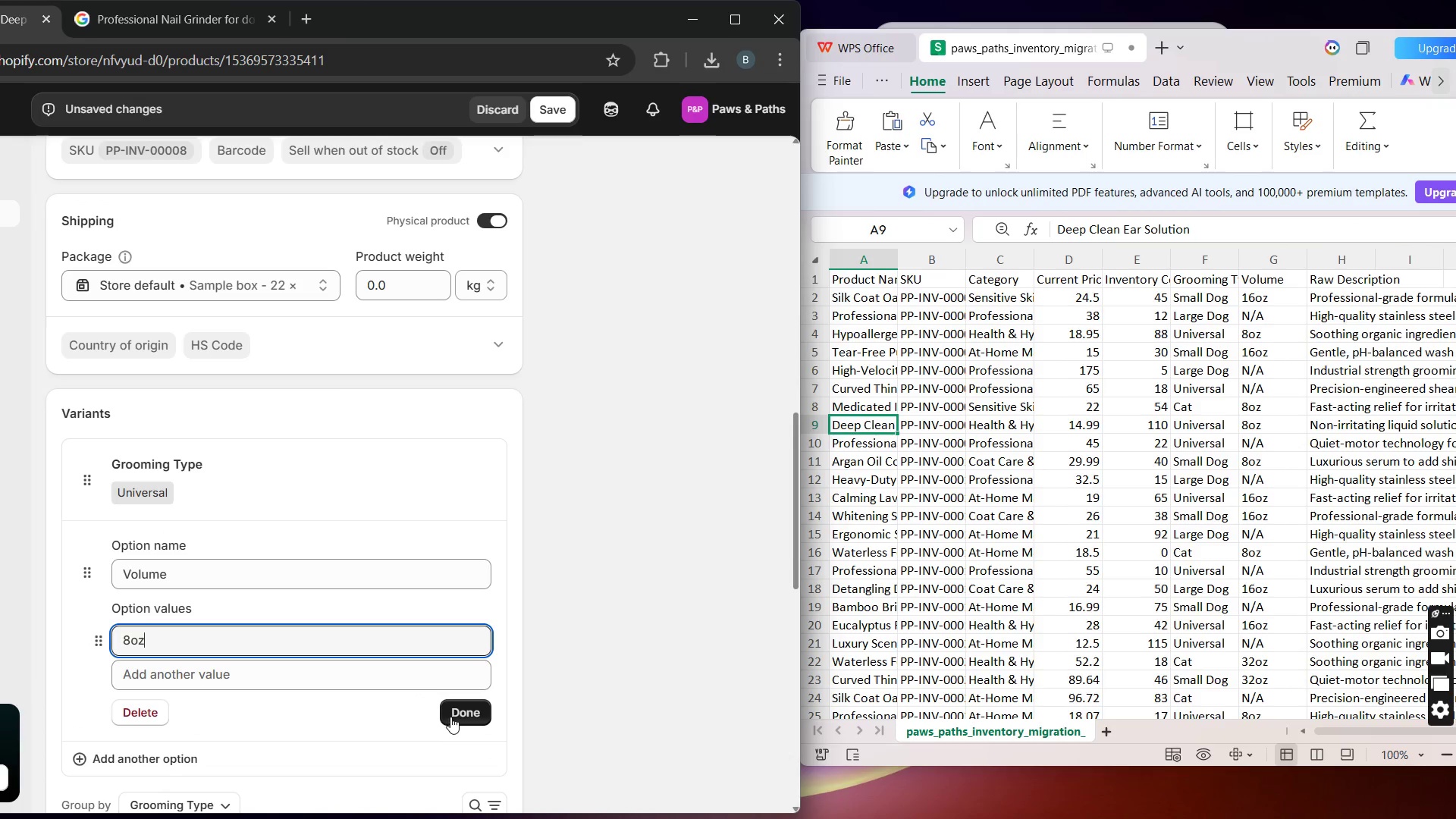 
left_click([454, 712])
 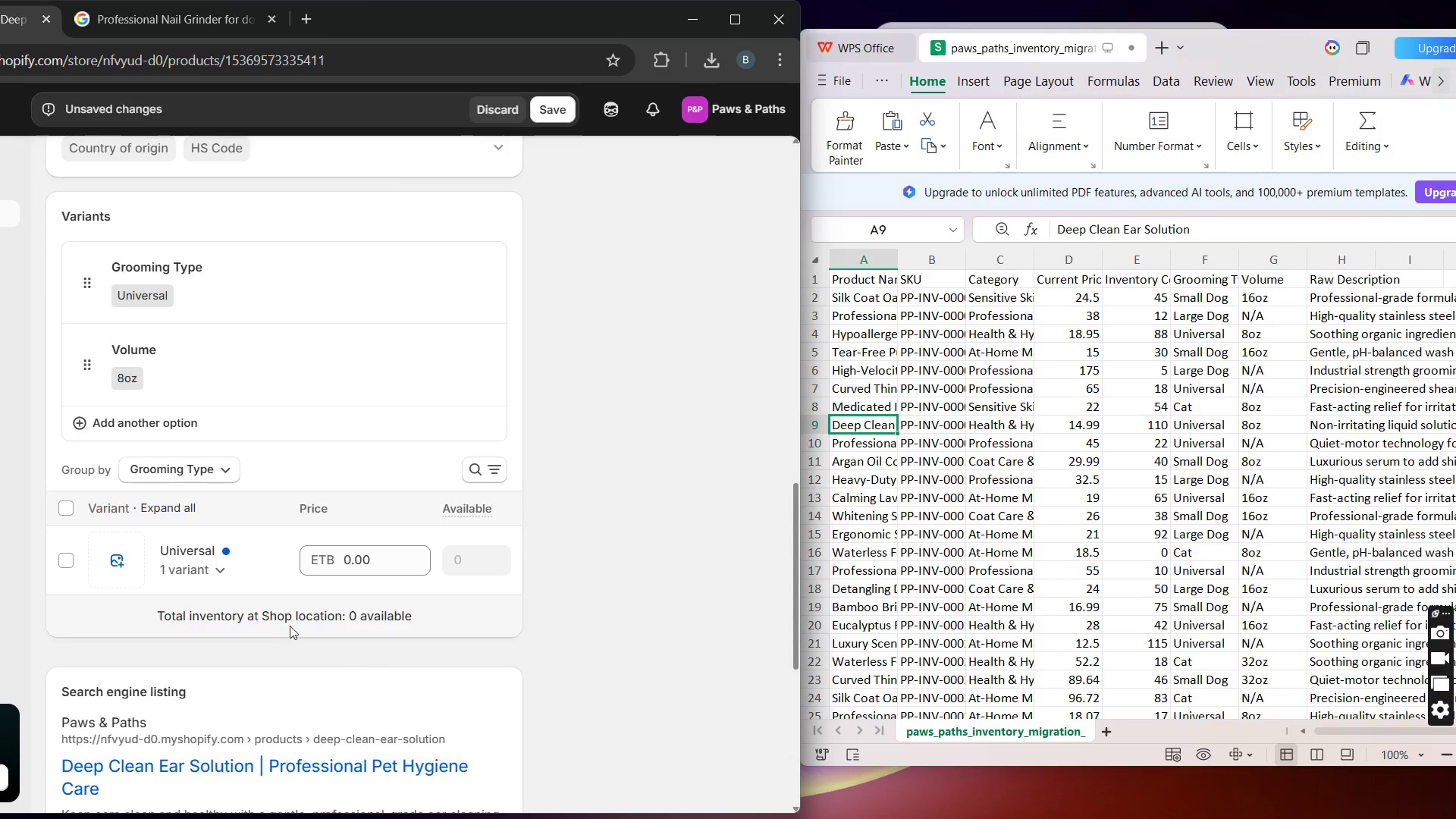 
left_click([250, 574])
 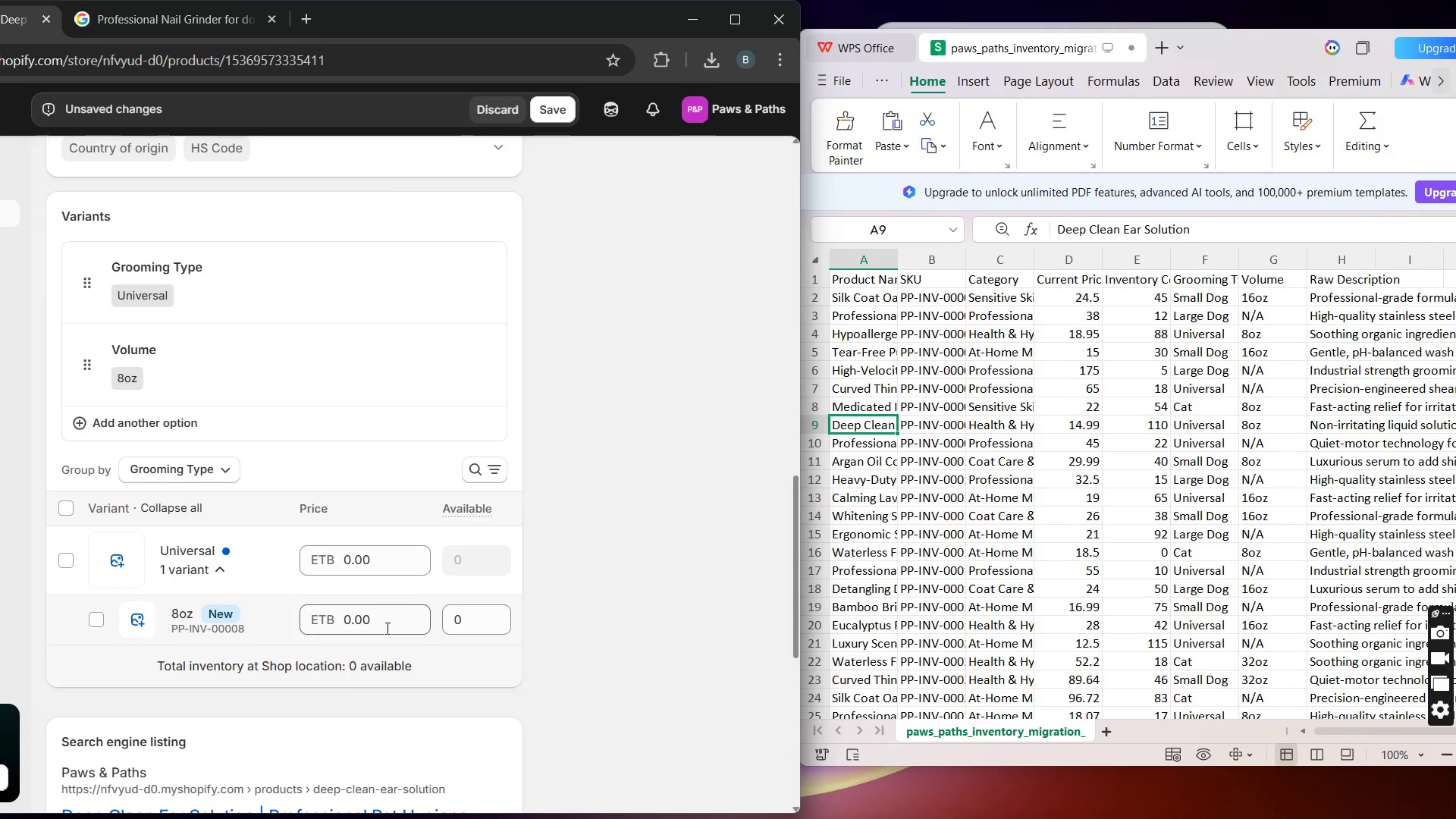 
double_click([386, 628])
 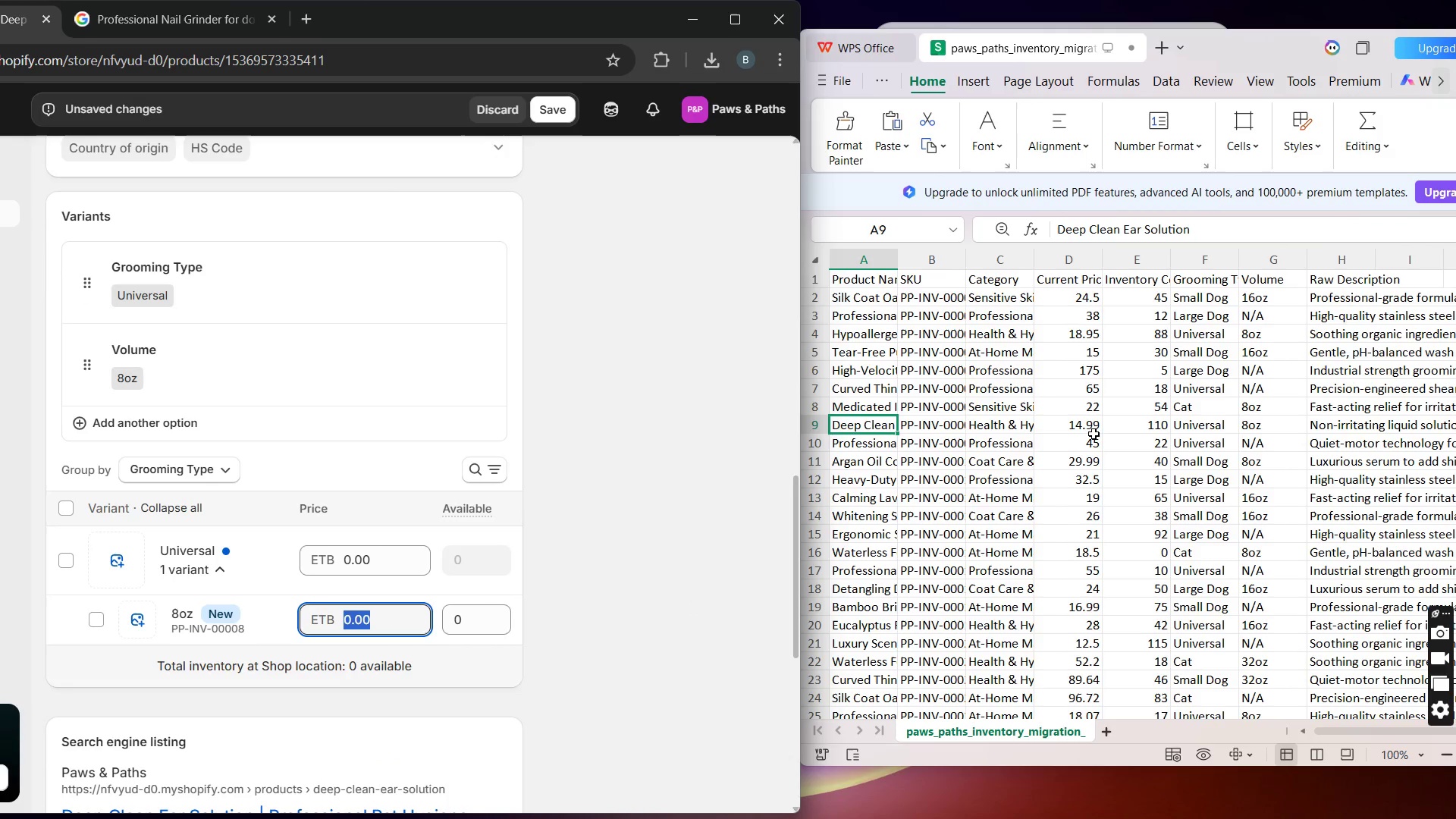 
wait(6.5)
 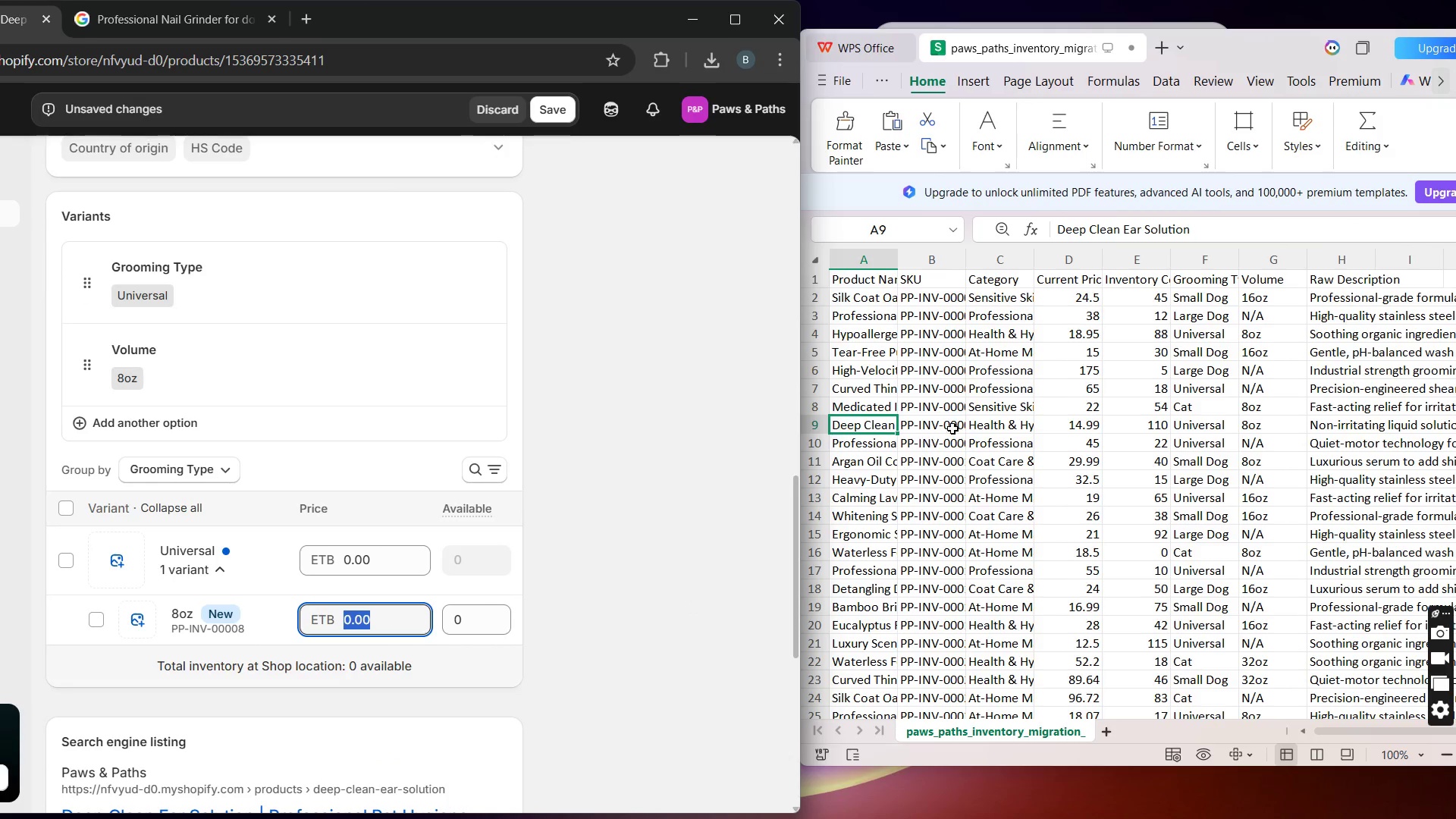 
type(14.99)
 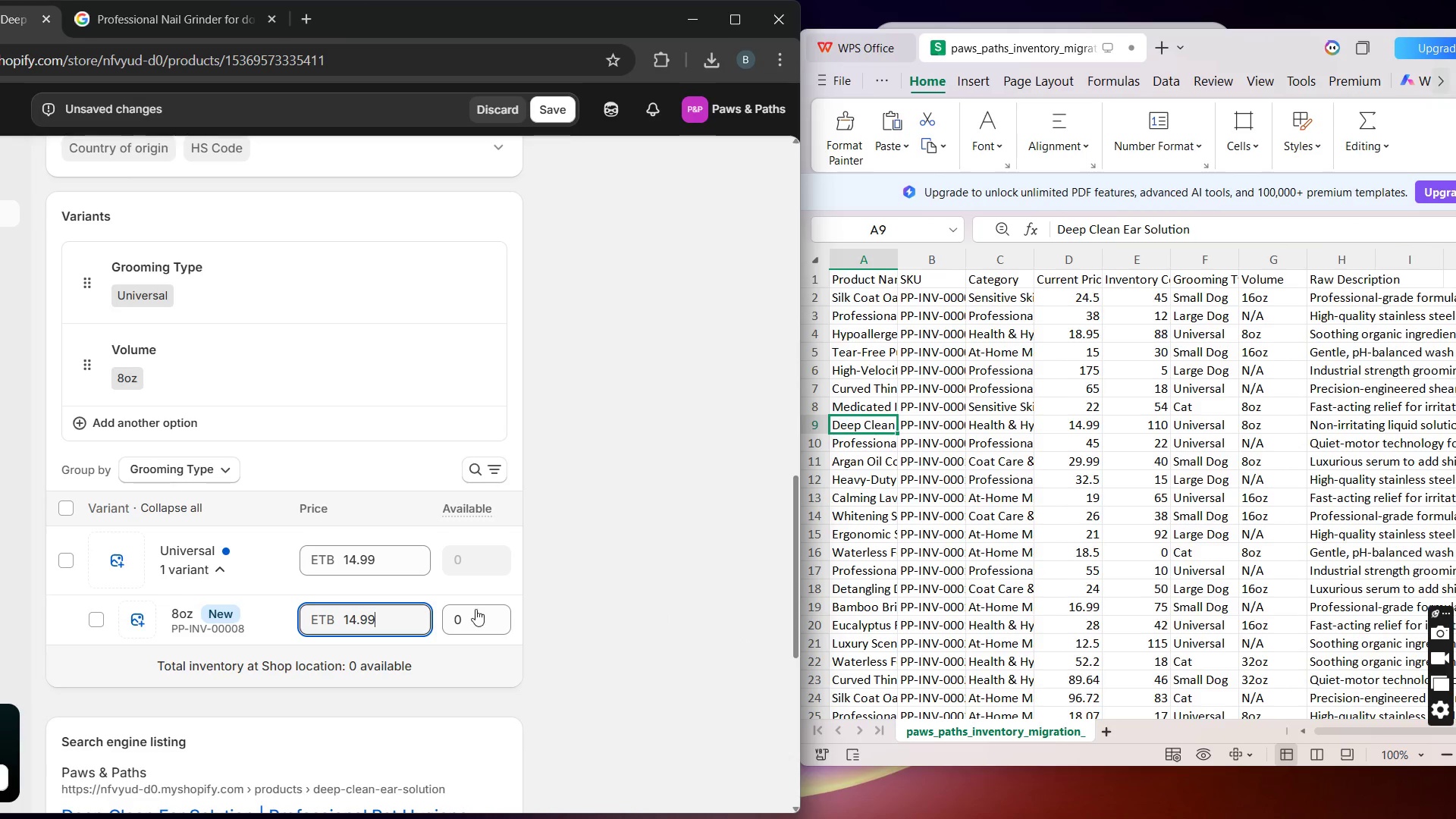 
left_click([469, 609])
 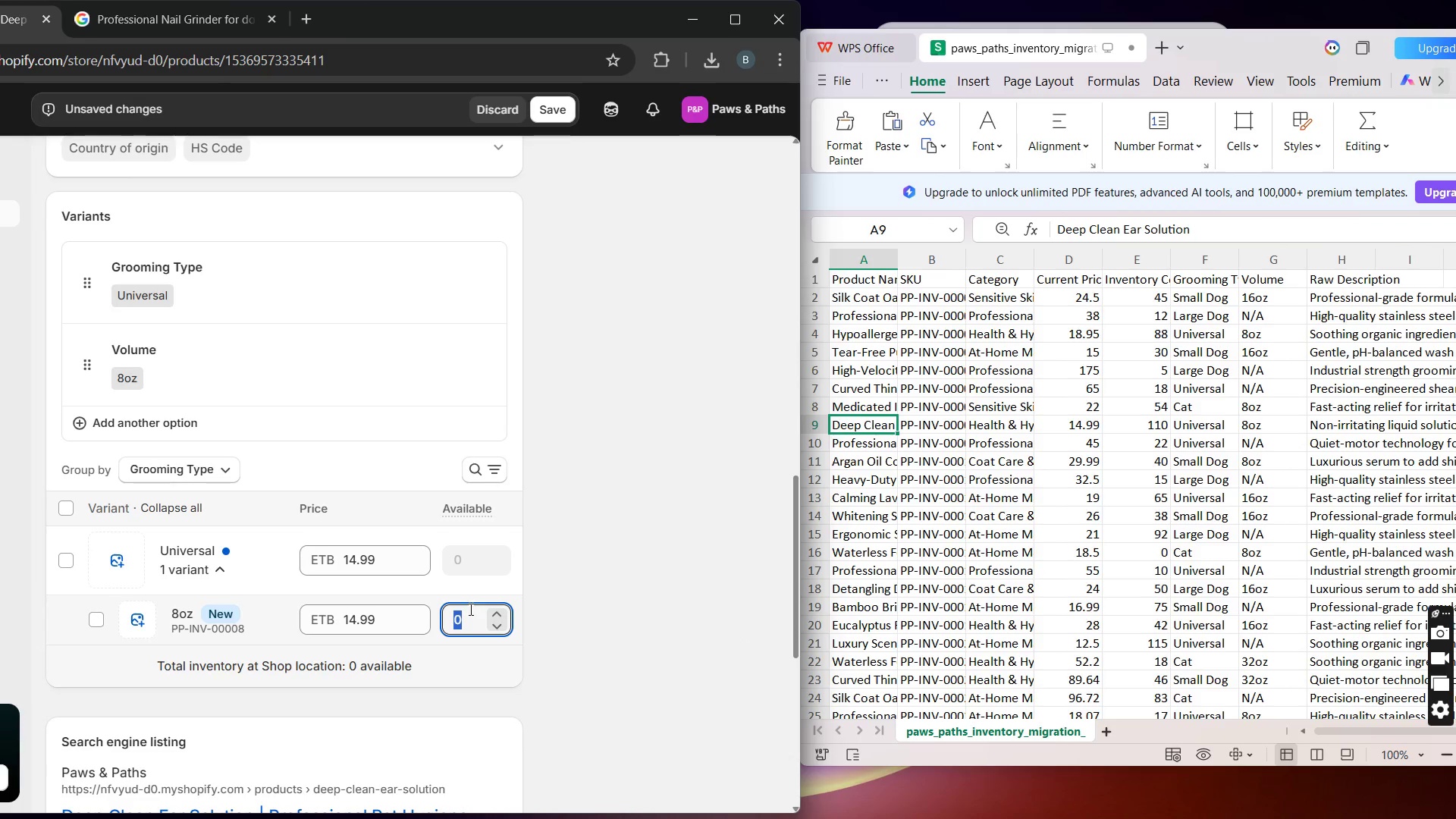 
type(110)
 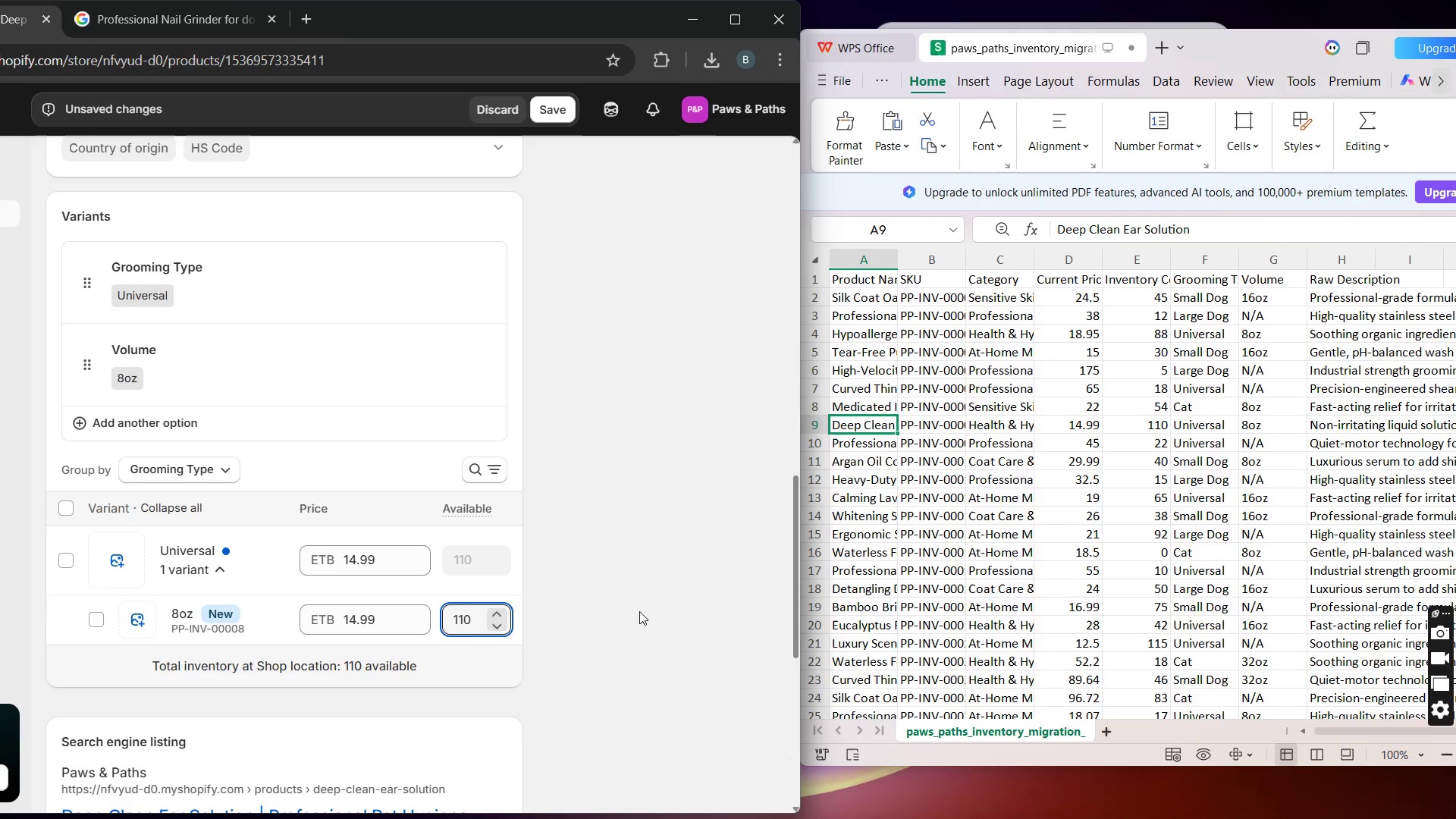 
left_click([639, 611])
 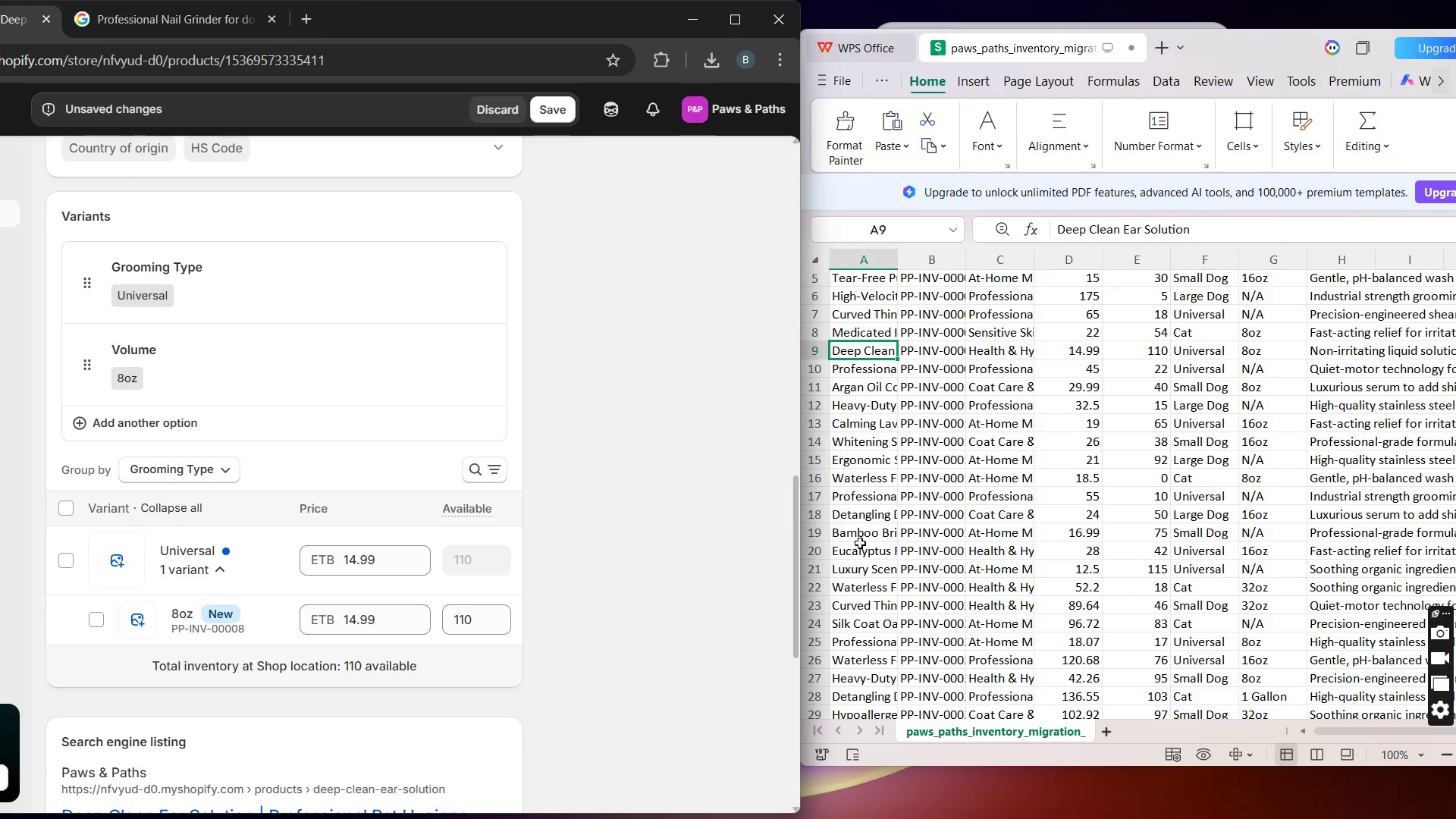 
wait(14.19)
 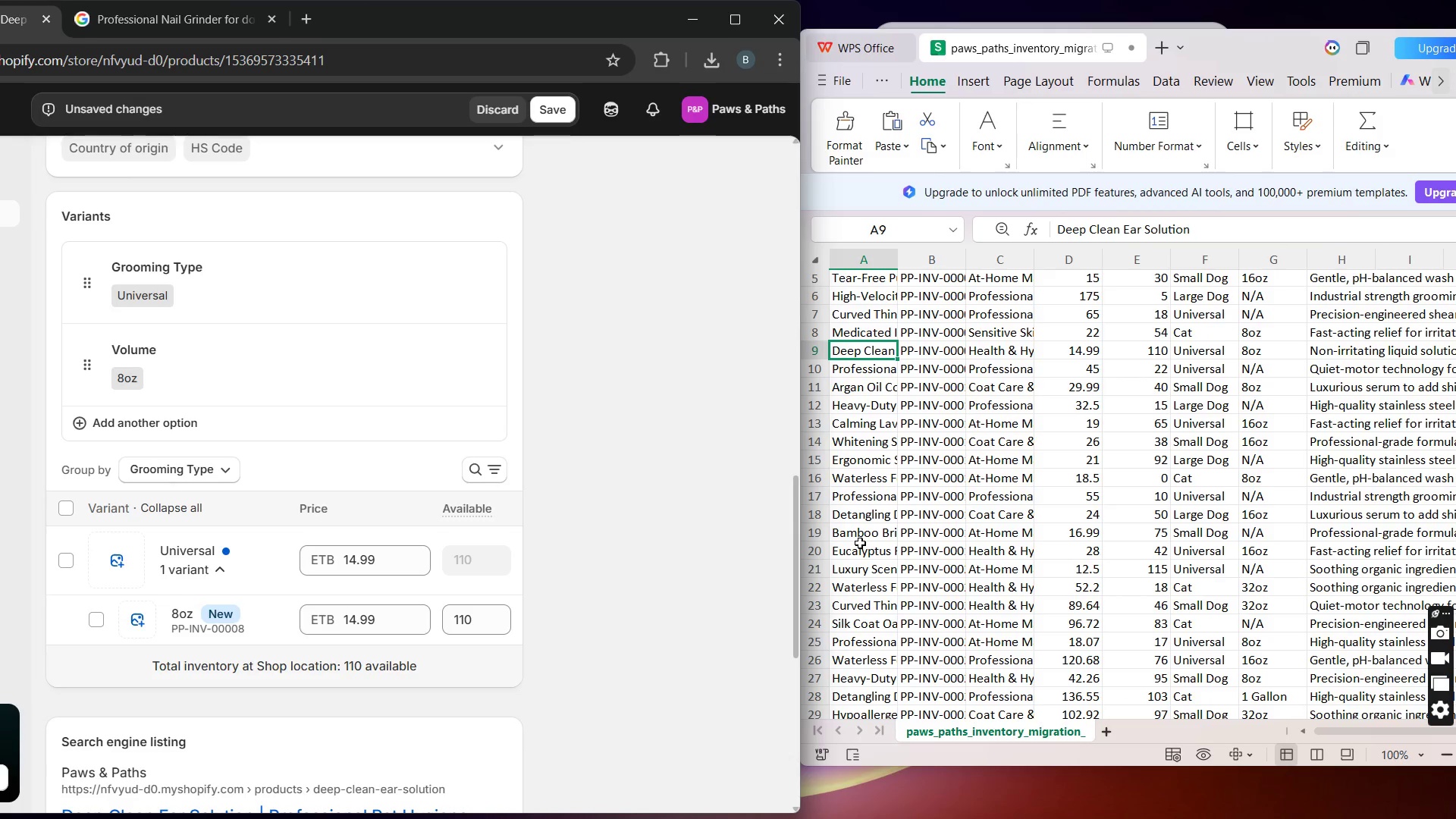 
left_click([861, 642])
 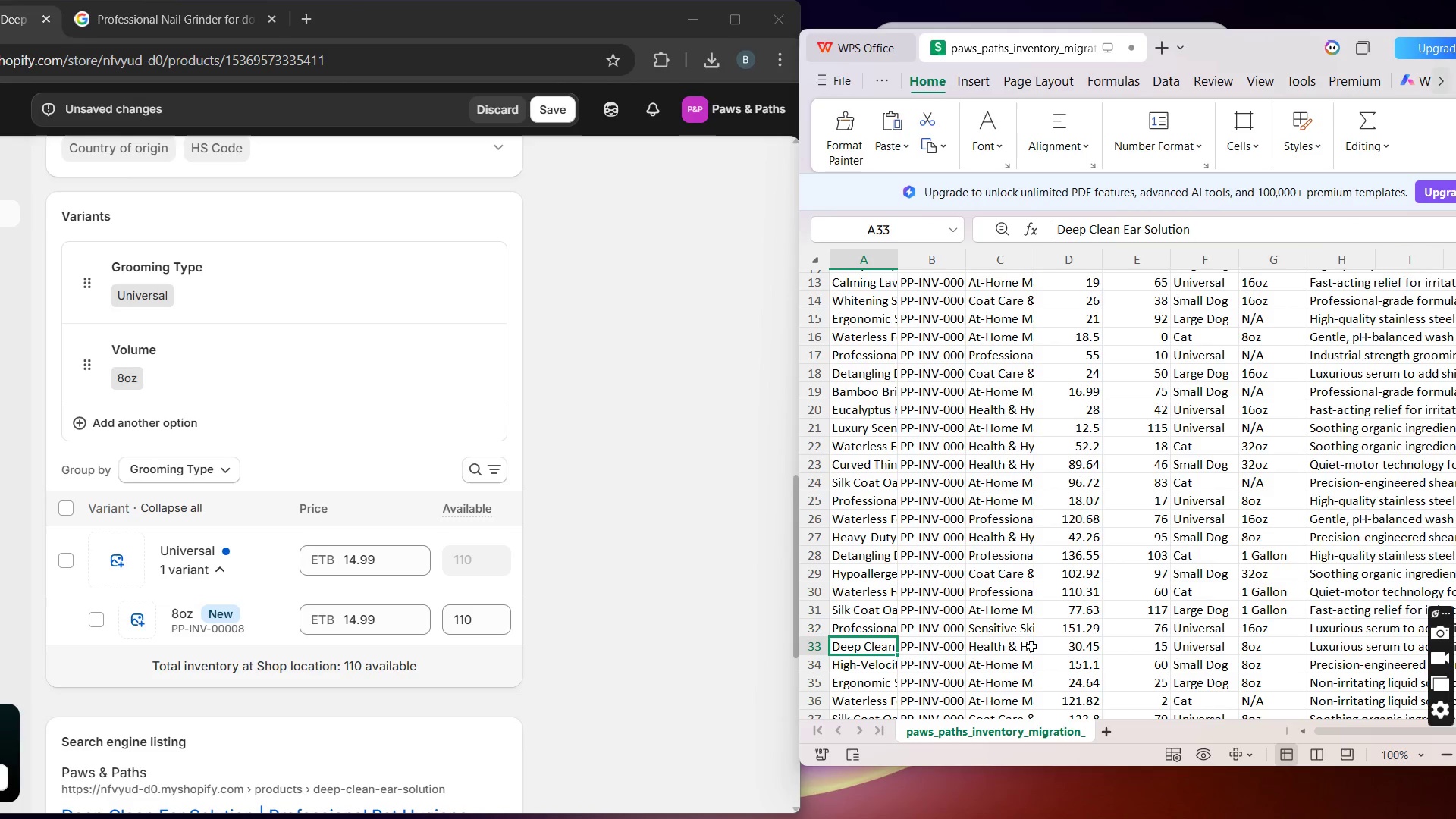 
wait(26.42)
 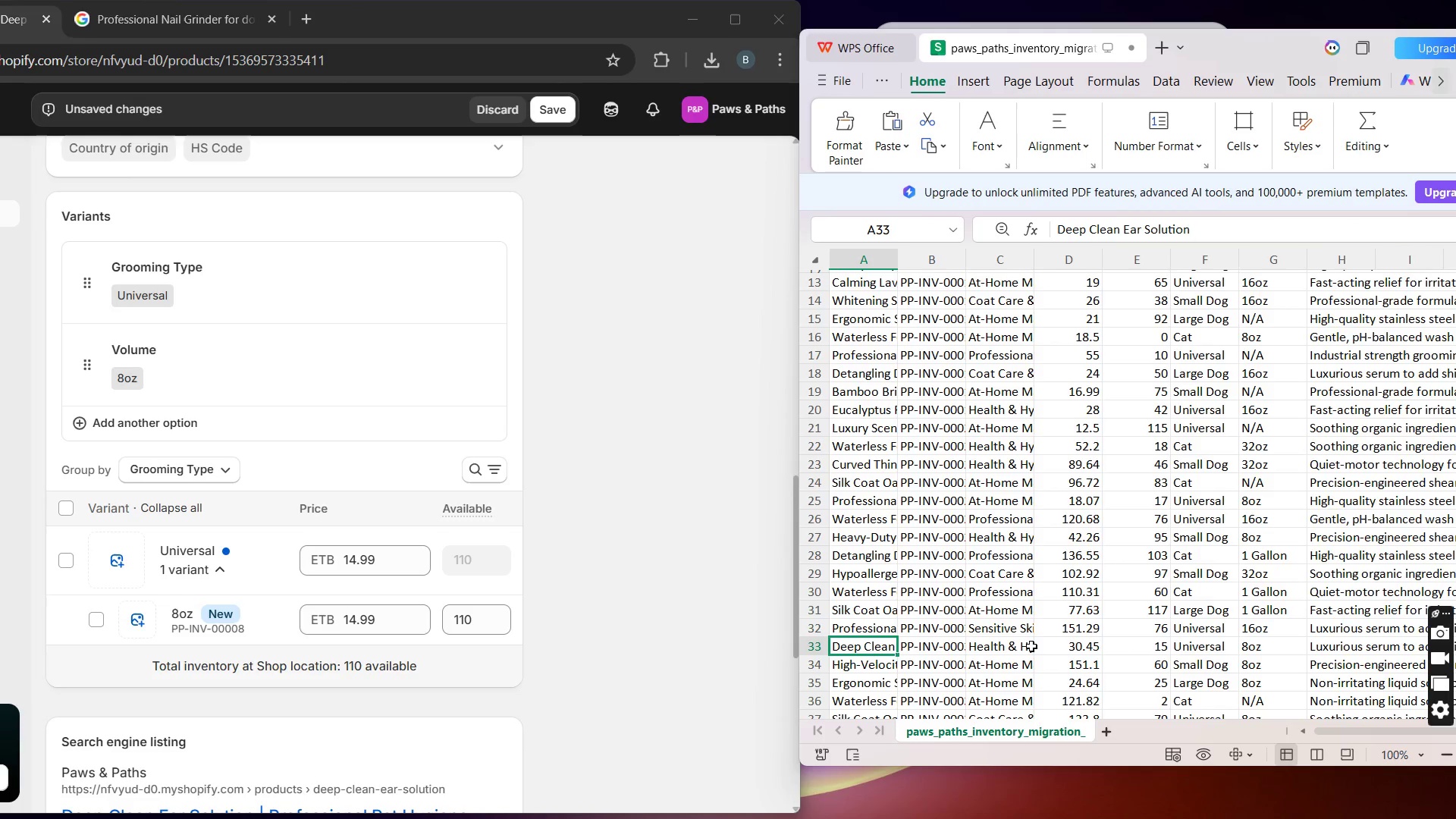 
left_click_drag(start_coordinate=[896, 655], to_coordinate=[943, 655])
 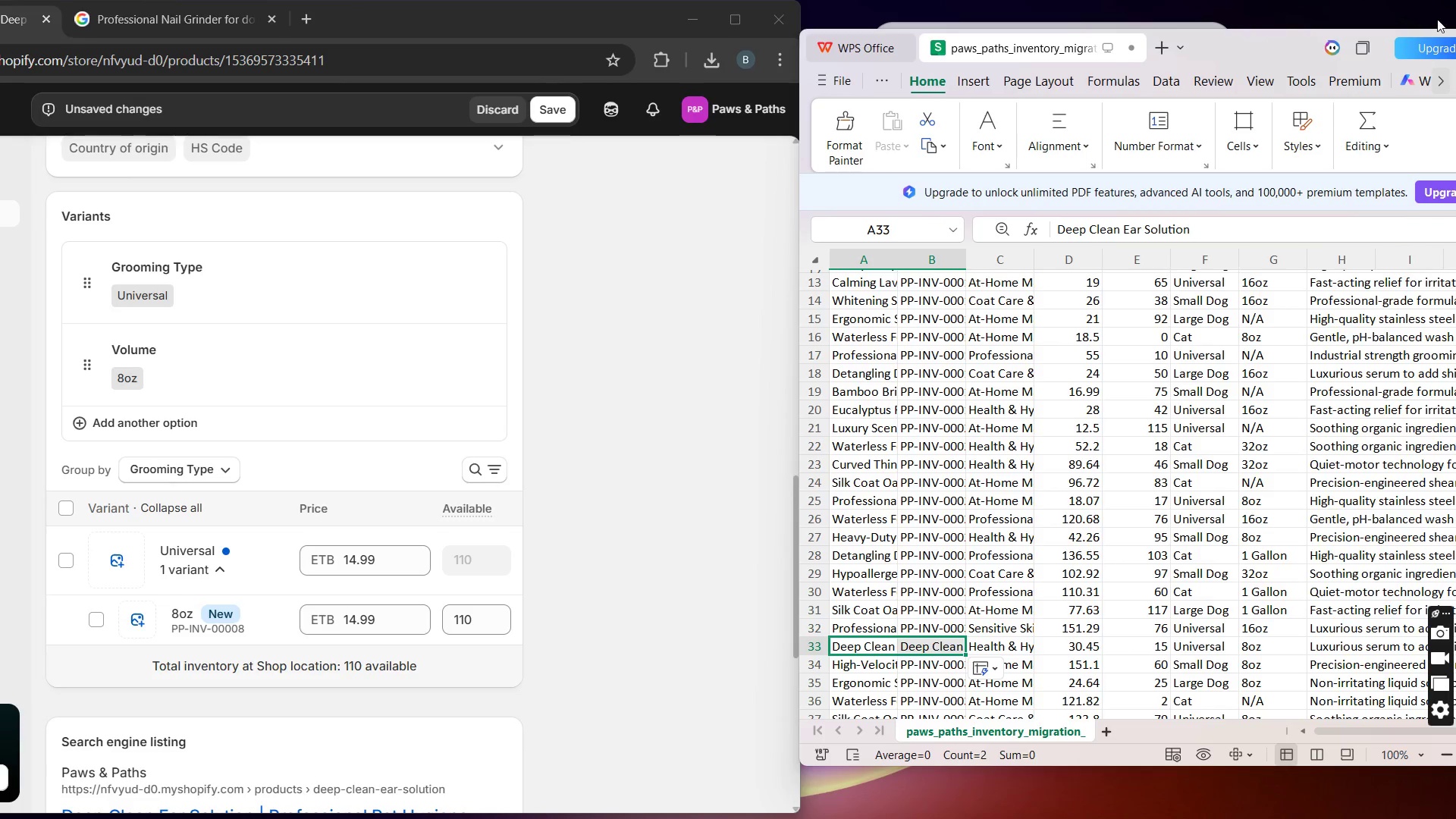 
left_click_drag(start_coordinate=[1265, 43], to_coordinate=[1165, 38])
 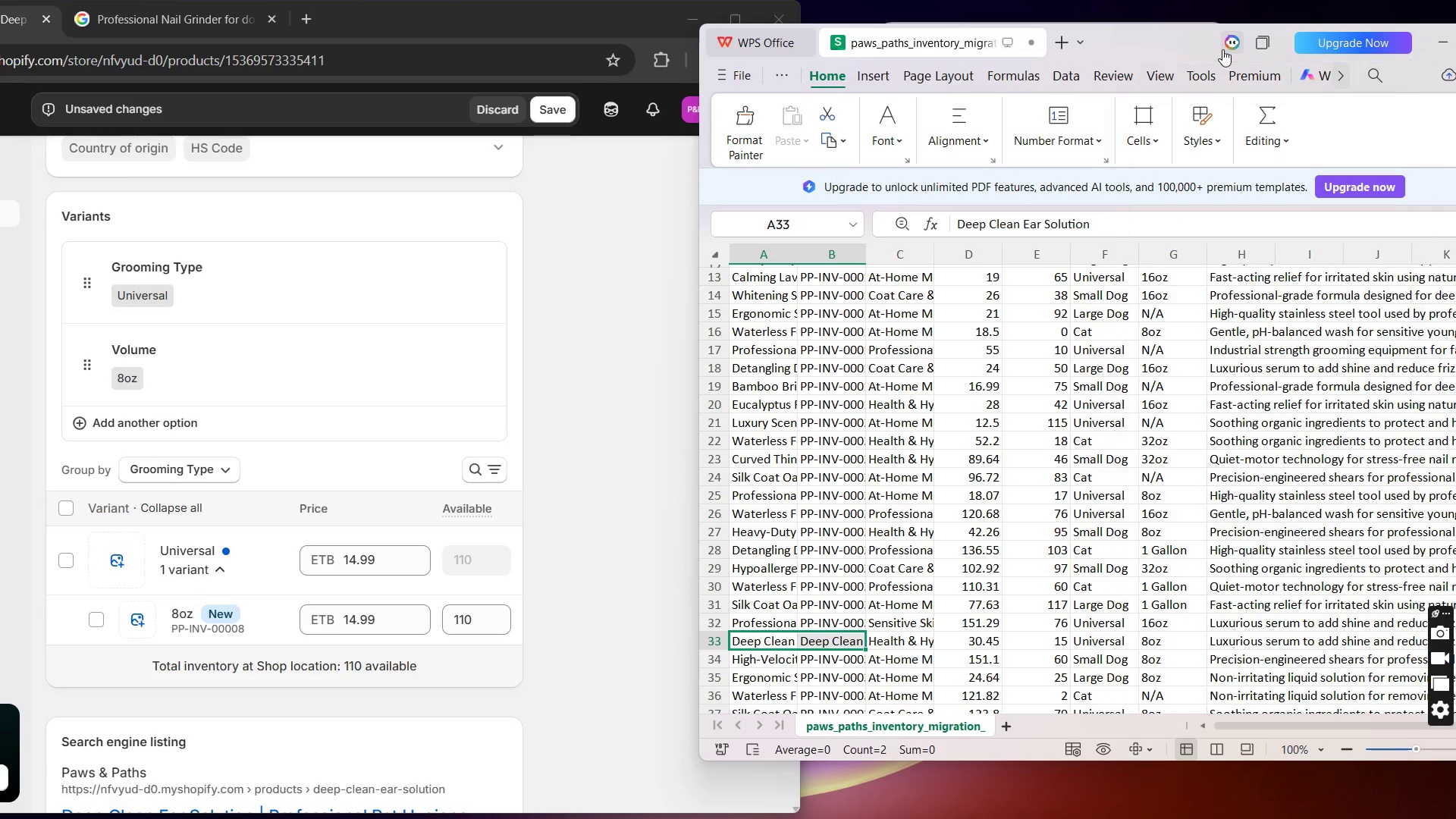 
left_click_drag(start_coordinate=[1182, 37], to_coordinate=[1076, 36])
 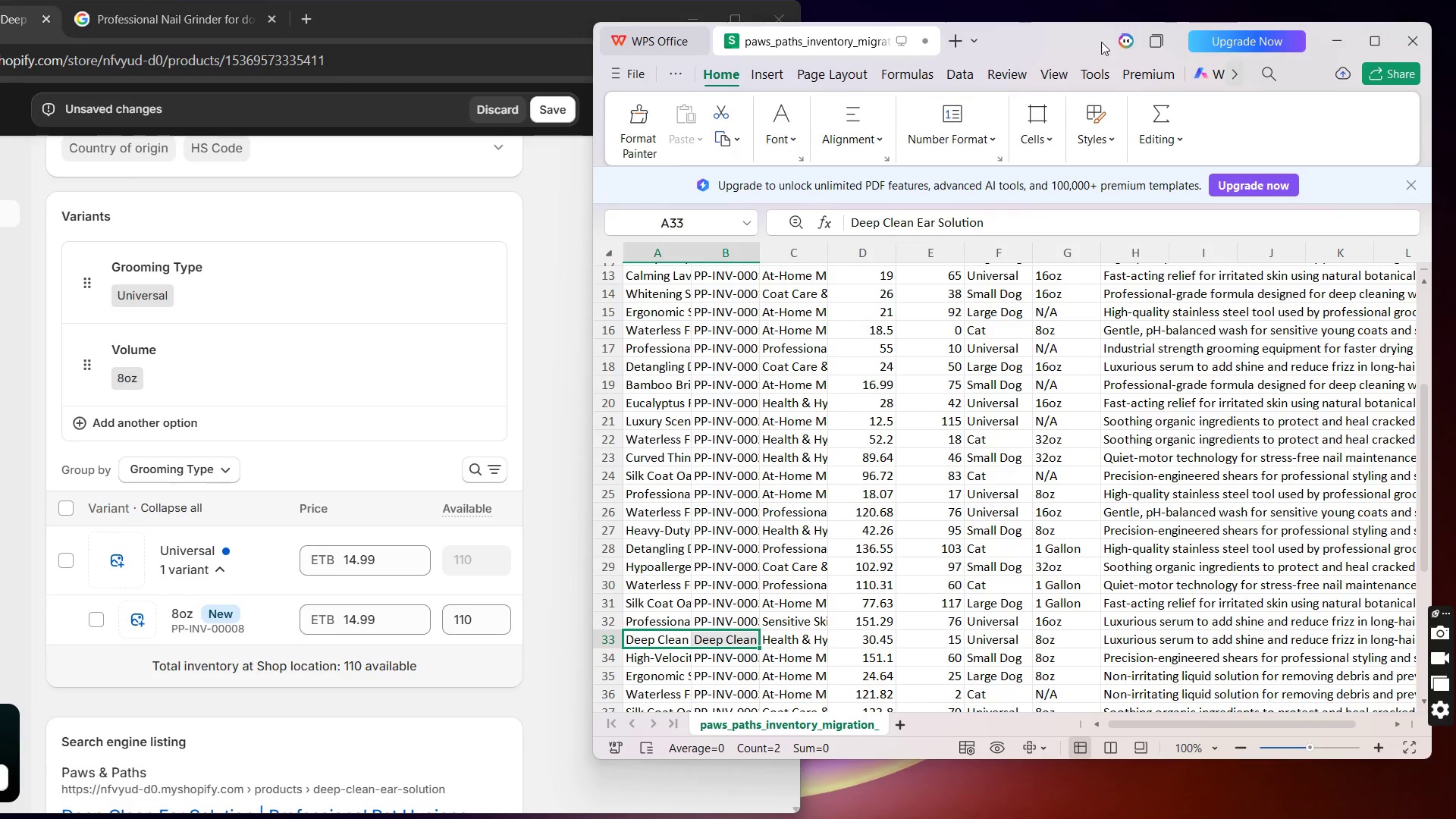 
wait(6.89)
 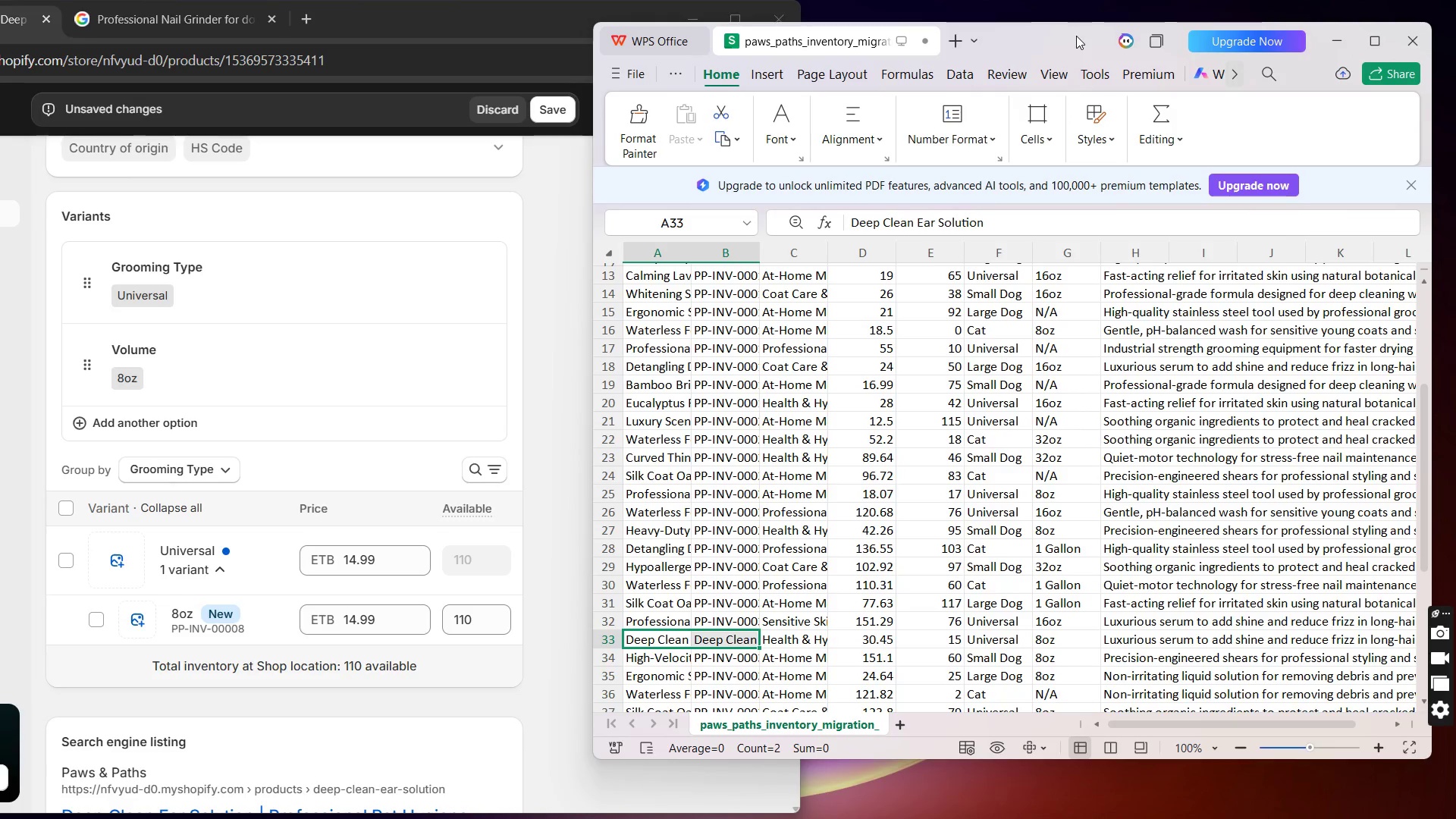 
left_click([1364, 33])
 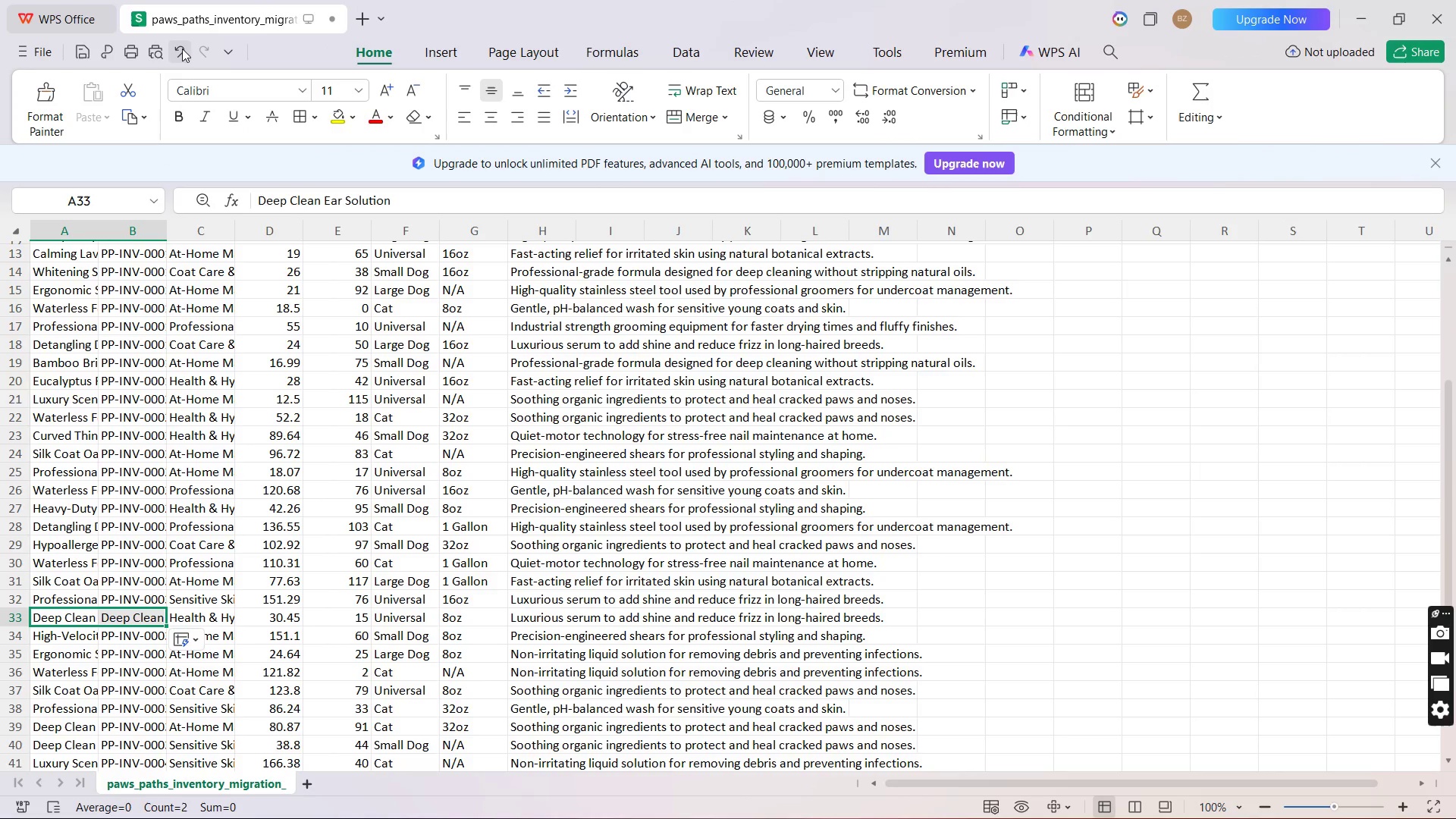 
left_click([169, 48])
 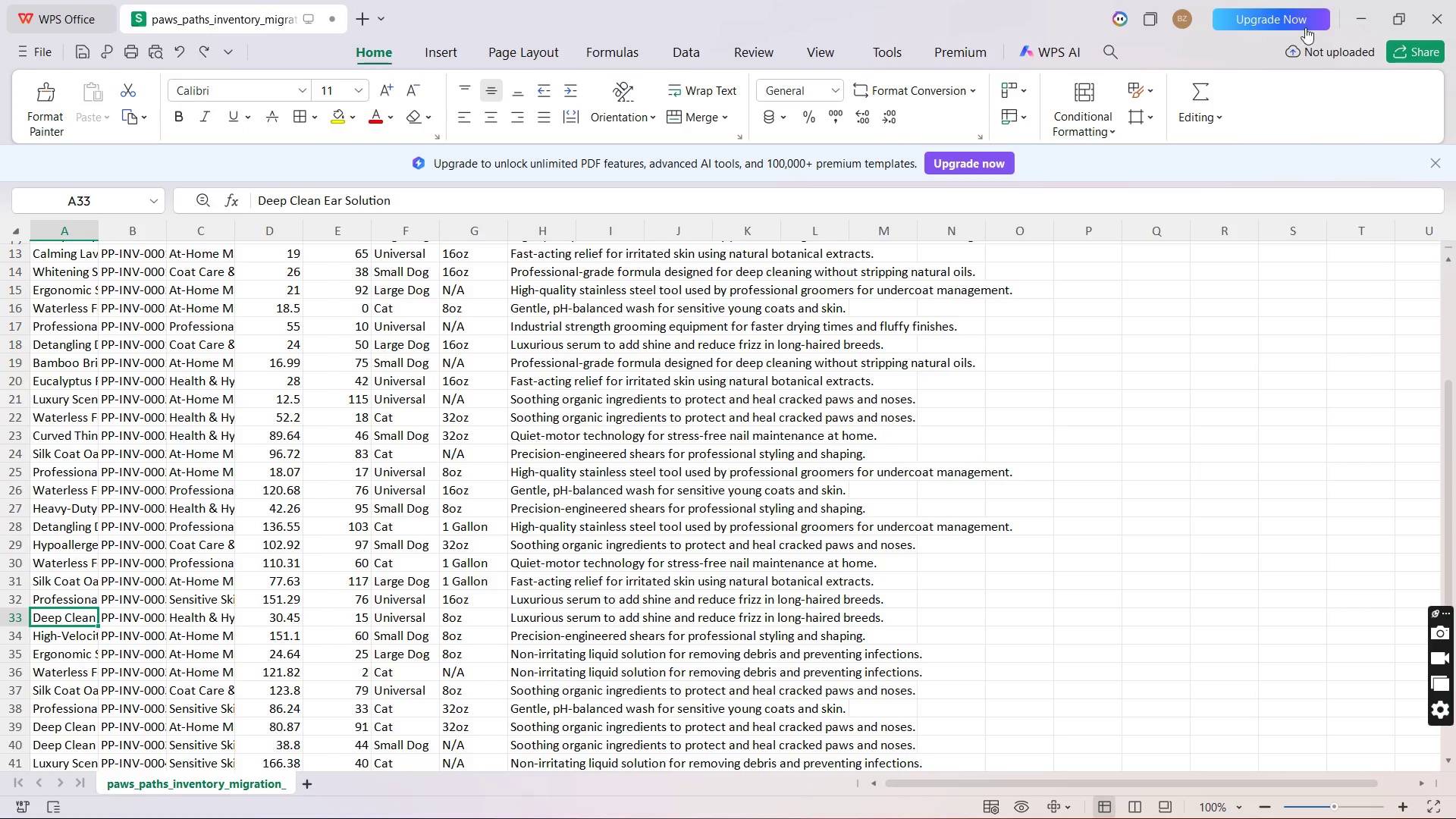 
mouse_move([1344, 31])
 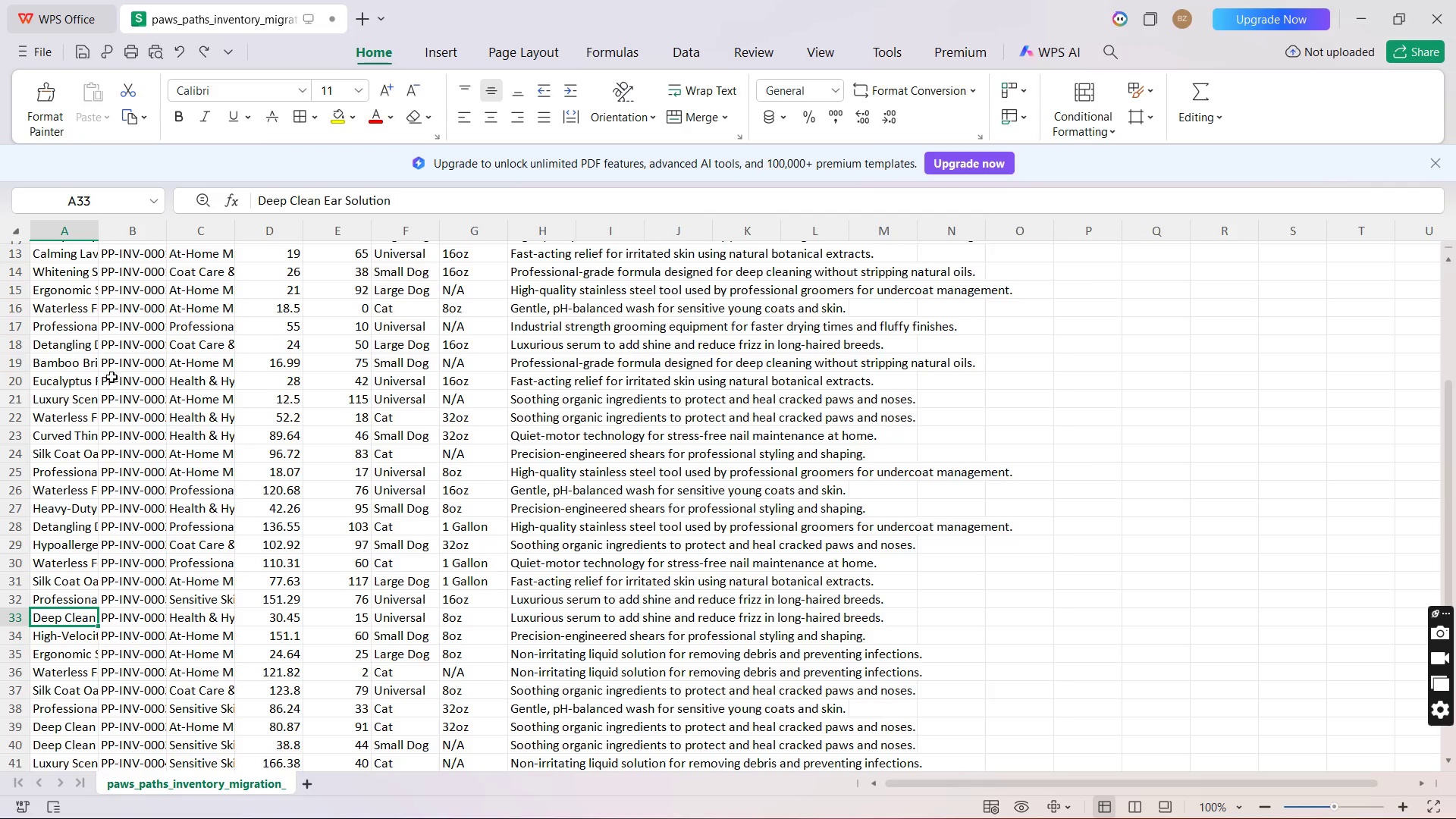 
wait(9.34)
 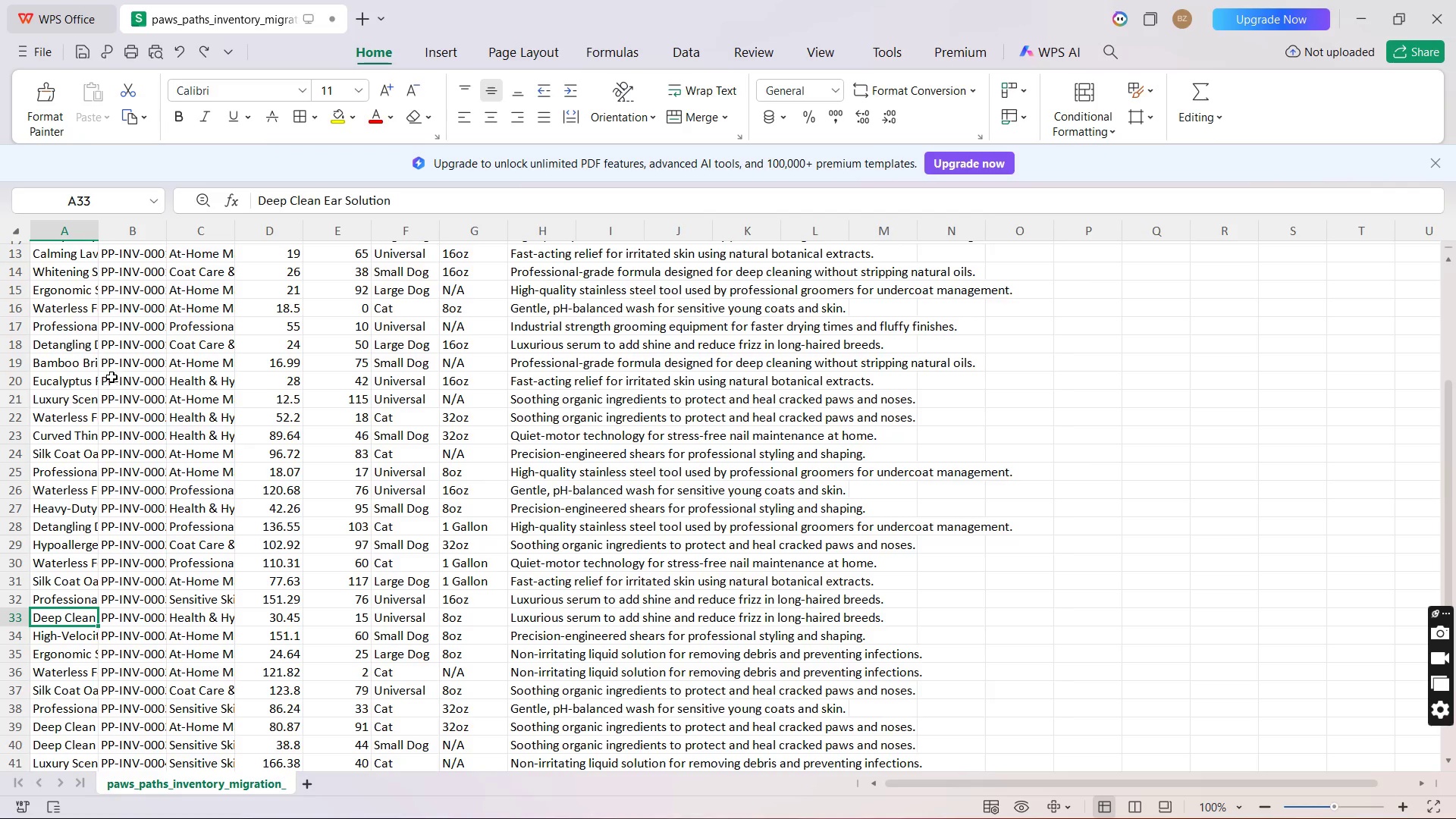 
left_click([1401, 19])
 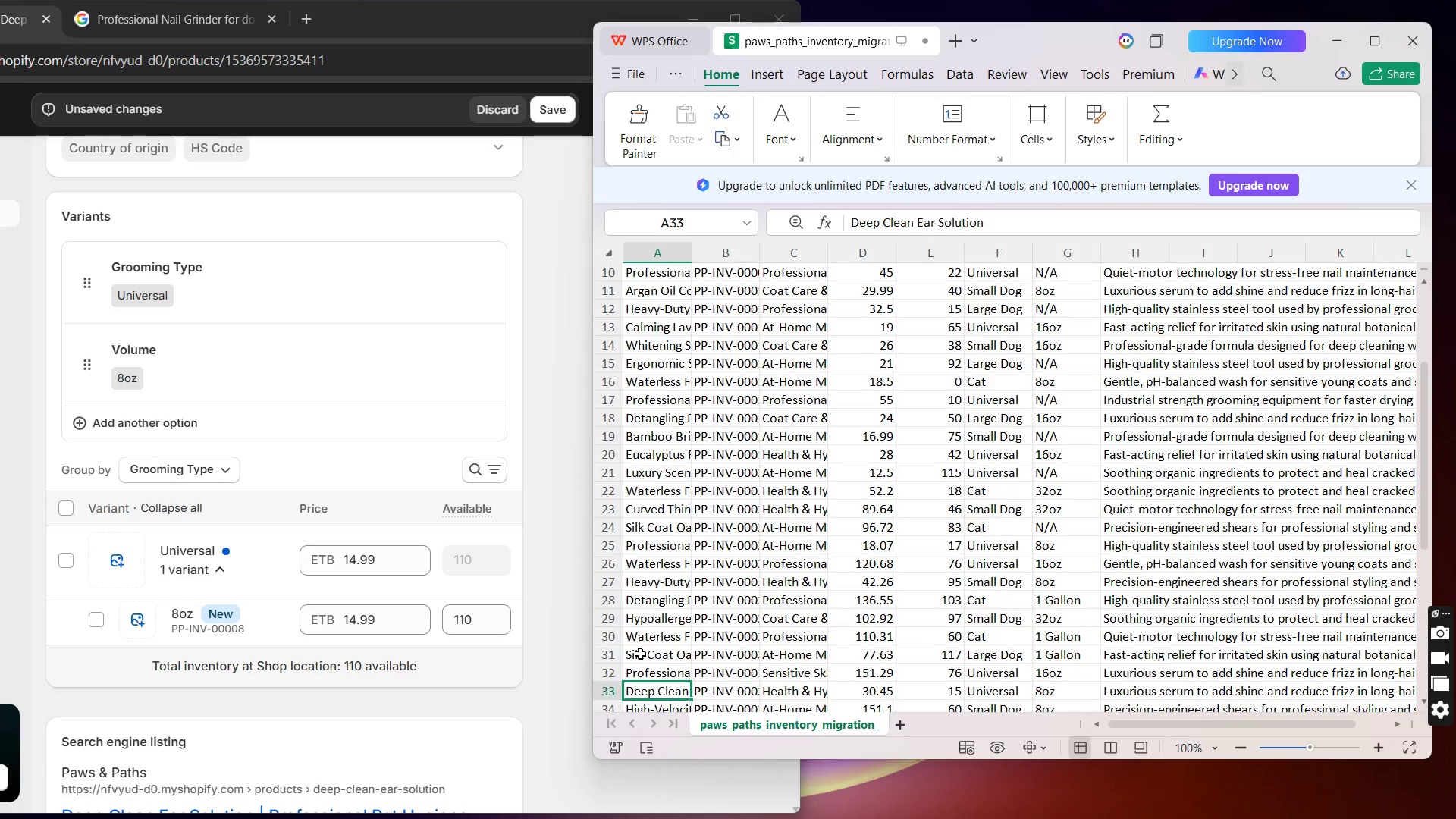 
wait(12.88)
 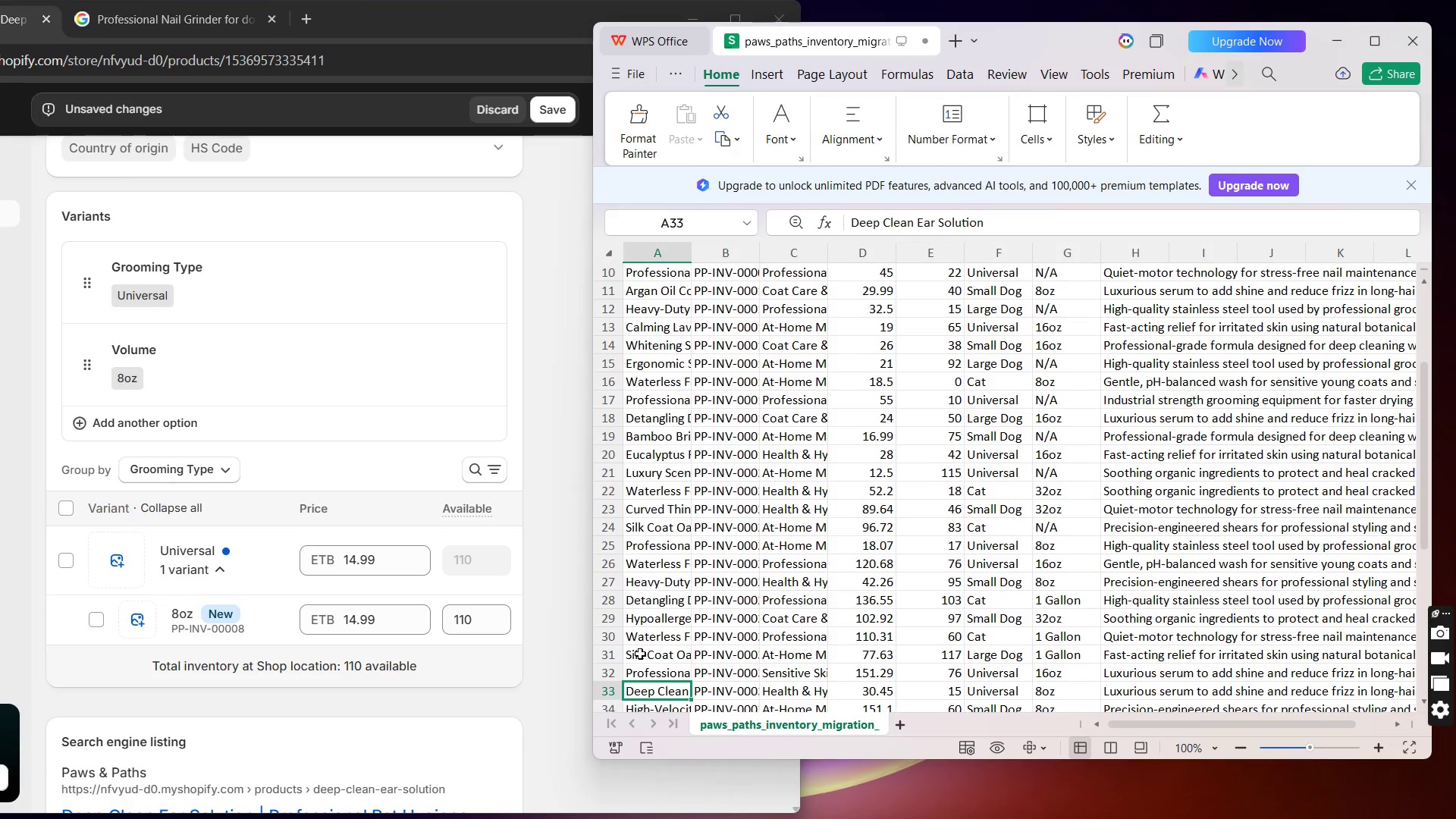 
left_click_drag(start_coordinate=[922, 624], to_coordinate=[1059, 618])
 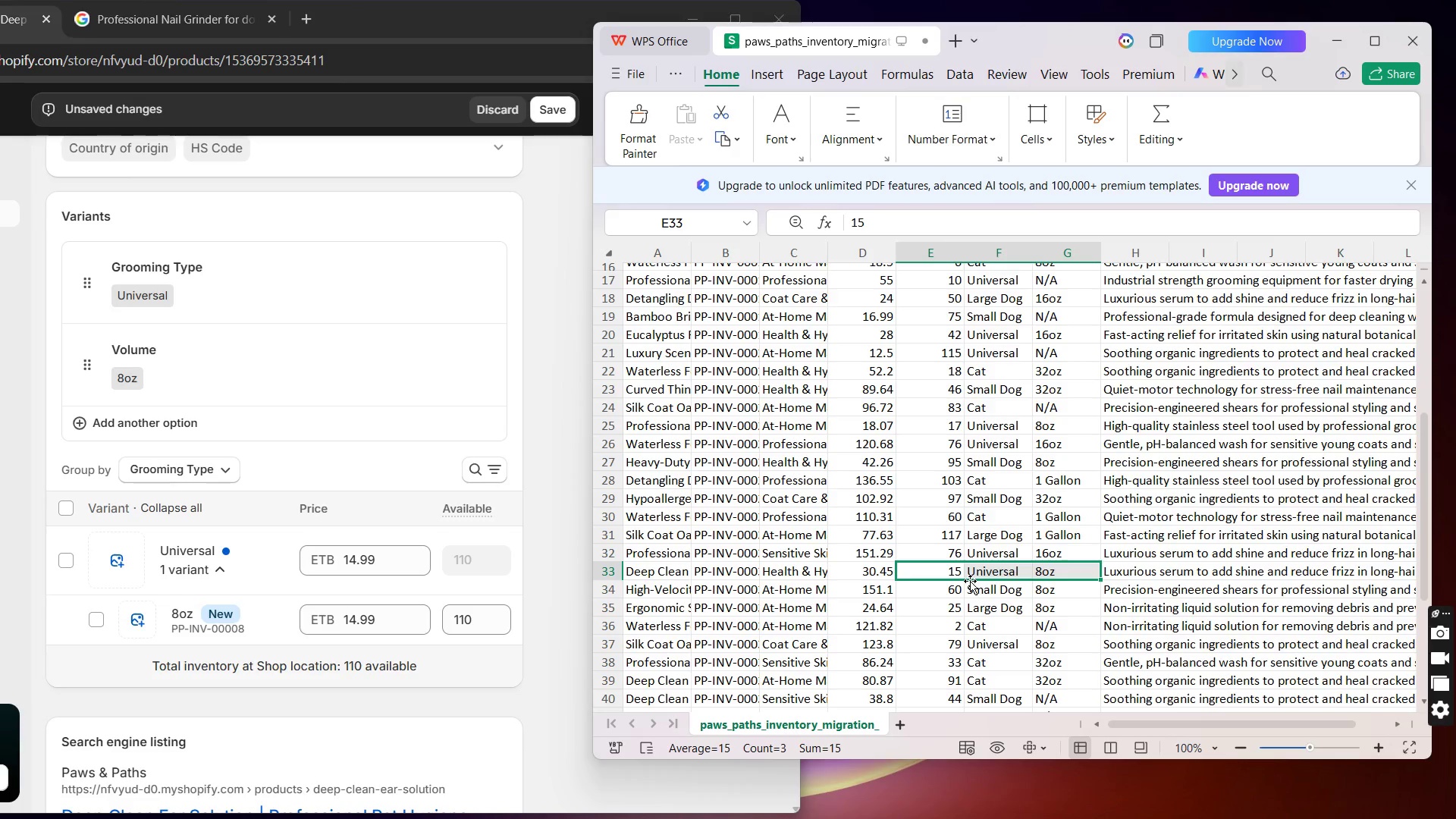 
wait(39.17)
 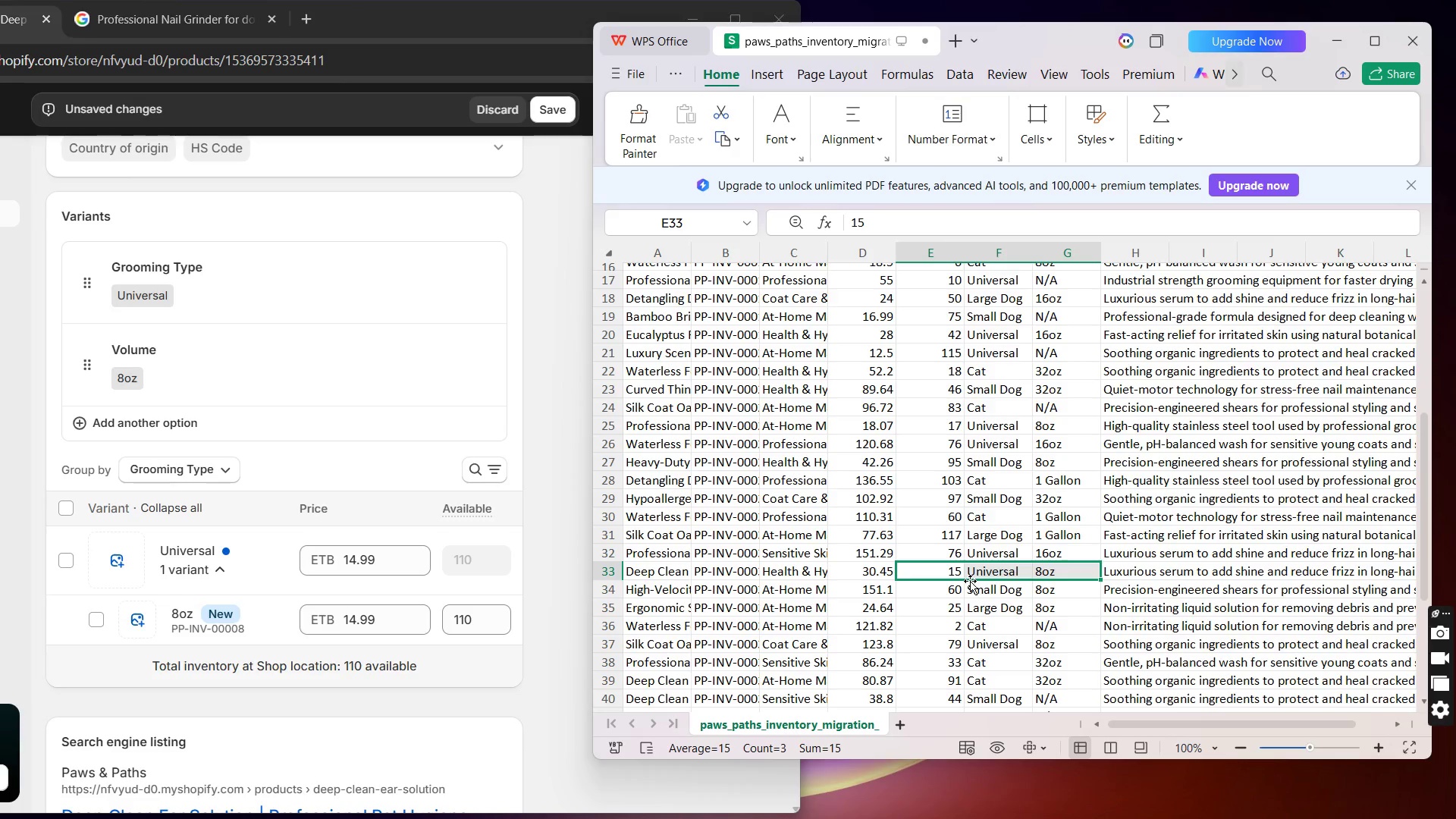 
left_click([795, 573])
 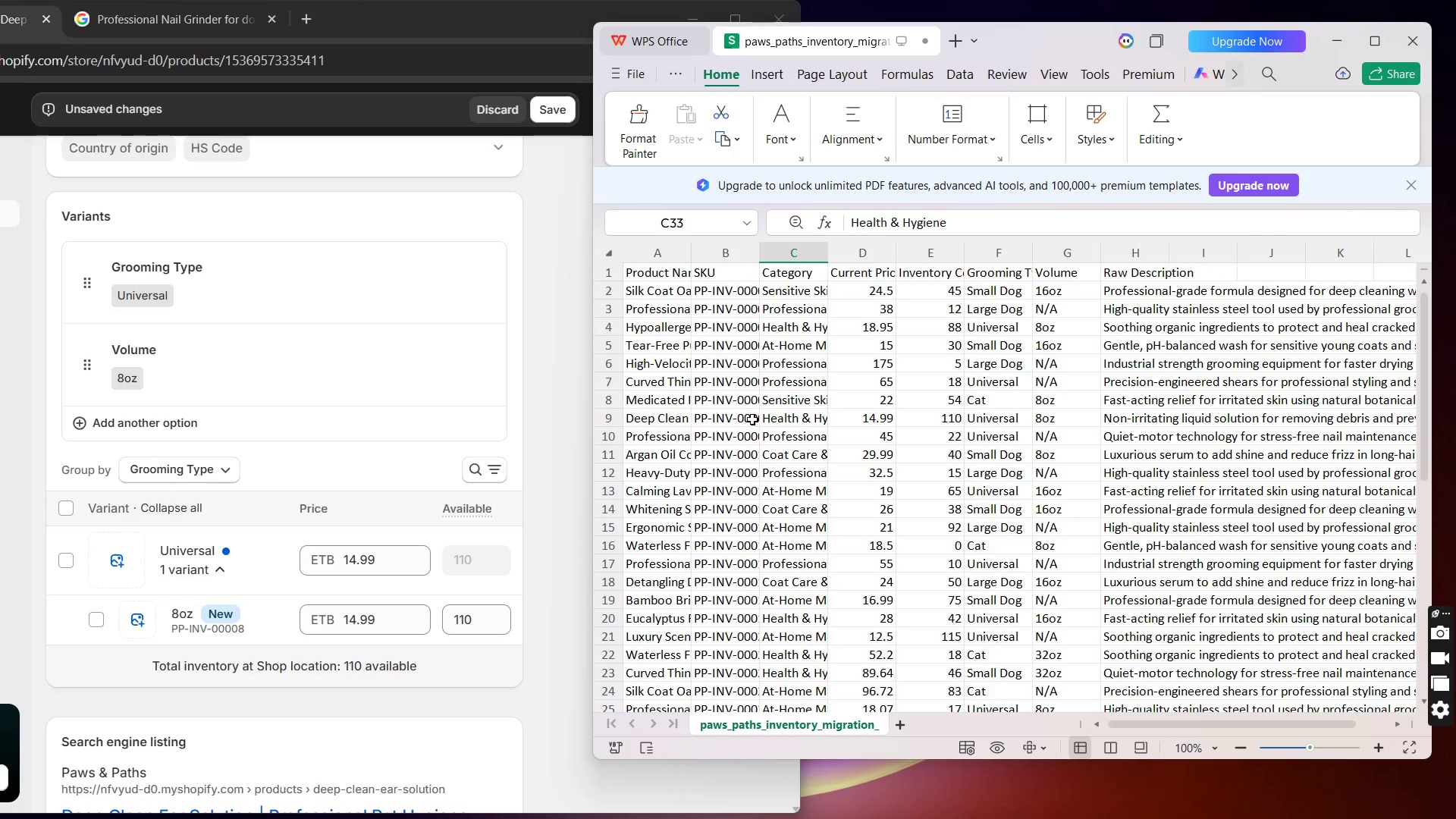 
wait(12.75)
 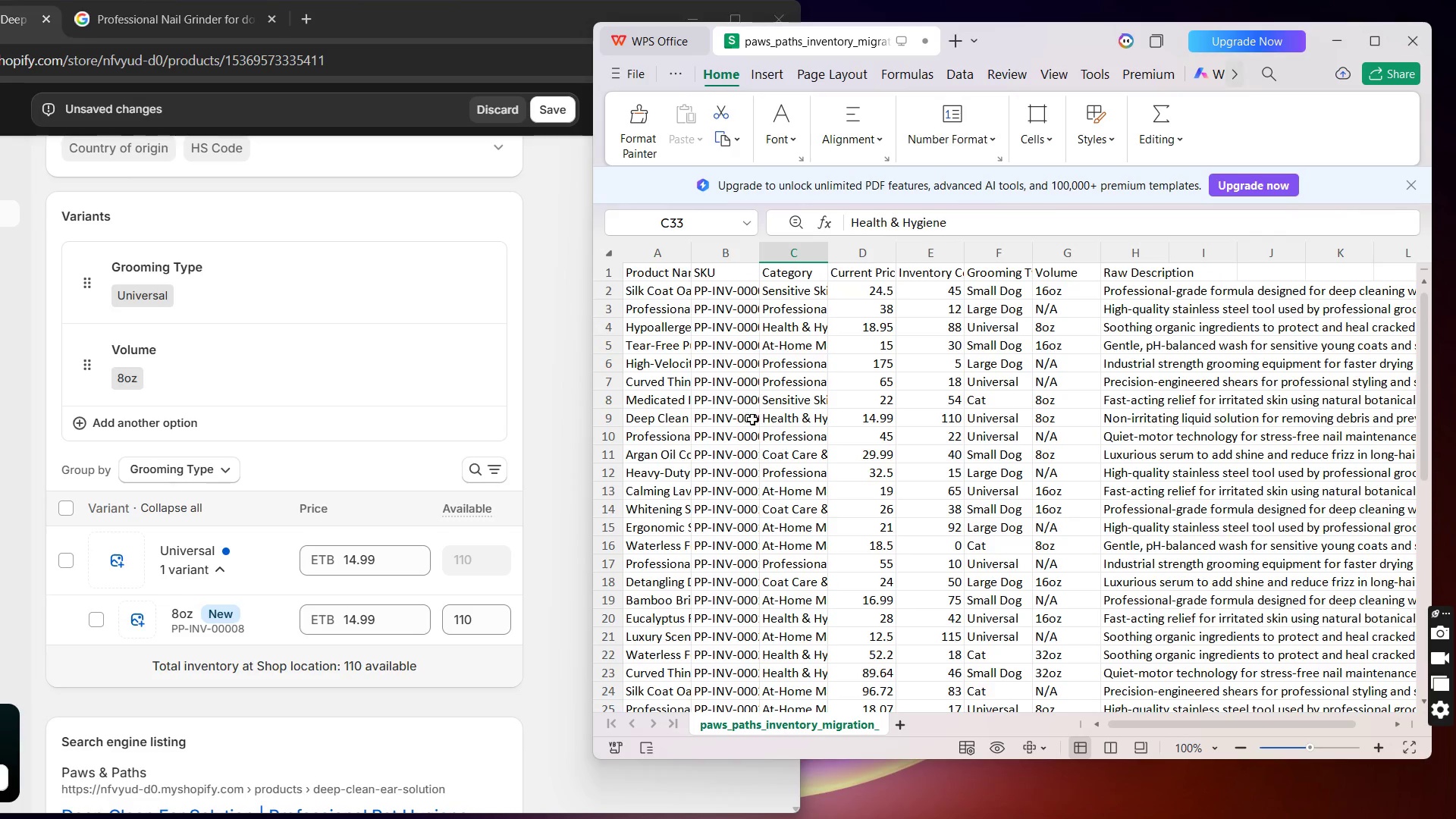 
left_click([677, 402])
 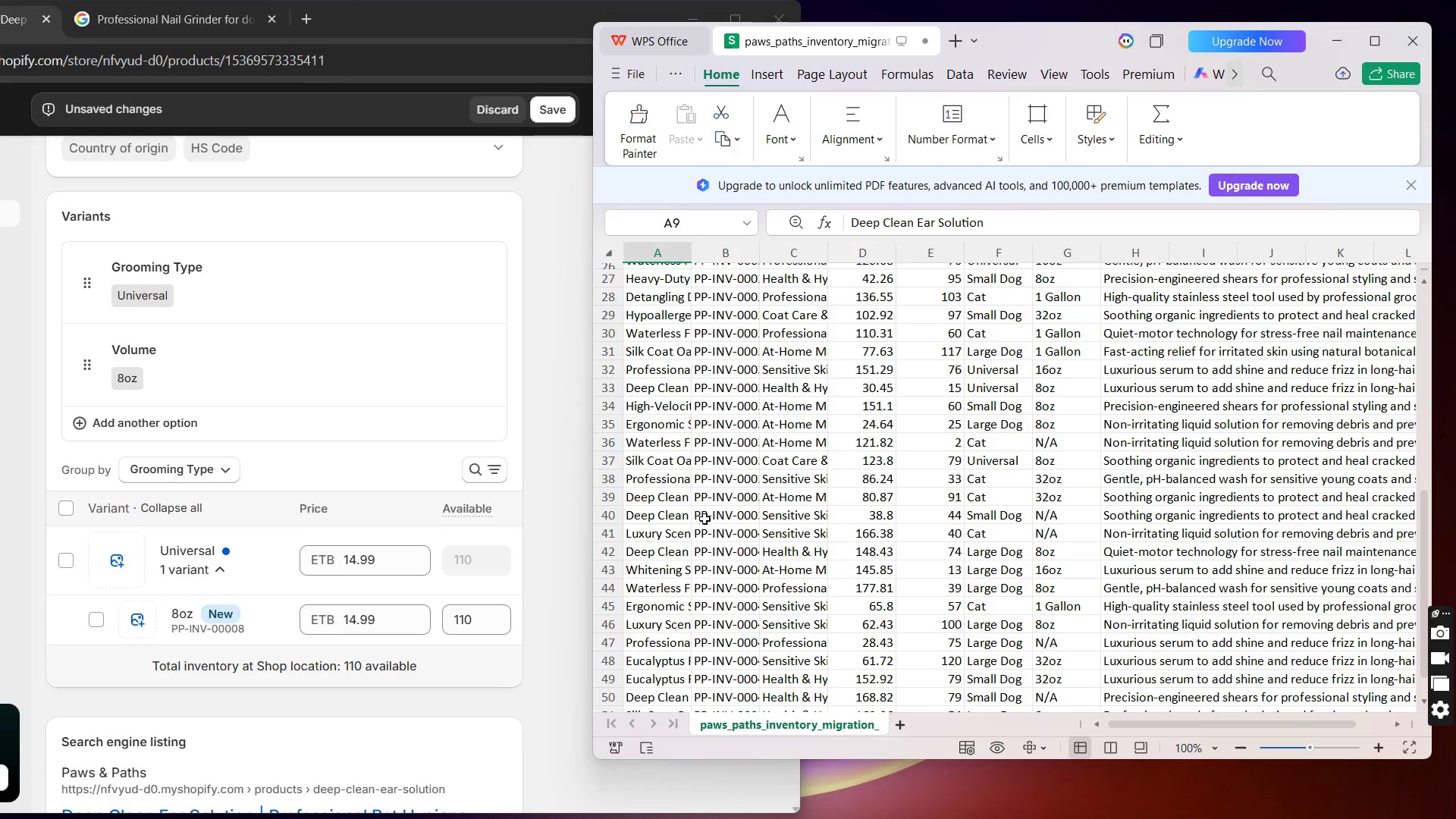 
wait(5.69)
 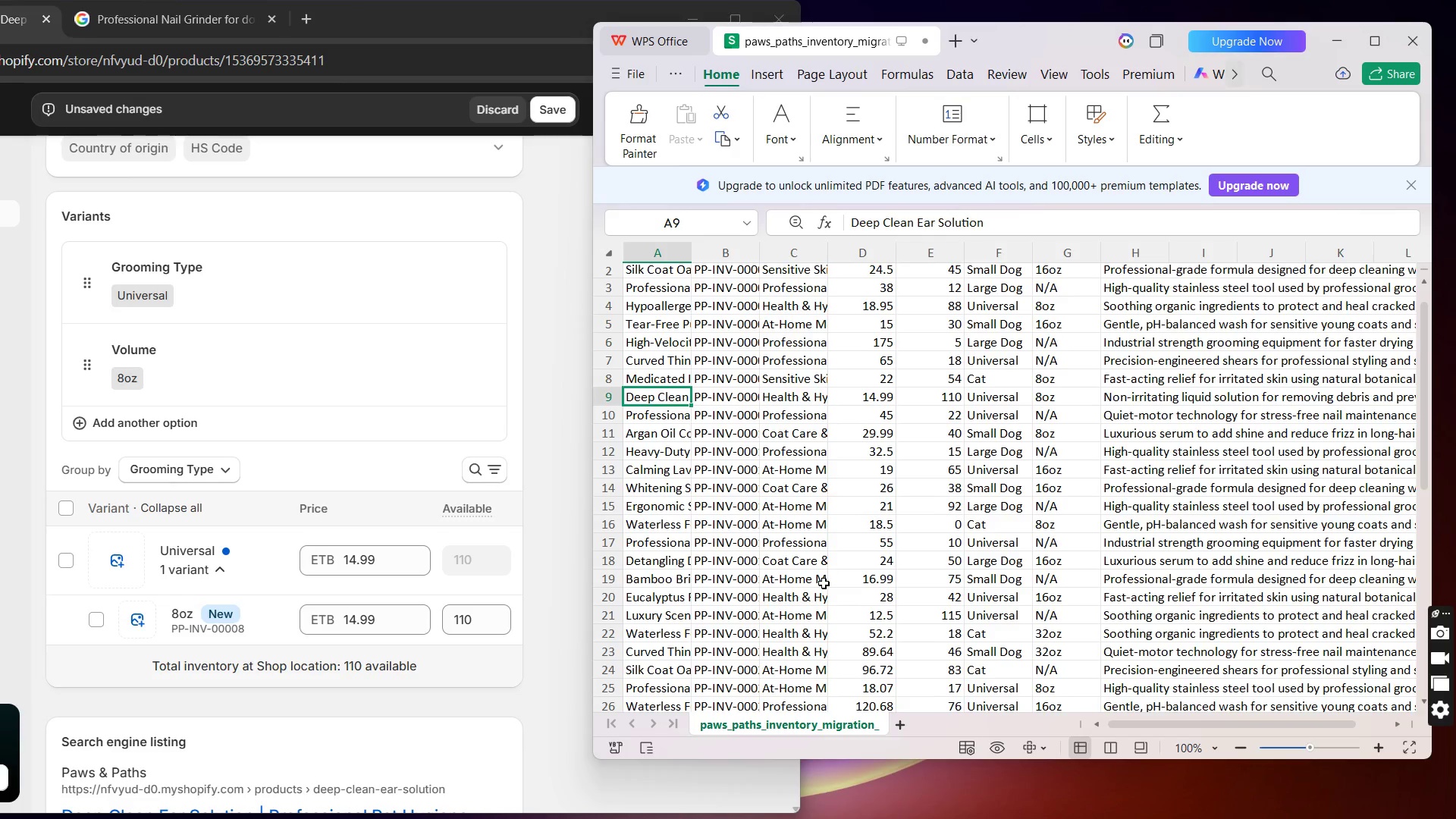 
left_click([798, 501])
 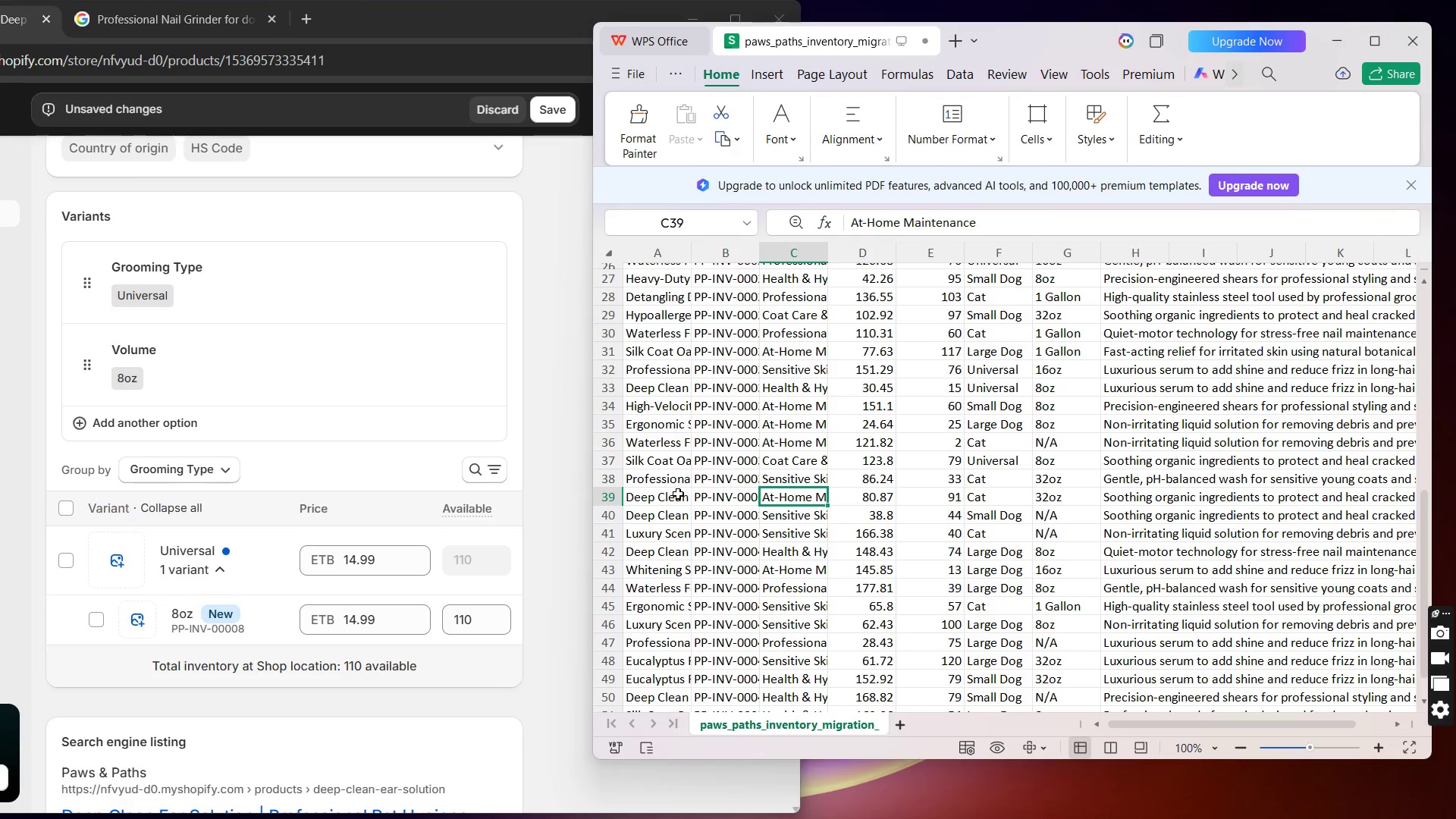 
left_click([673, 491])
 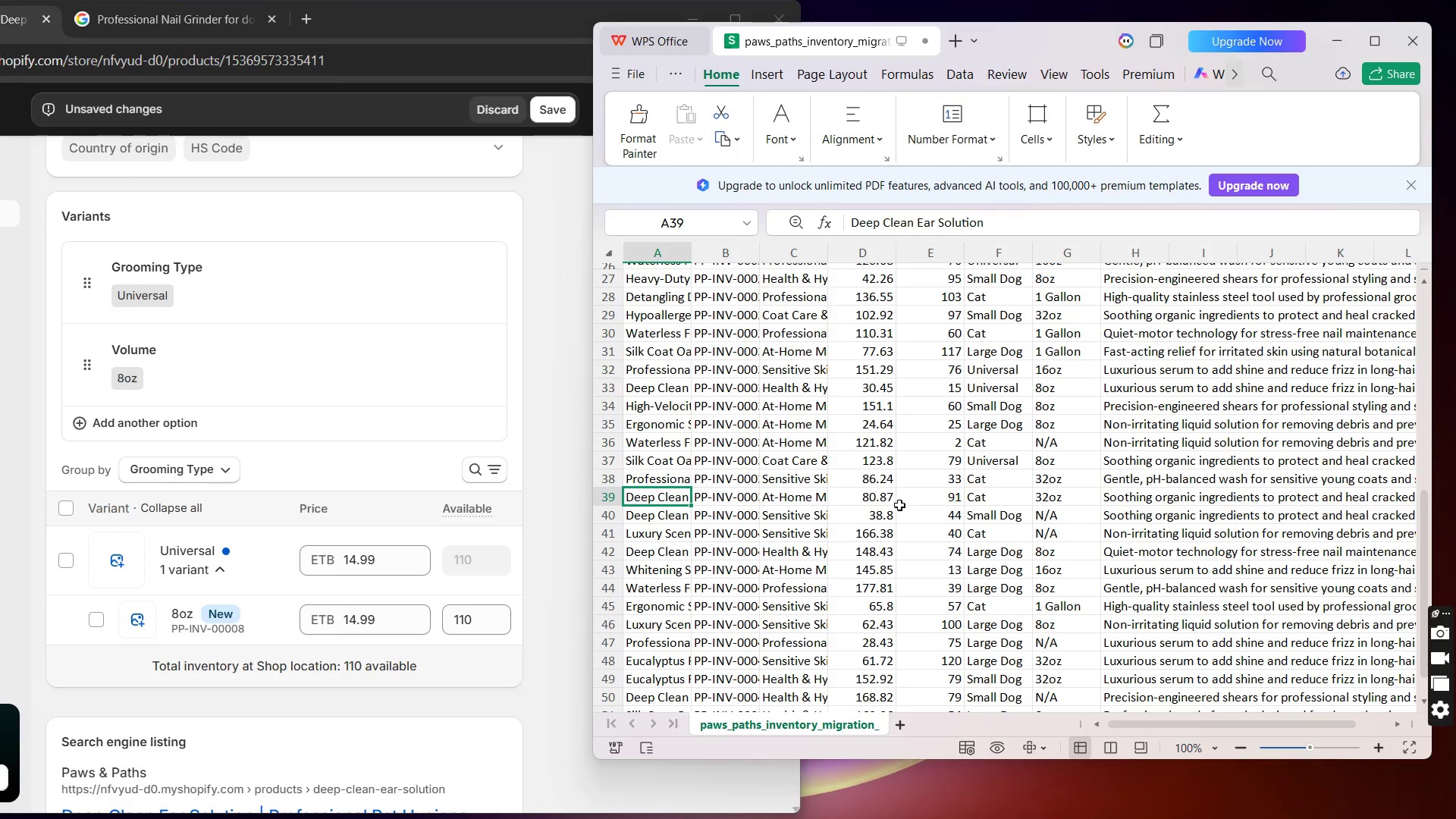 
wait(6.77)
 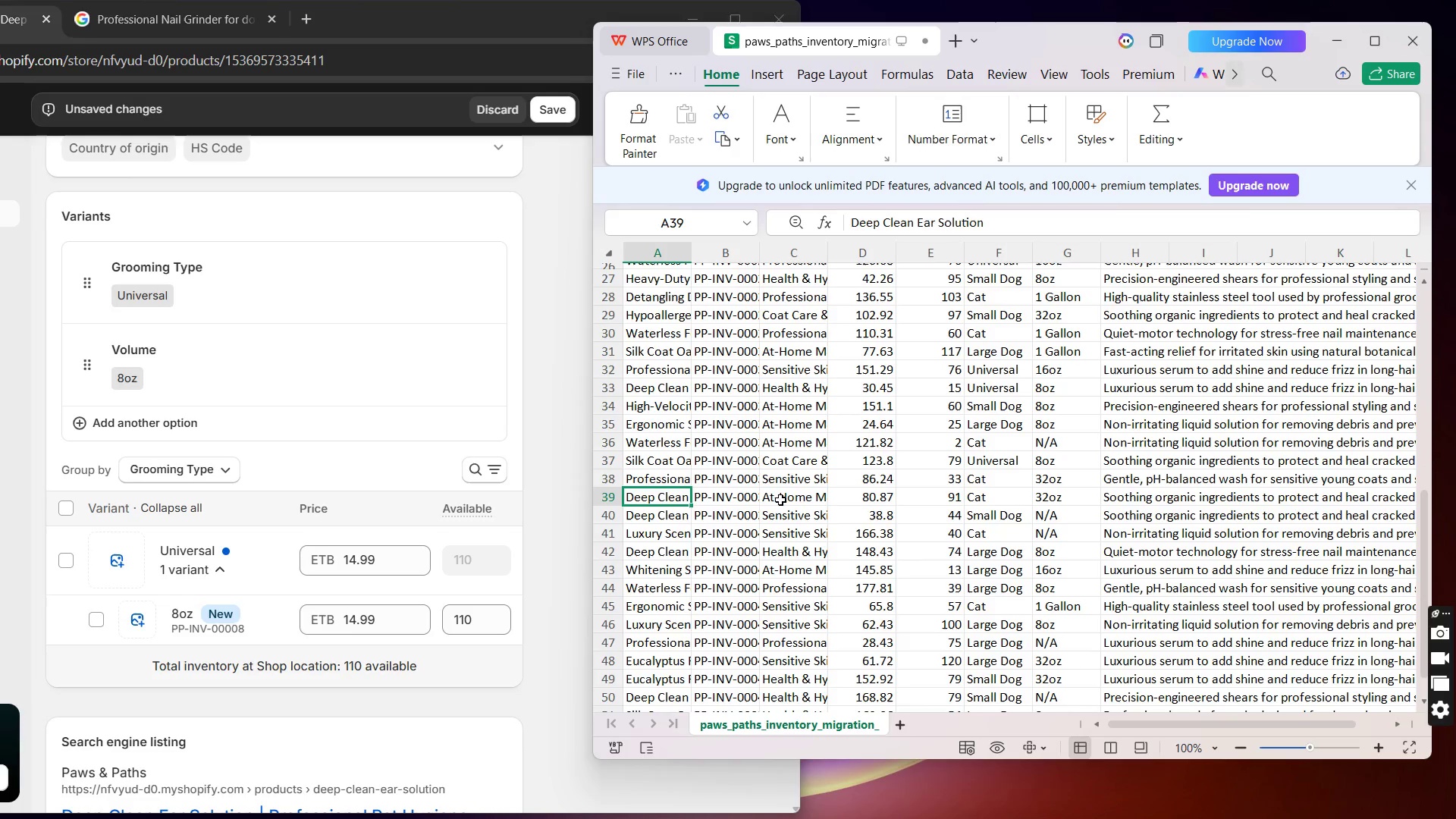 
left_click_drag(start_coordinate=[1072, 494], to_coordinate=[755, 504])
 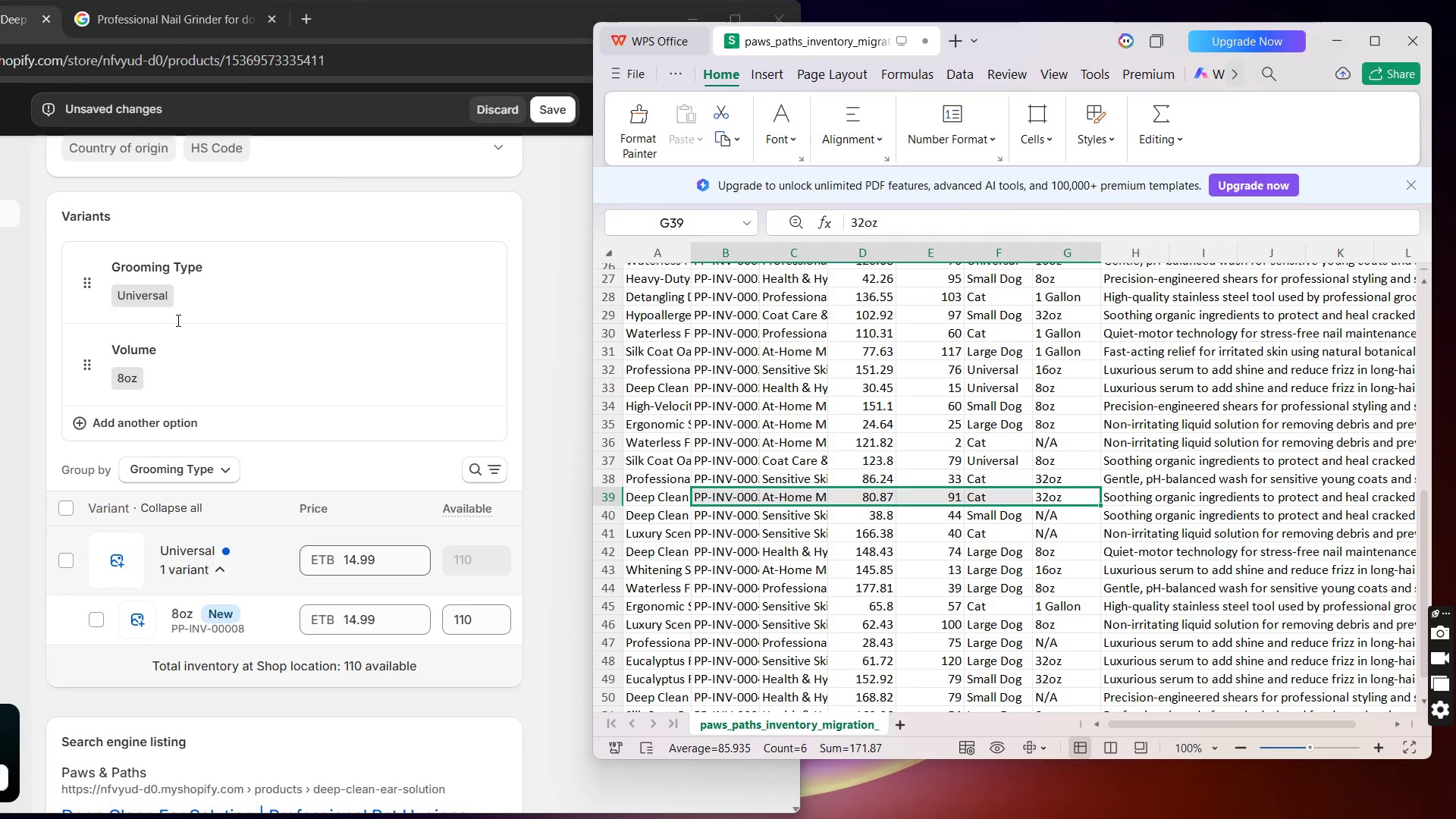 
wait(5.08)
 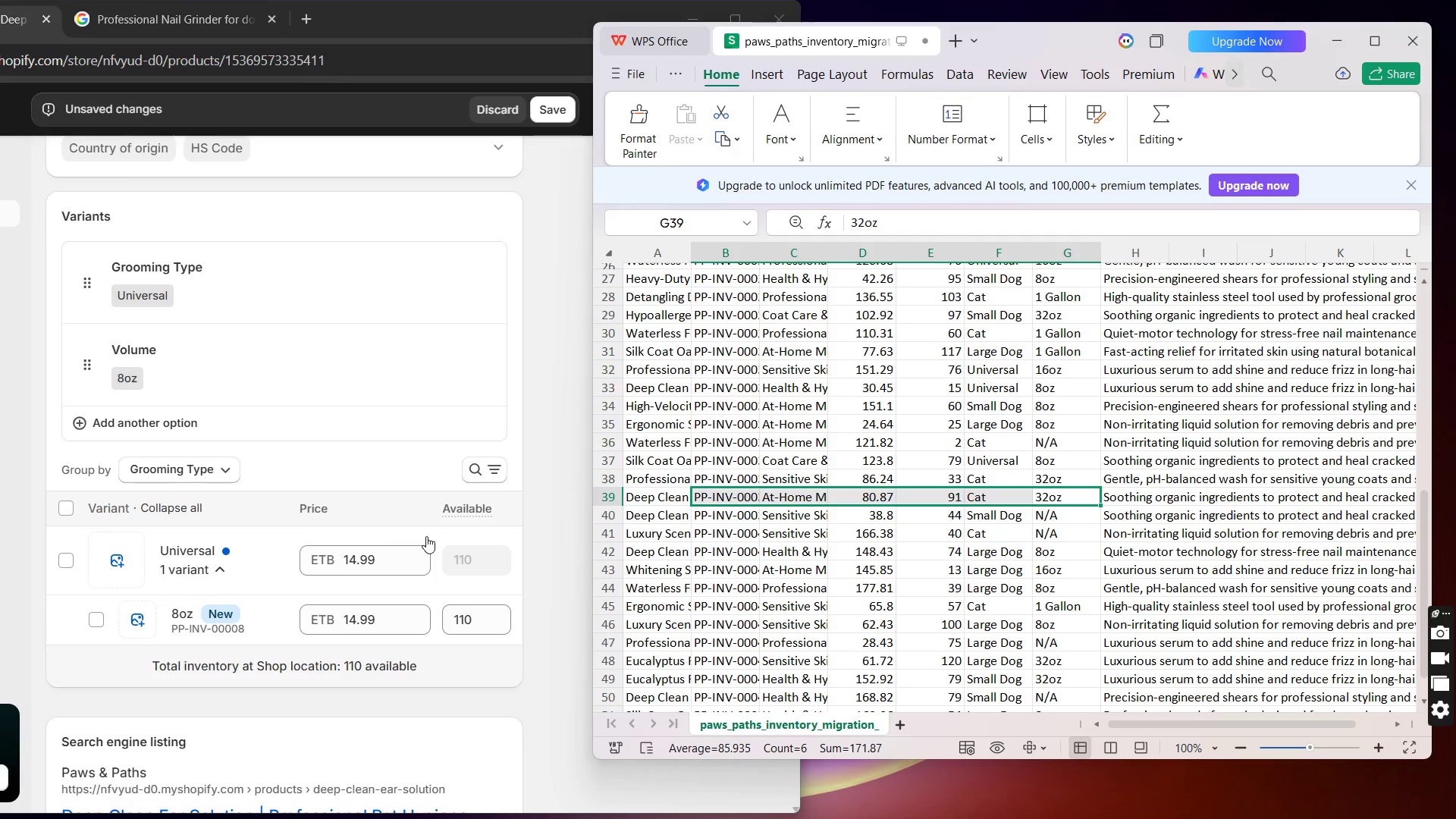 
left_click([98, 282])
 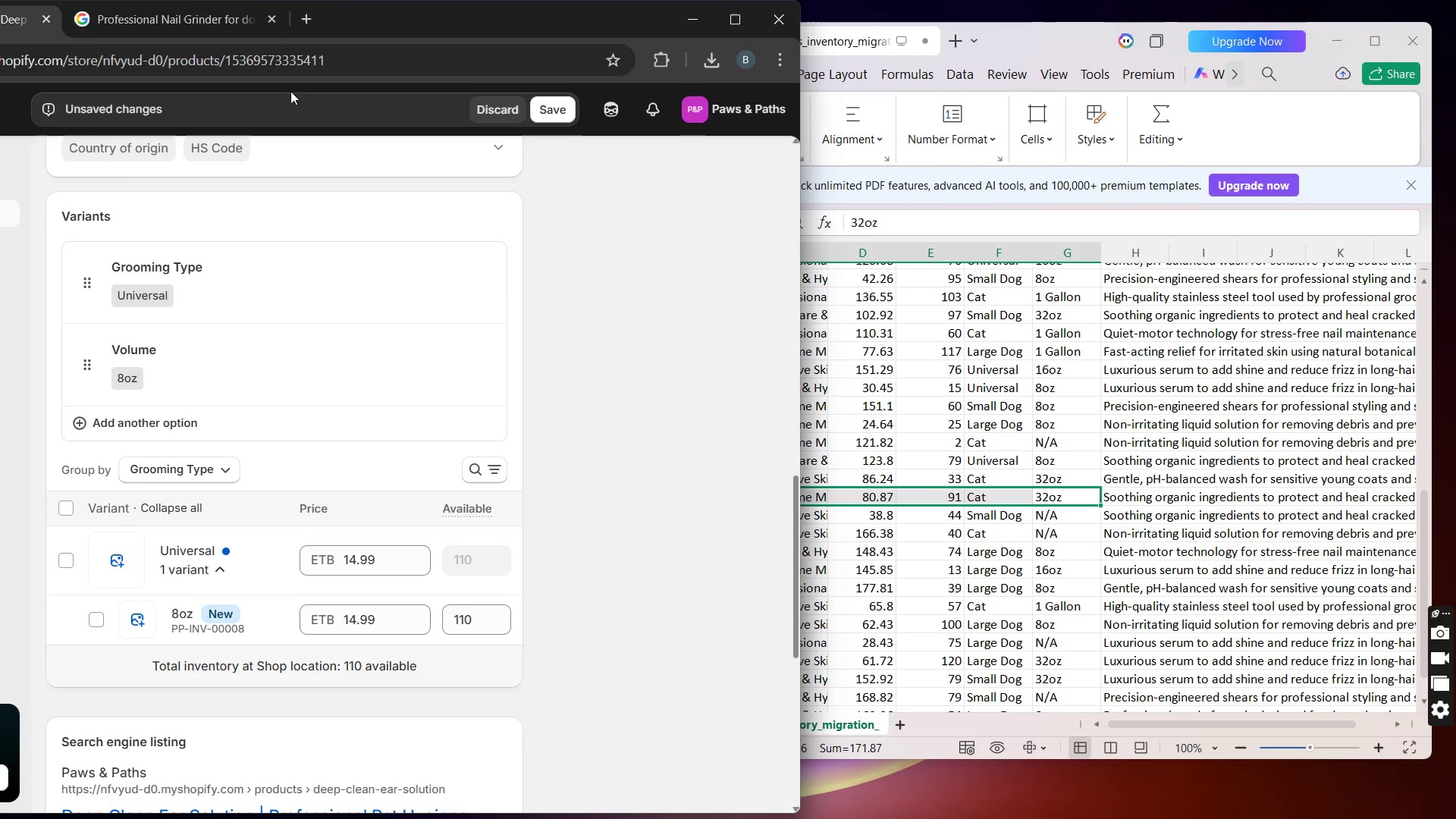 
left_click_drag(start_coordinate=[431, 27], to_coordinate=[286, 25])
 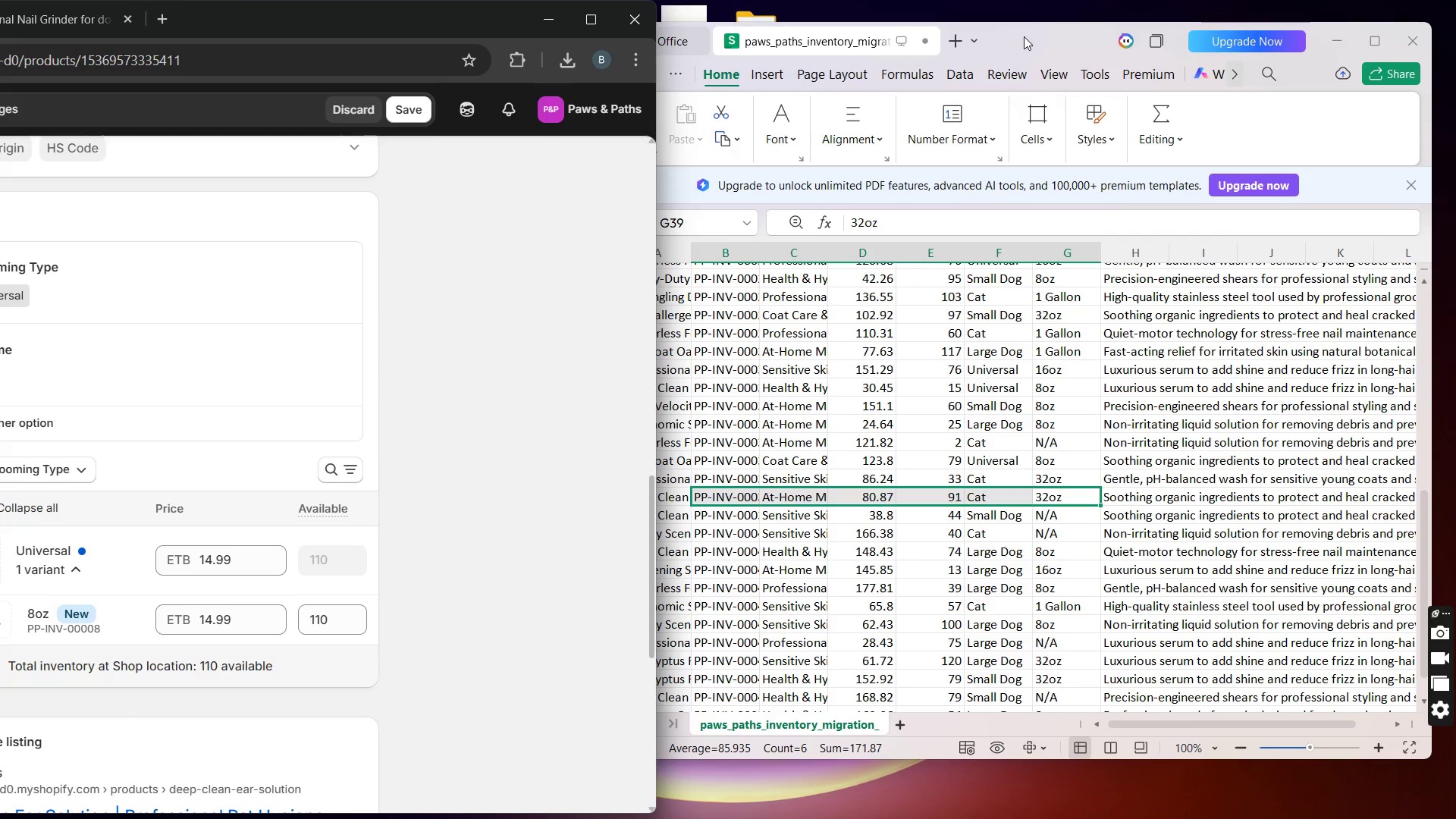 
left_click_drag(start_coordinate=[1026, 33], to_coordinate=[1244, 42])
 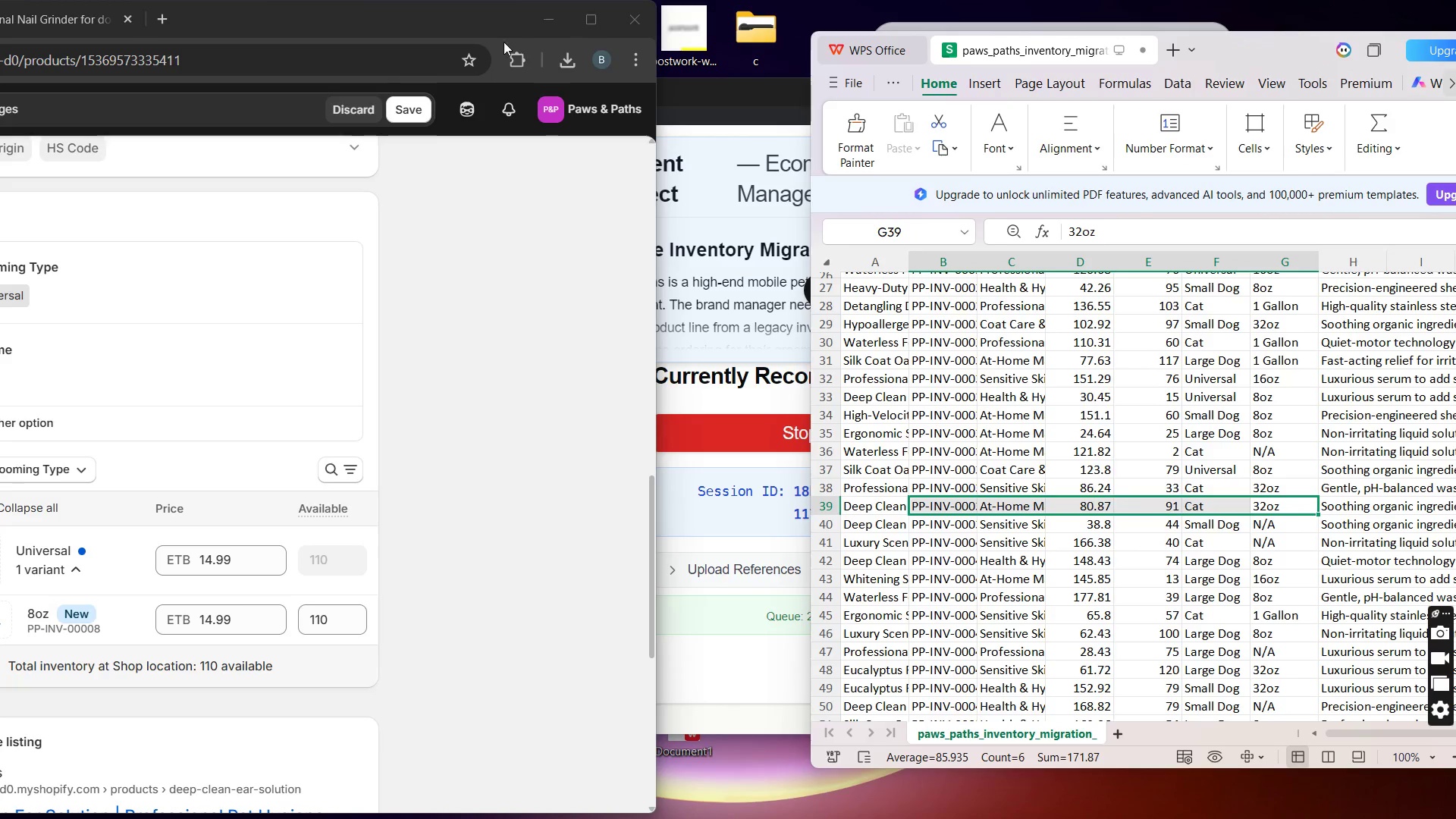 
left_click_drag(start_coordinate=[483, 21], to_coordinate=[651, 17])
 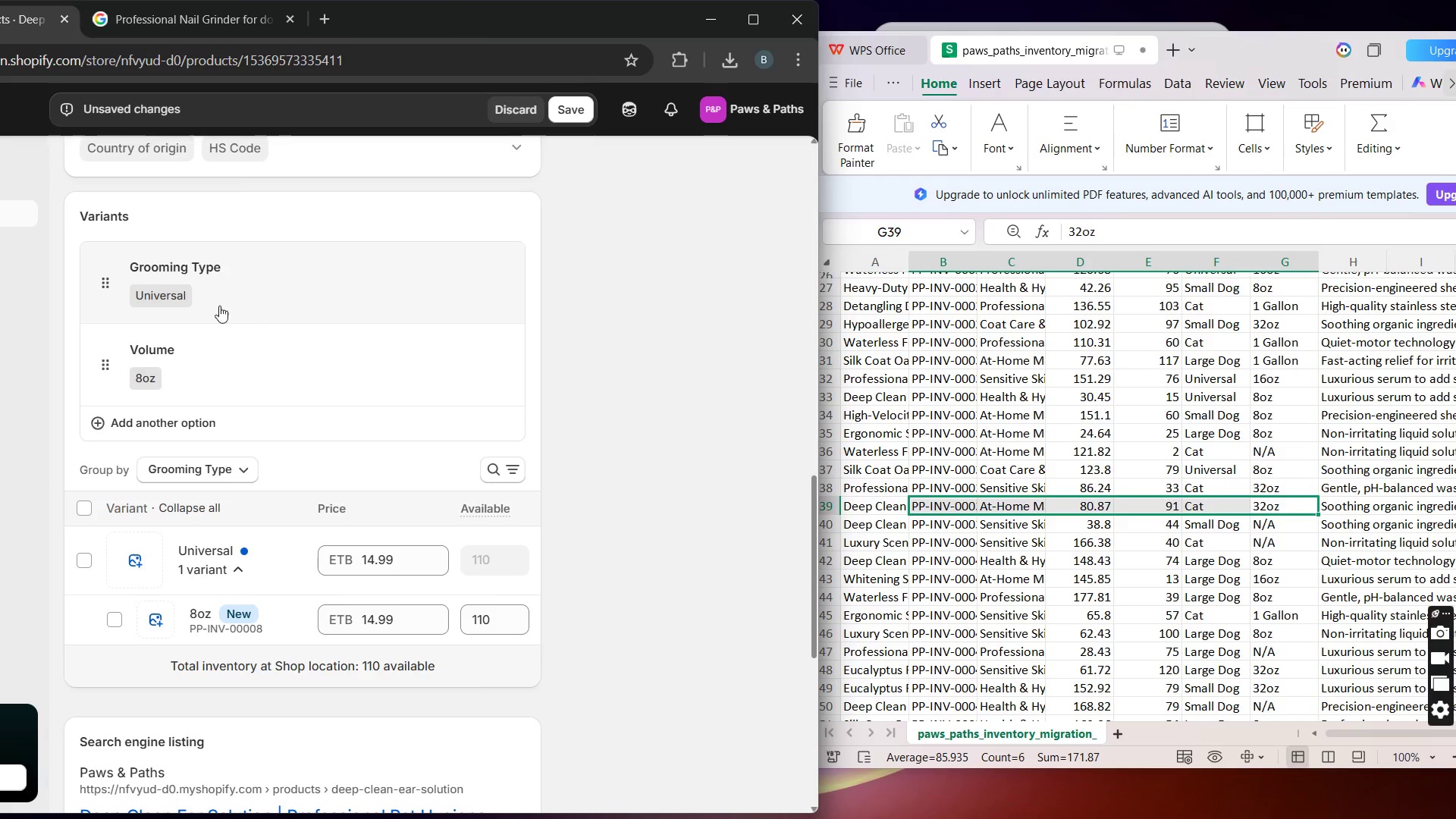 
left_click([213, 302])
 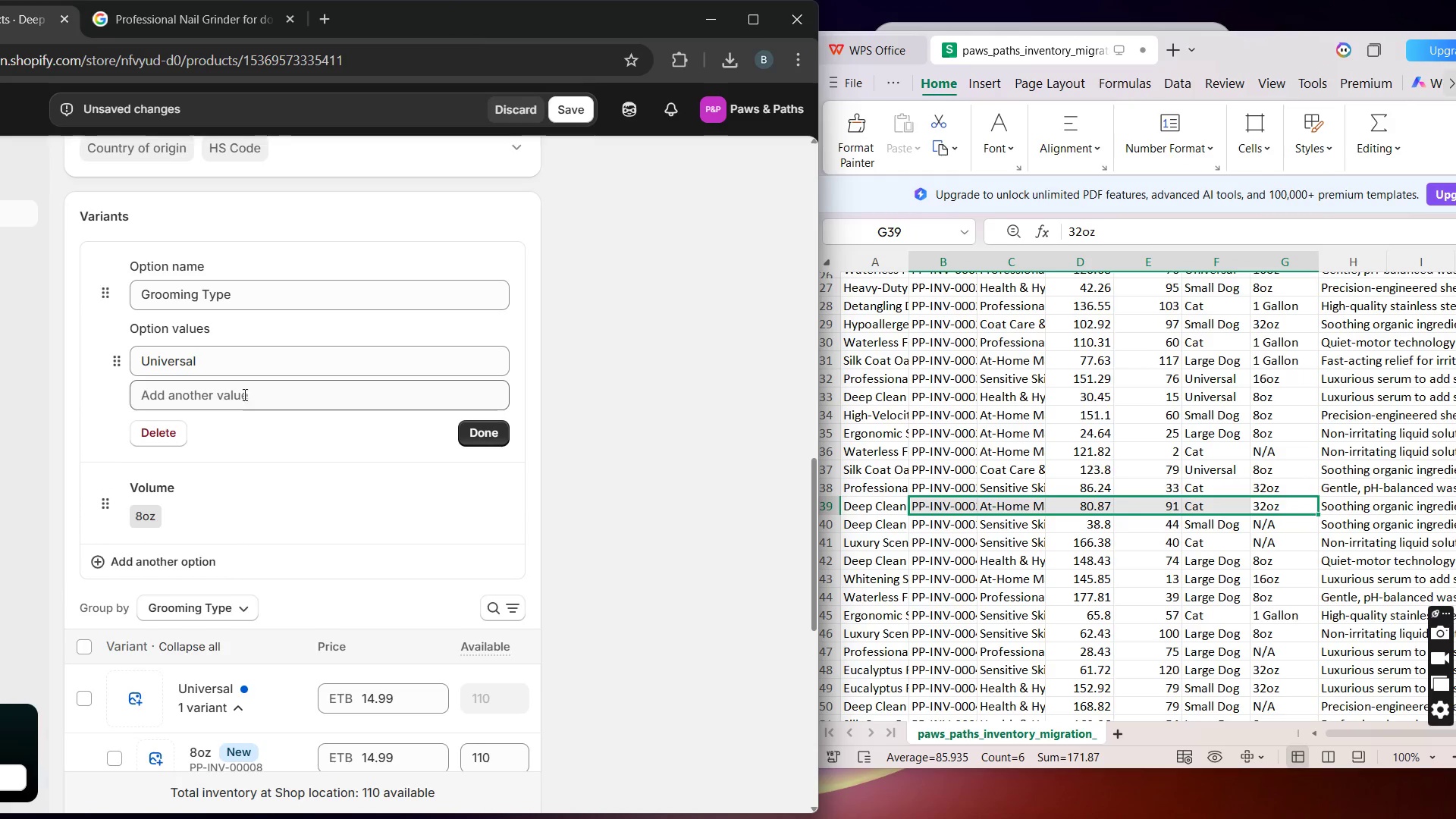 
left_click([242, 390])
 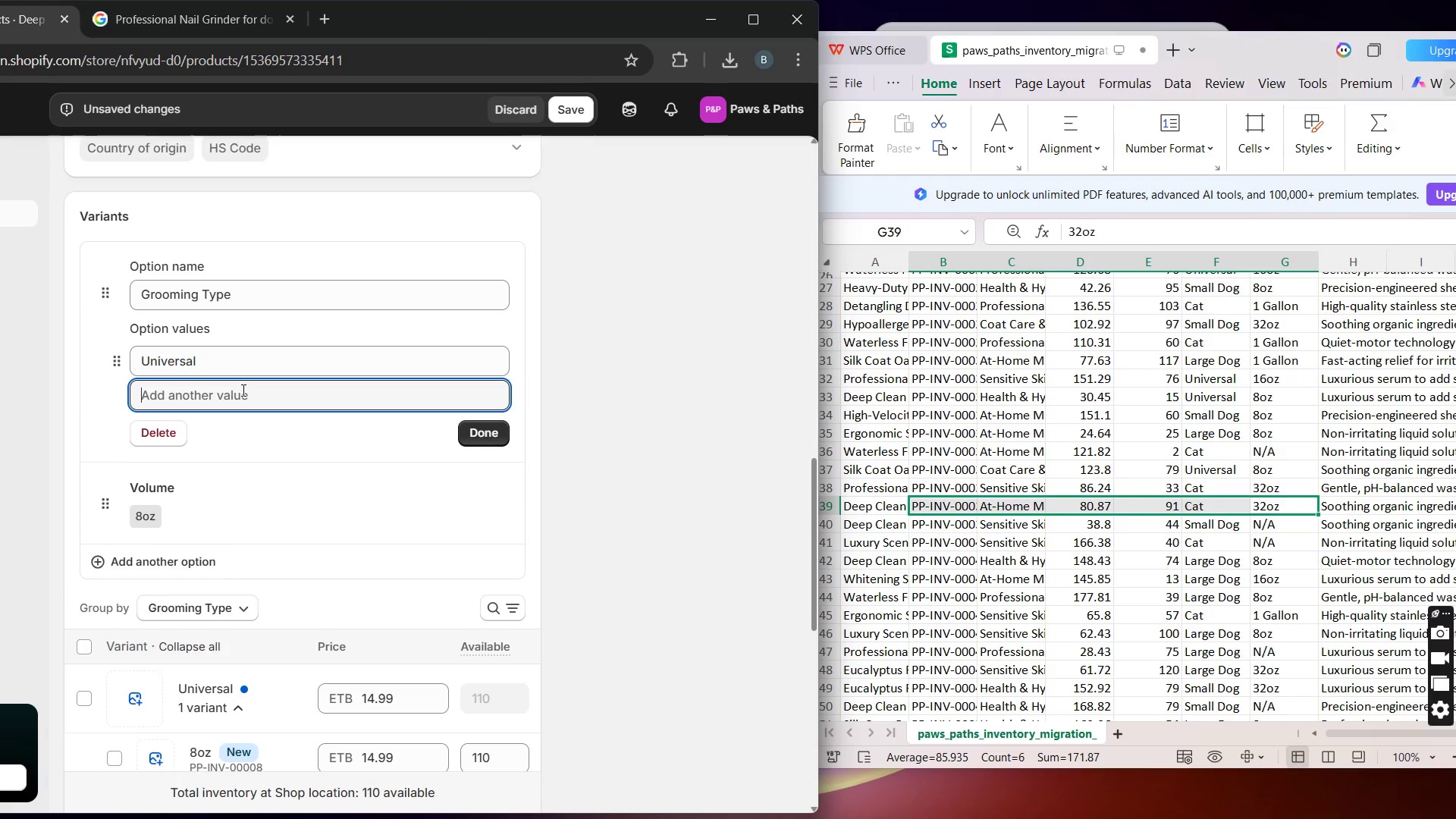 
key(CapsLock)
 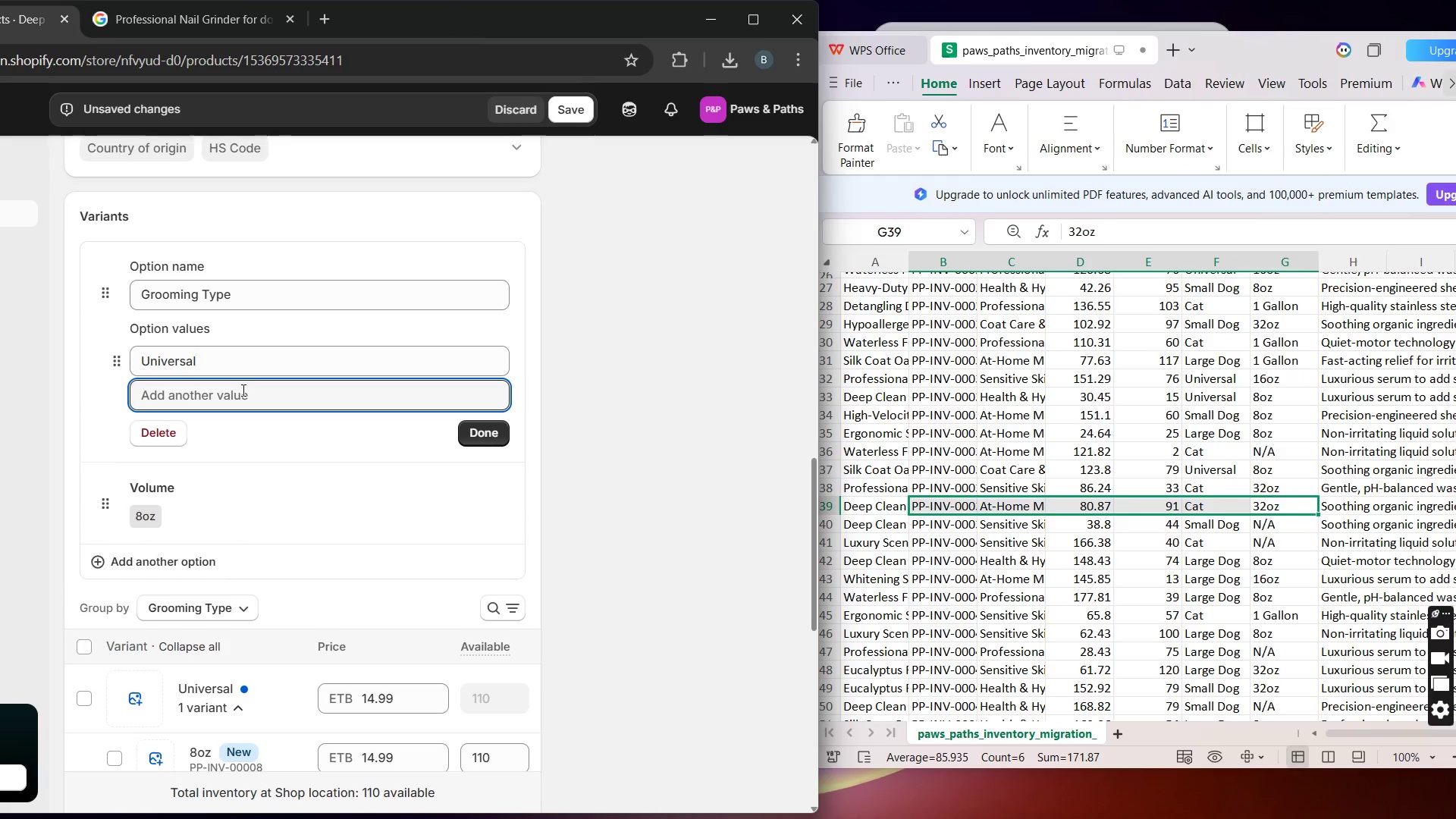 
key(C)
 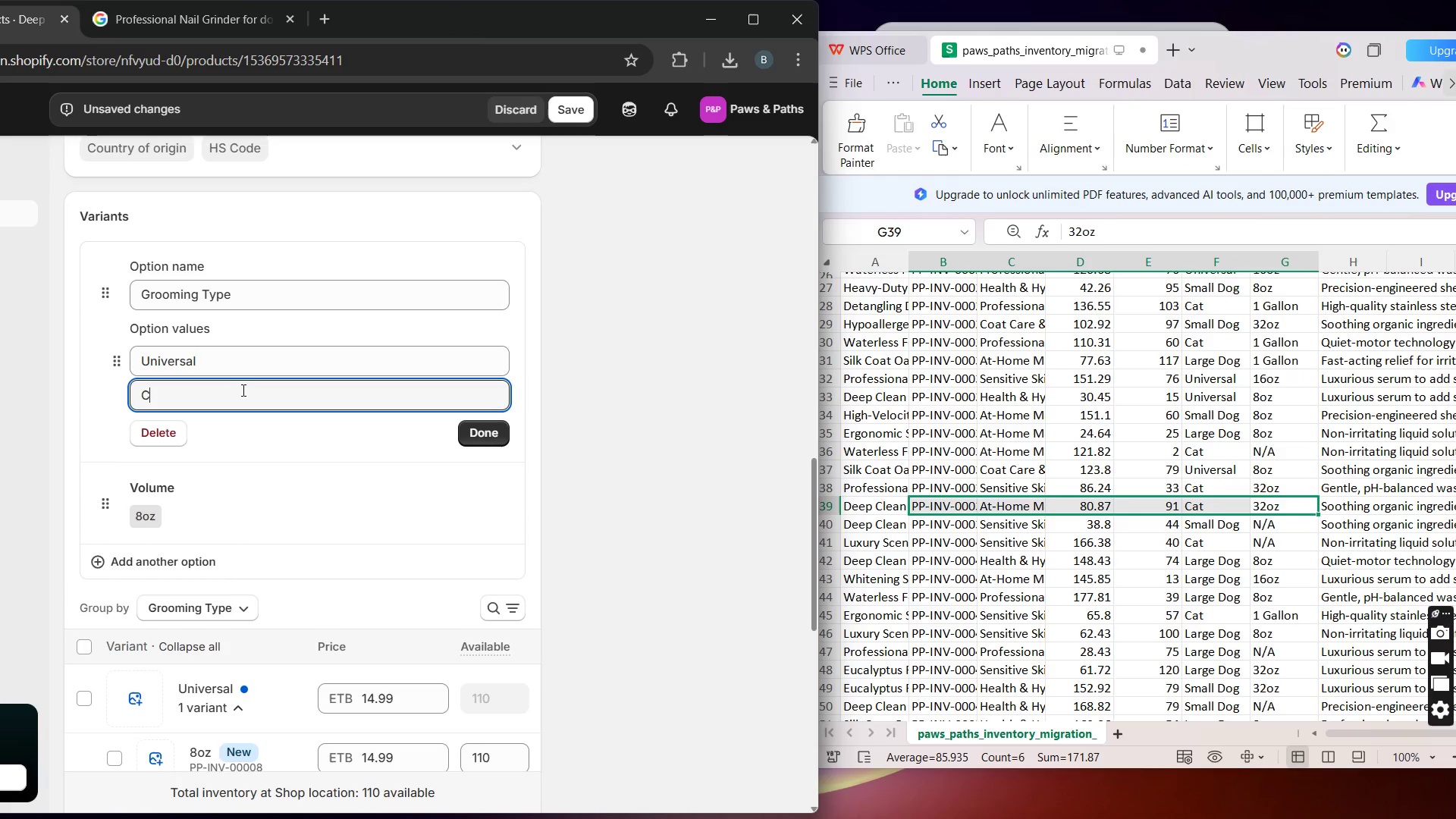 
key(CapsLock)
 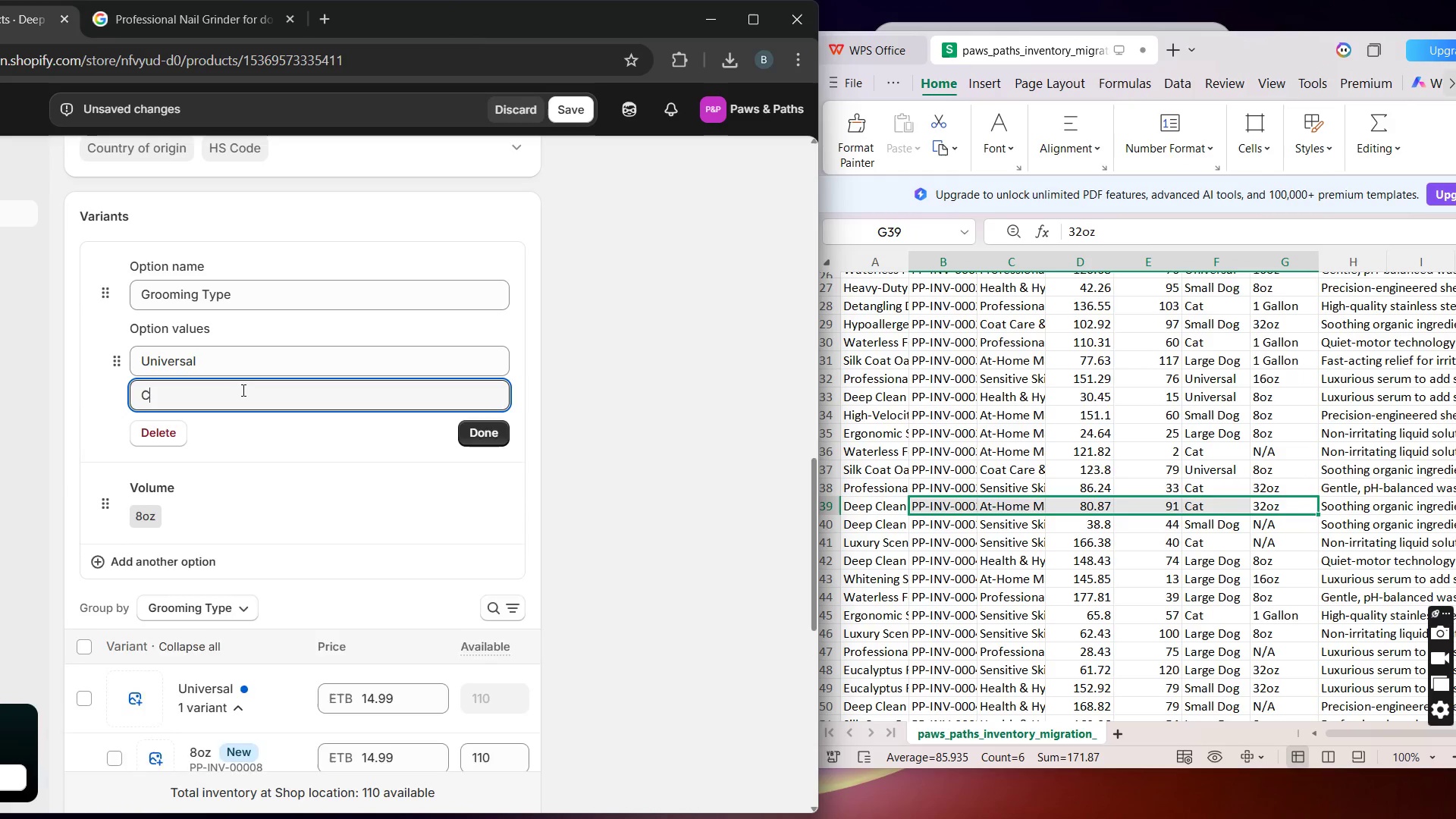 
key(A)
 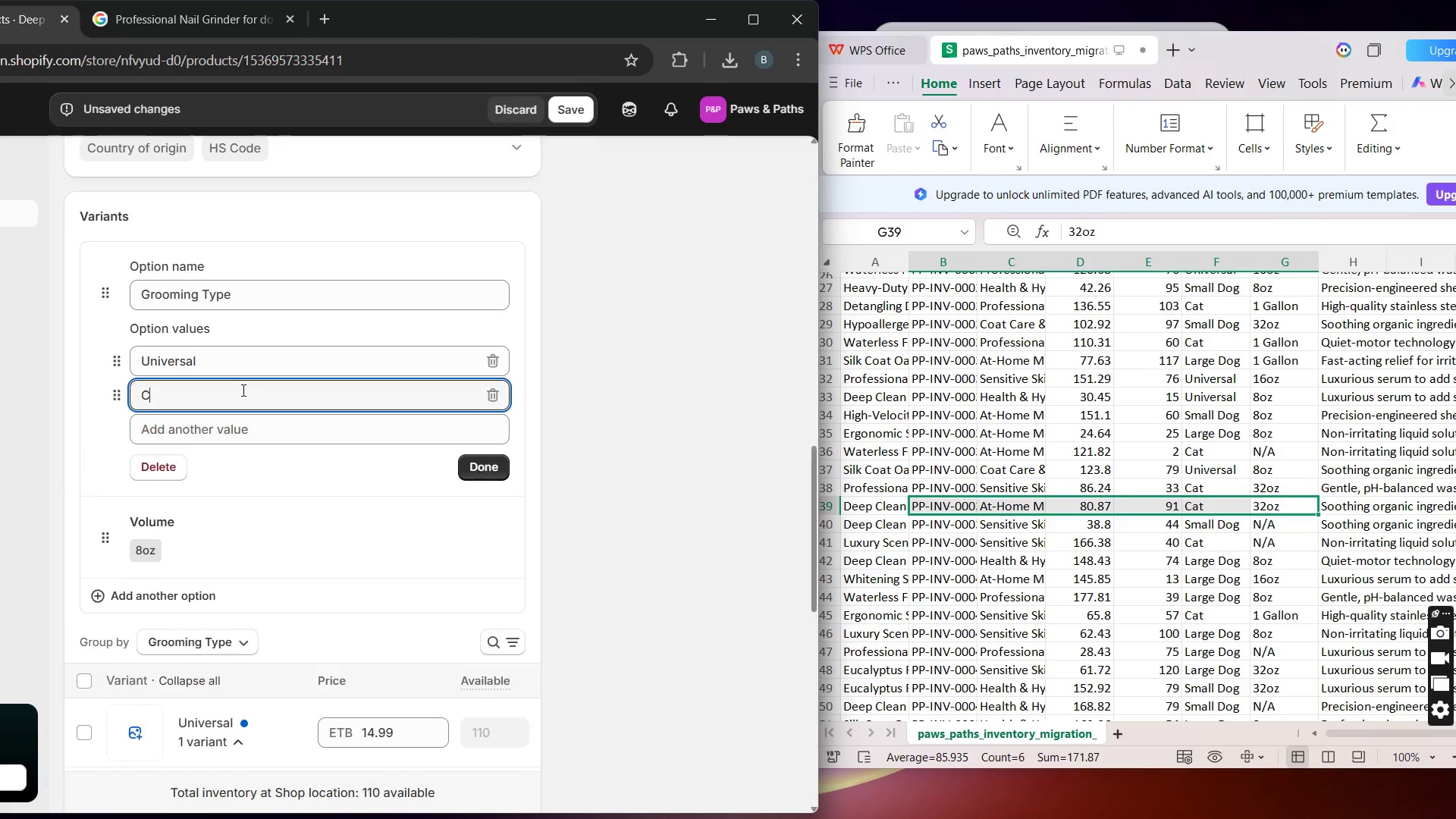 
left_click([229, 433])
 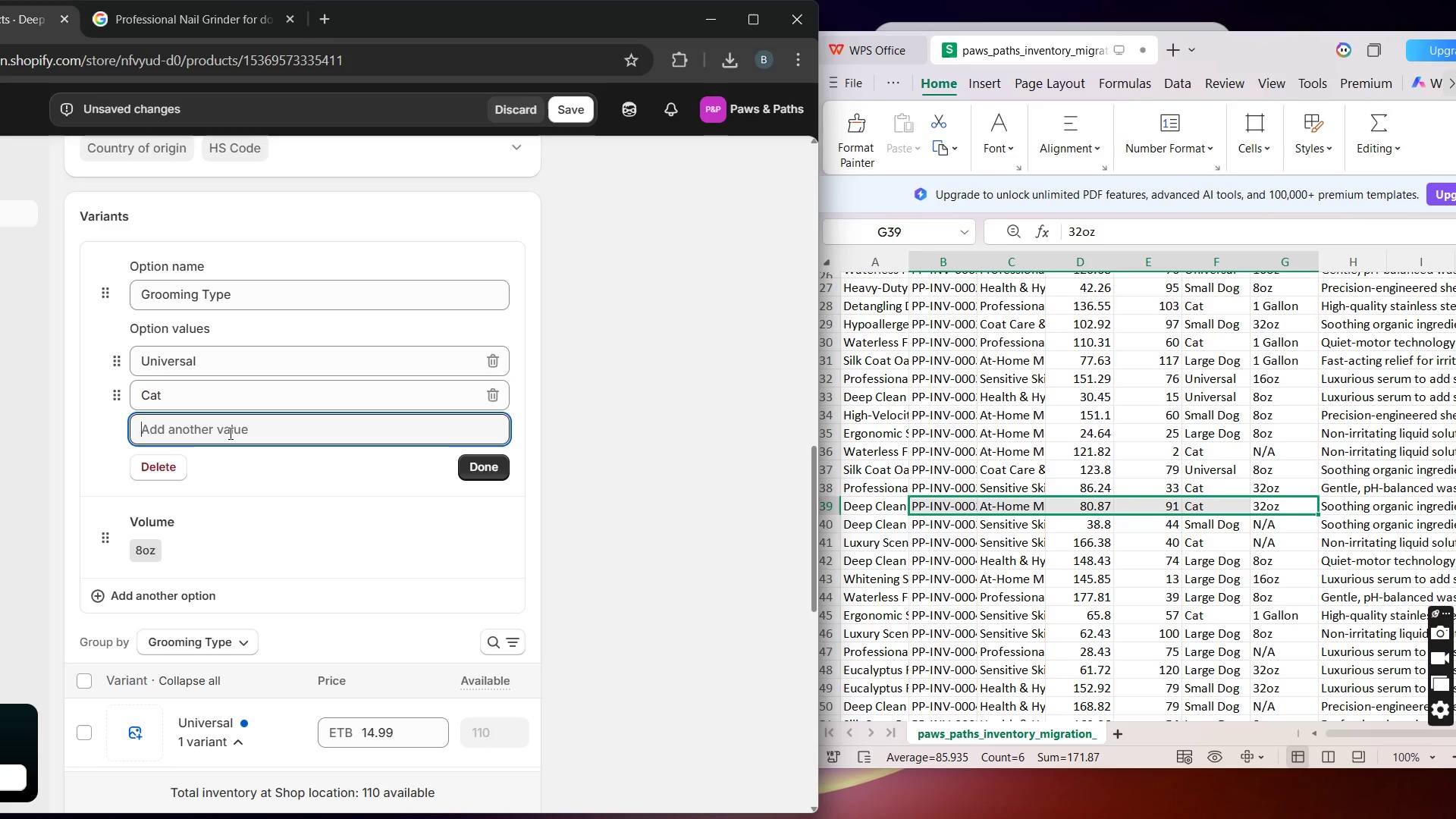 
type(Small Dog)
 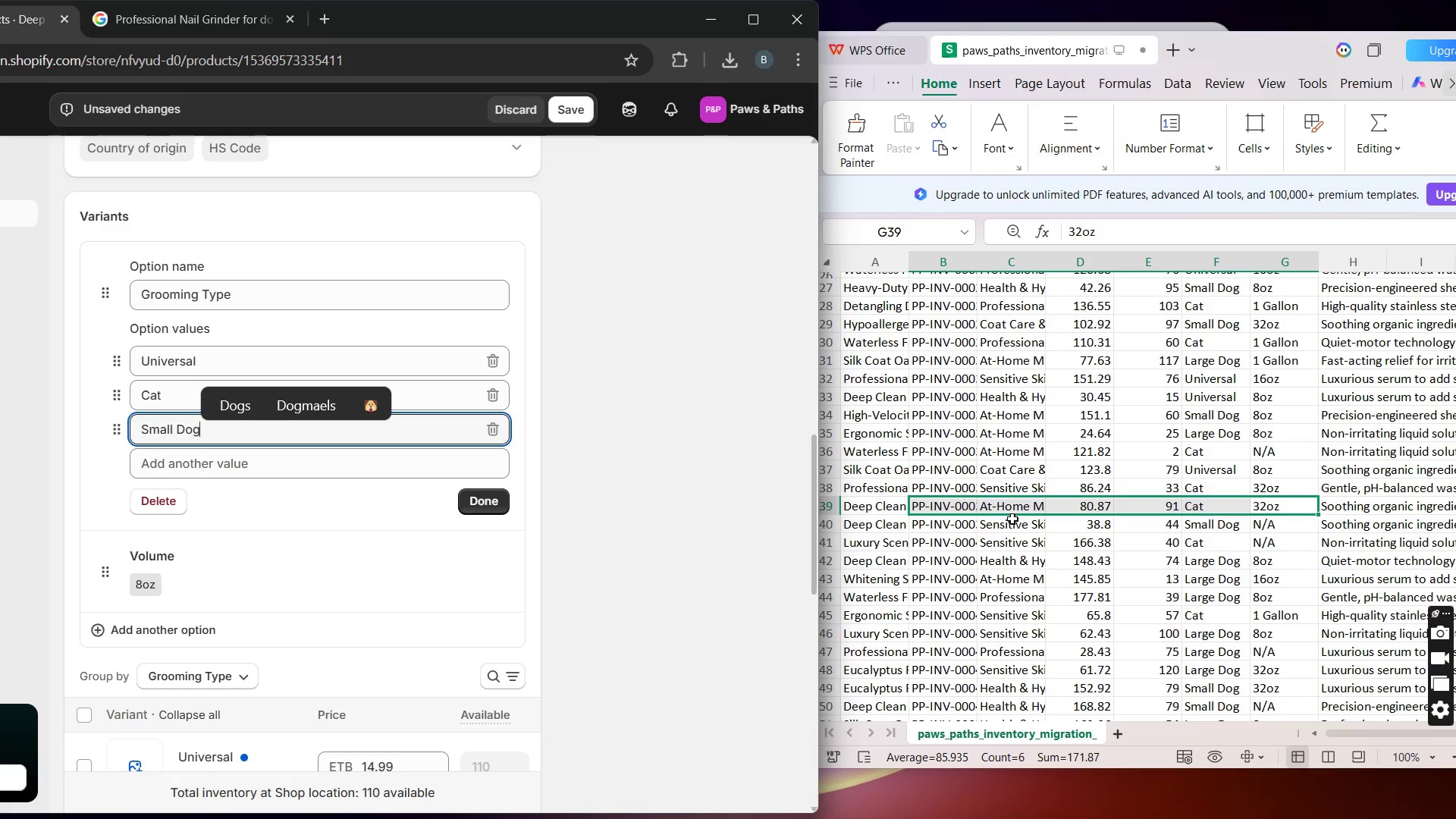 
wait(11.58)
 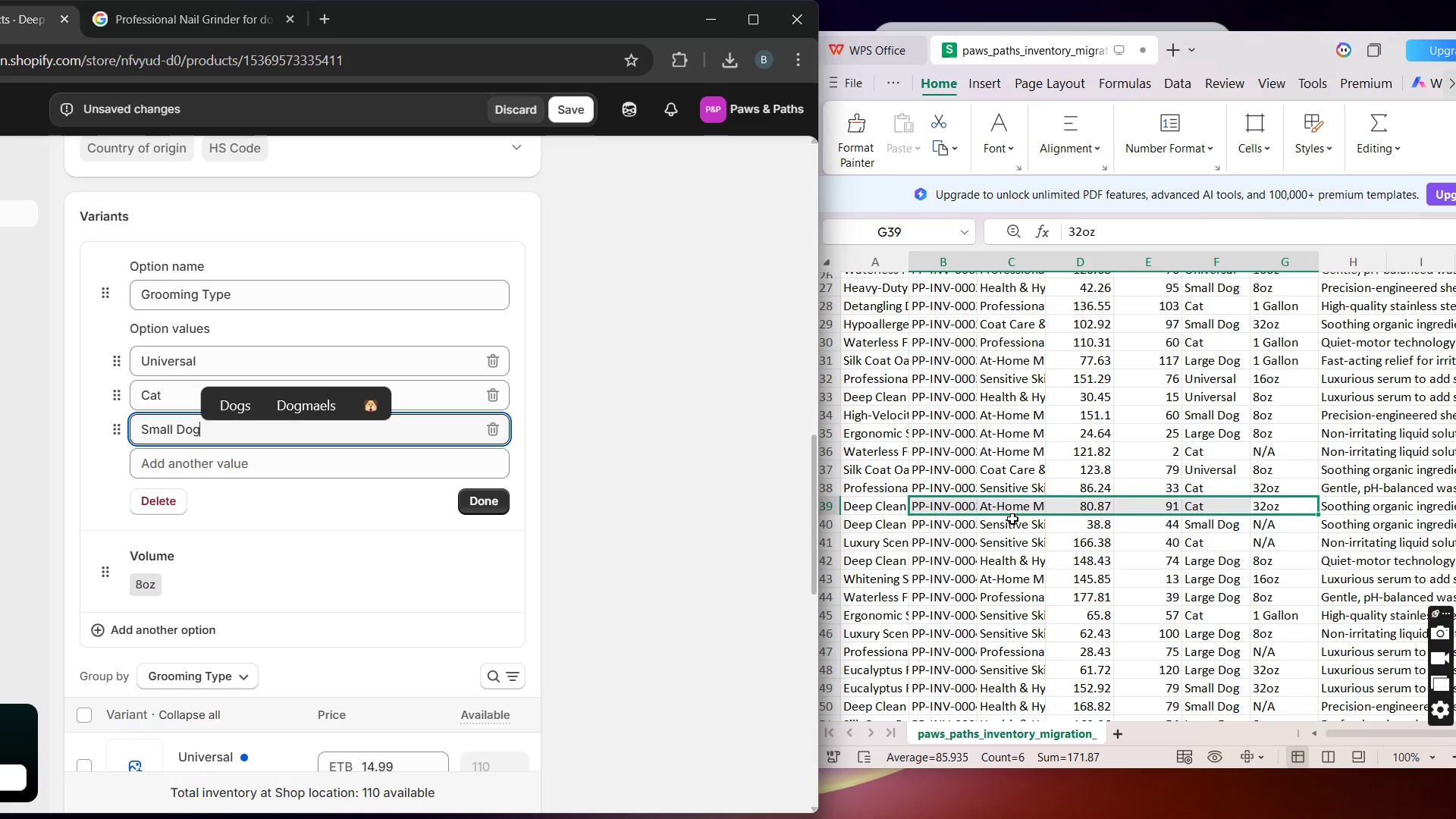 
left_click([492, 495])
 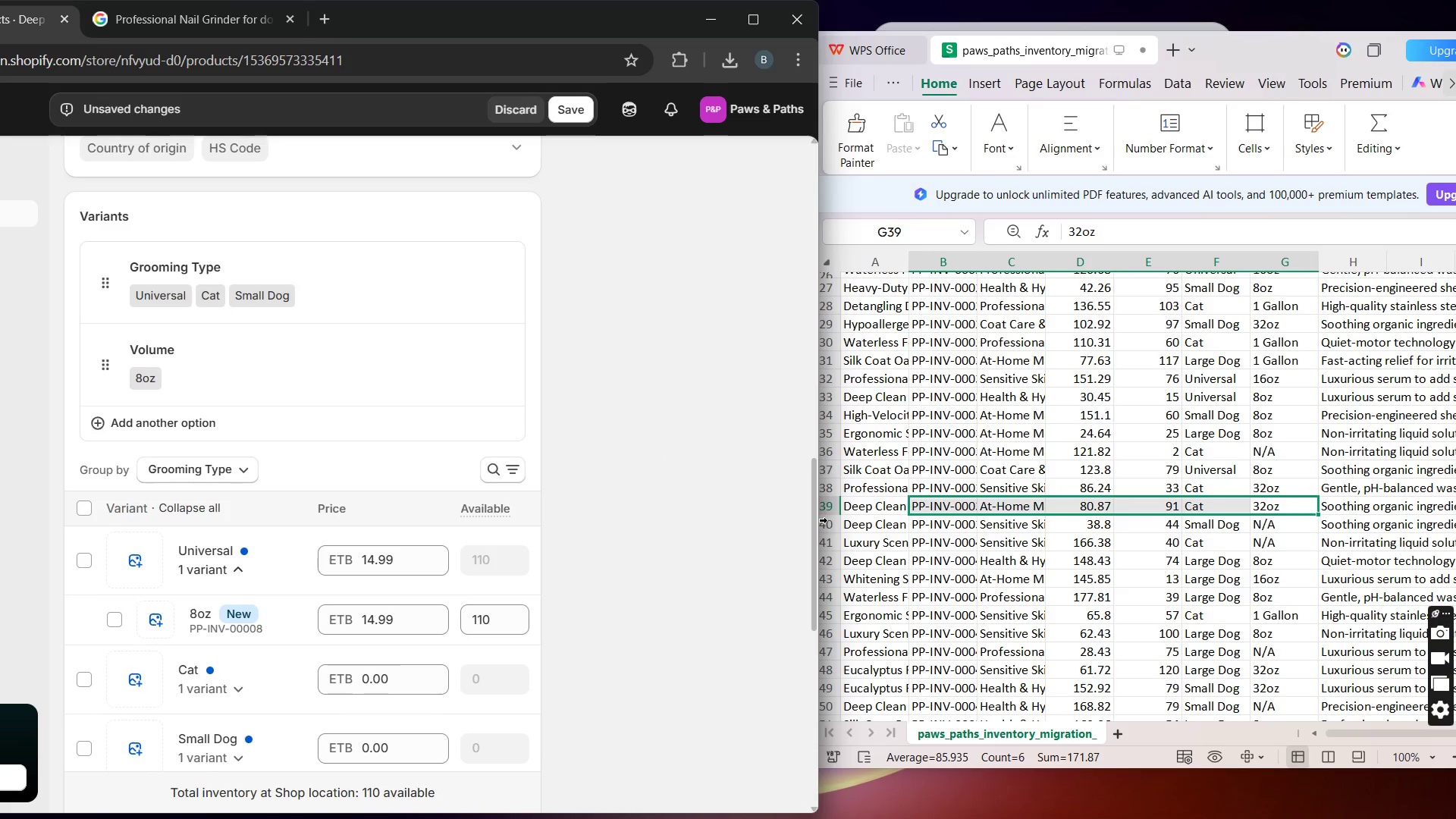 
wait(7.16)
 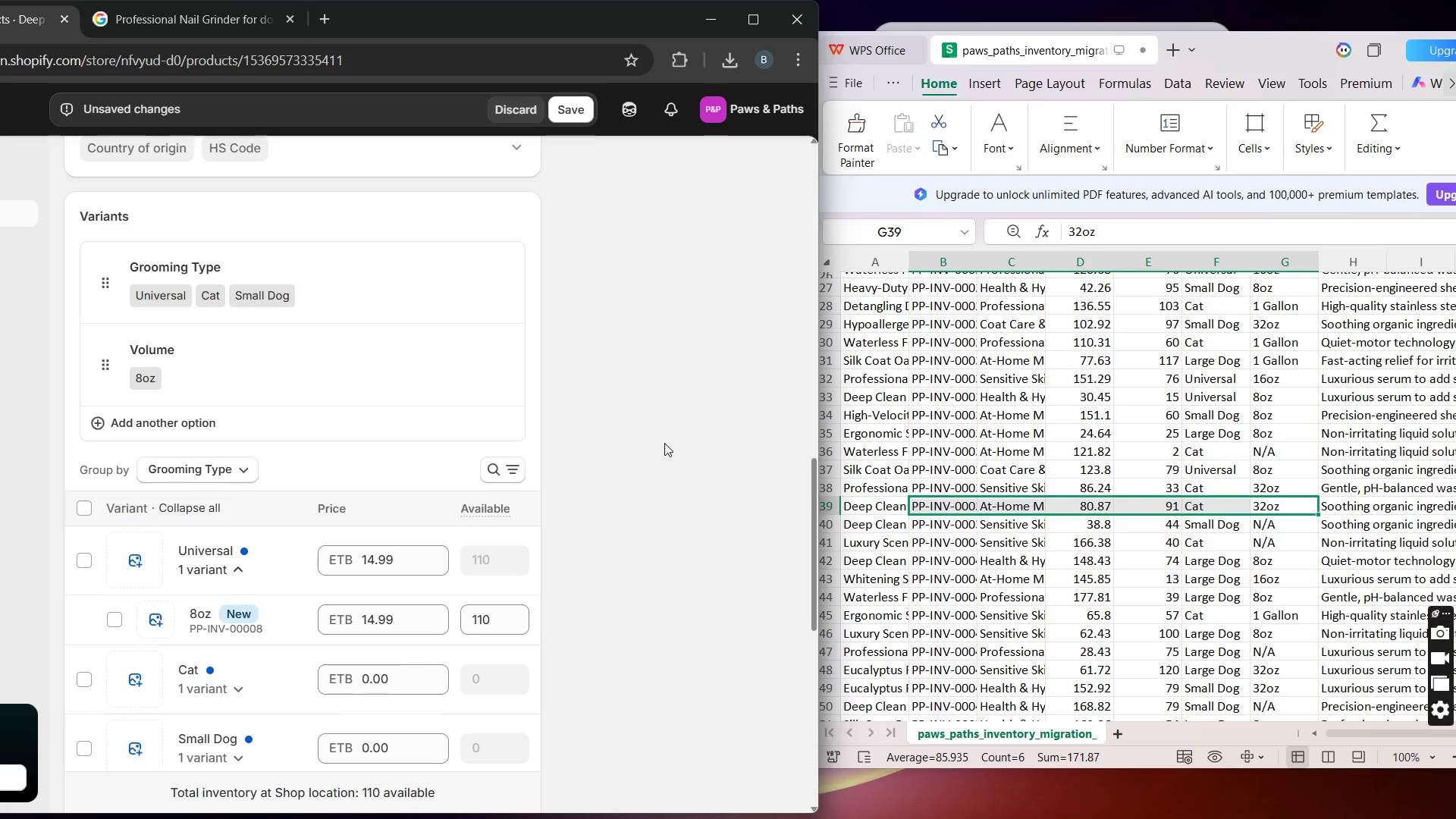 
left_click([152, 382])
 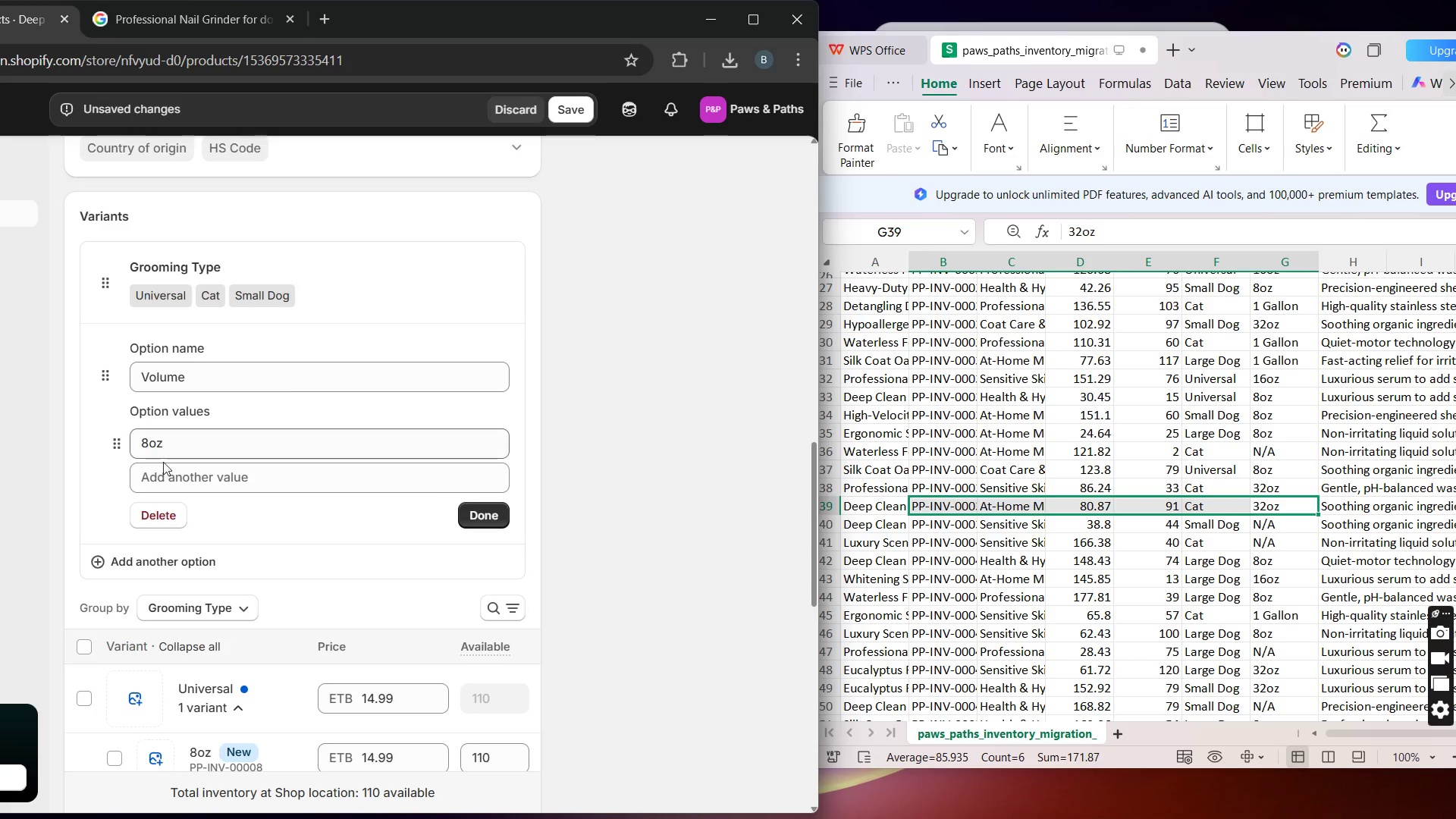 
left_click([163, 476])
 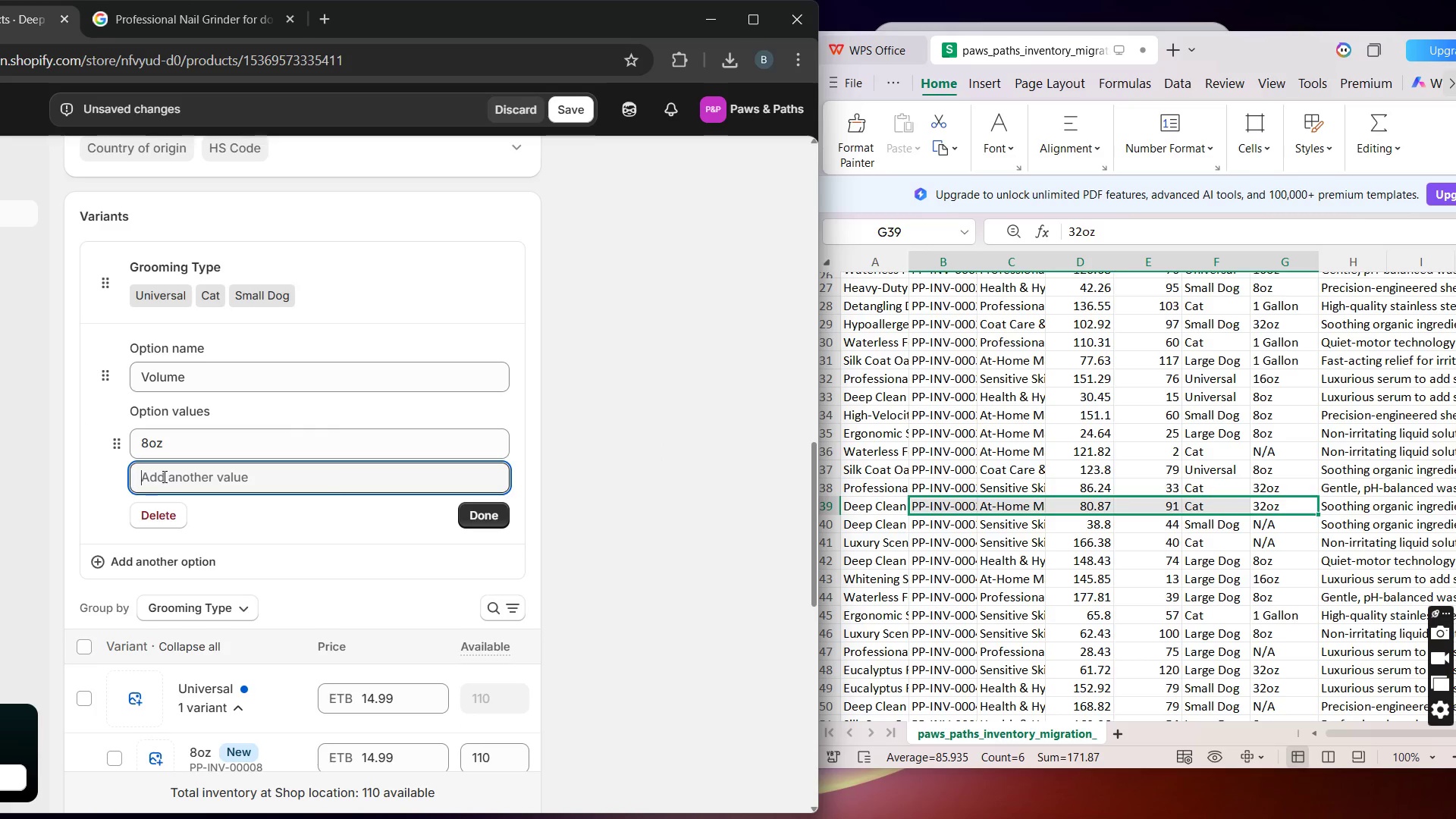 
type(320)
key(Backspace)
type(oz)
 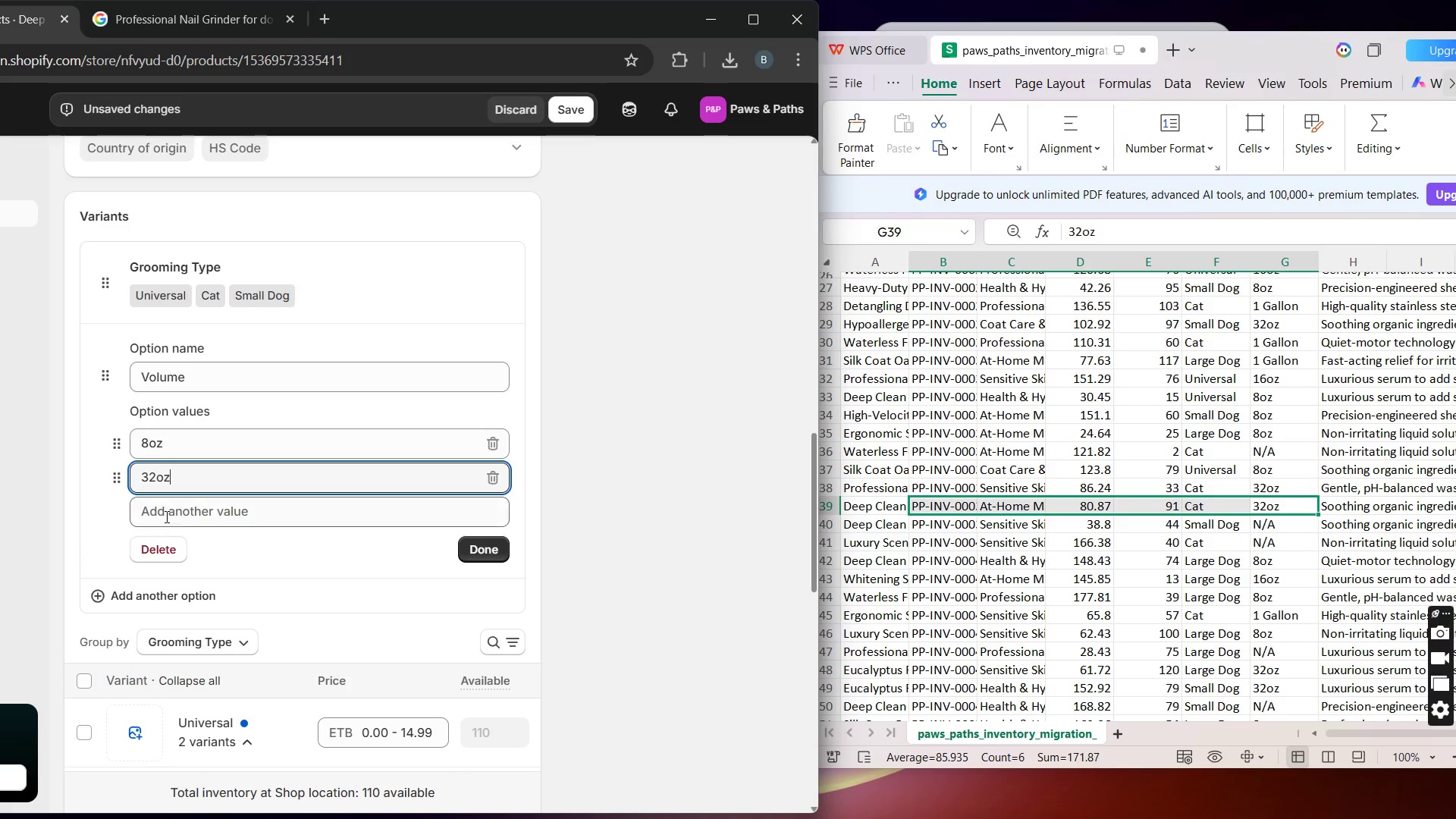 
left_click([165, 510])
 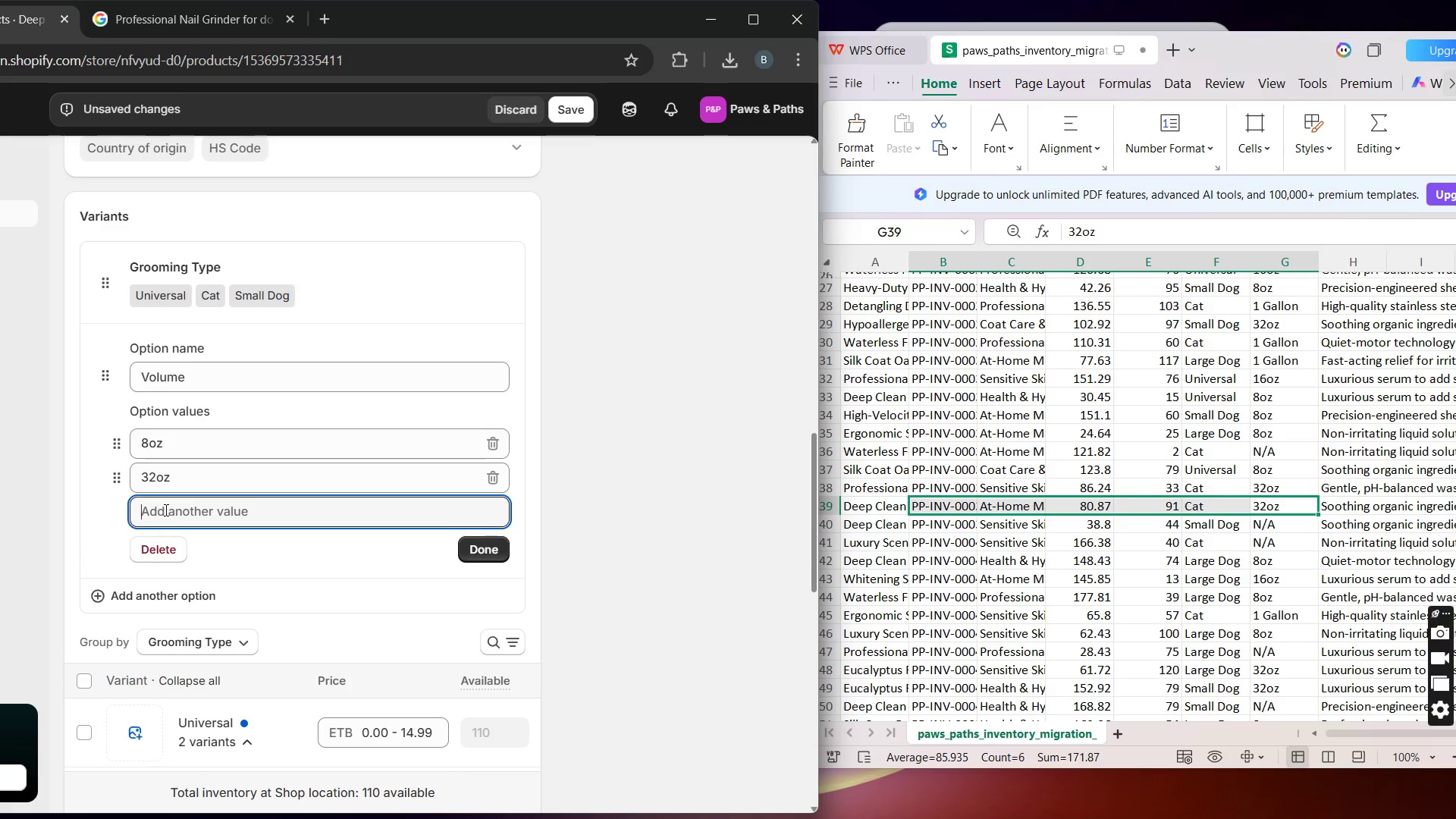 
key(CapsLock)
 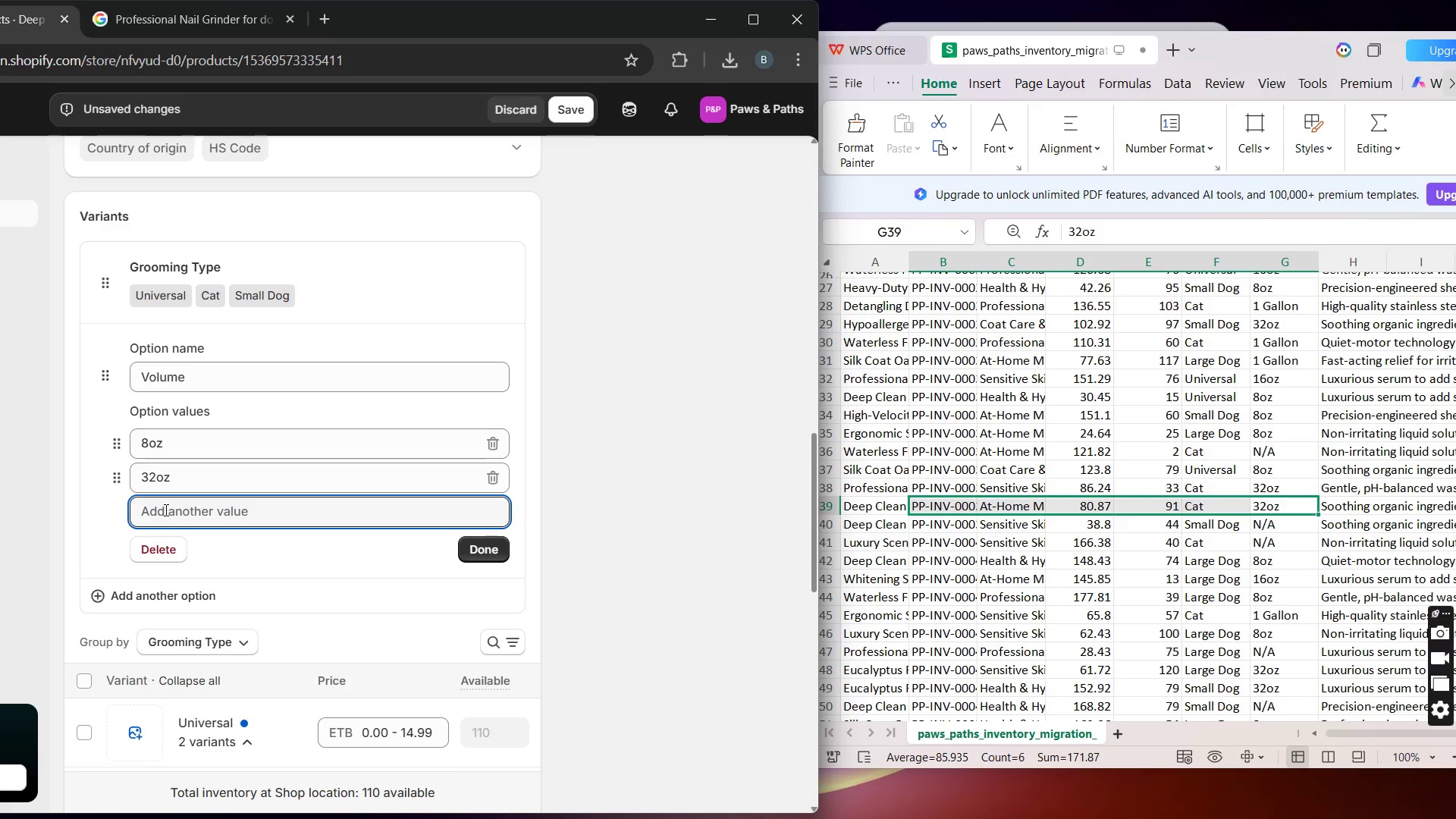 
key(N)
 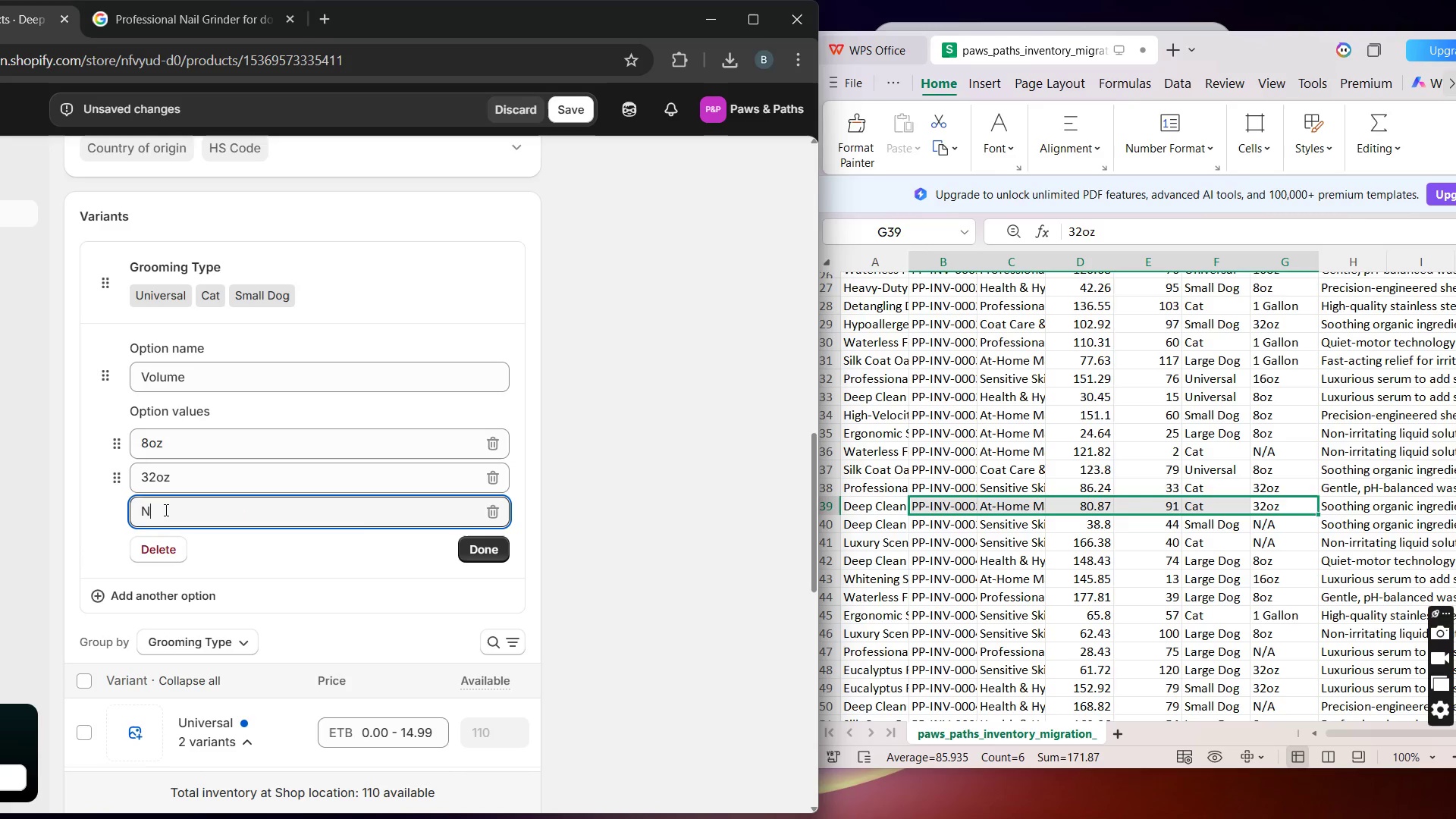 
key(Slash)
 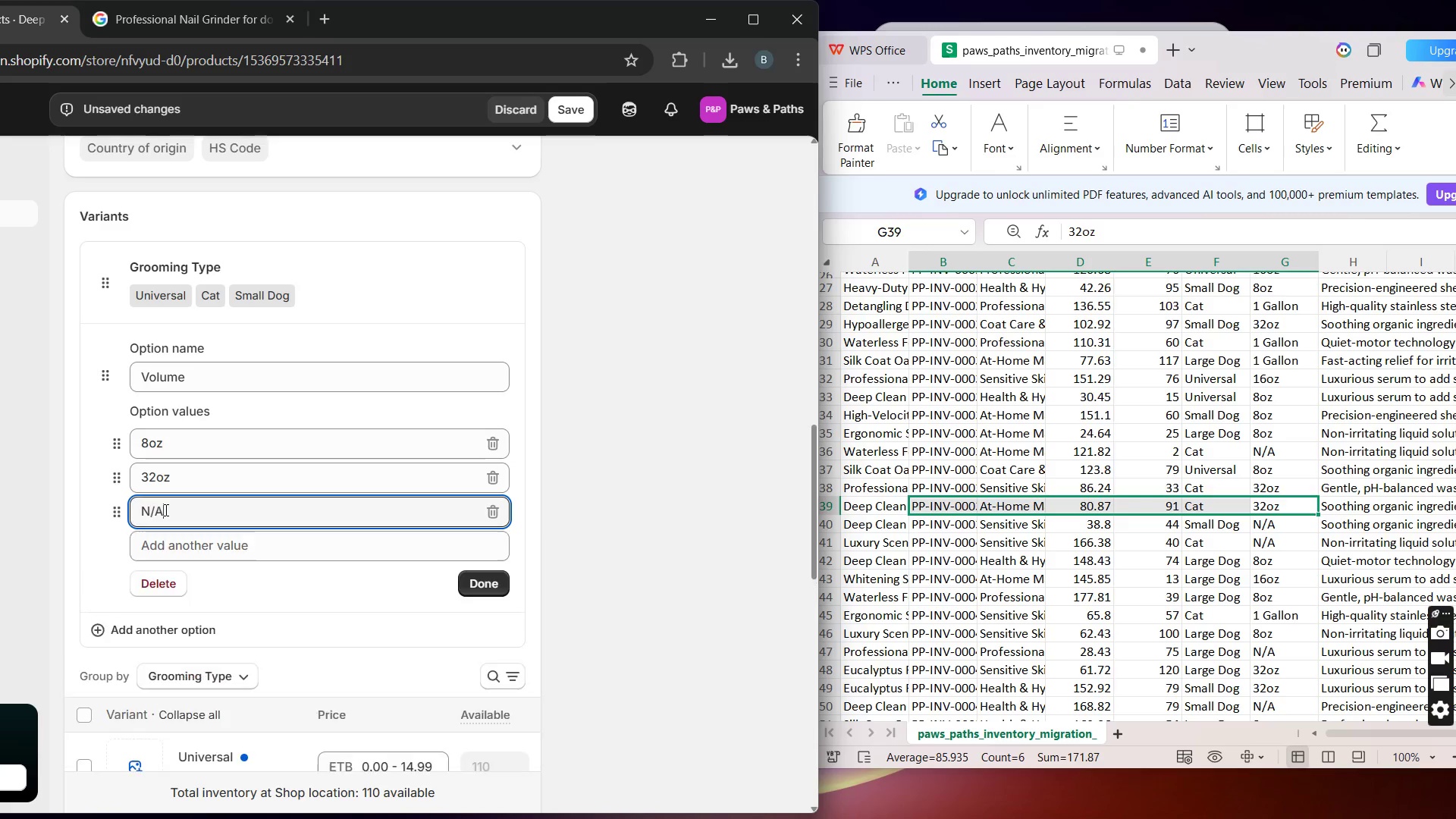 
key(A)
 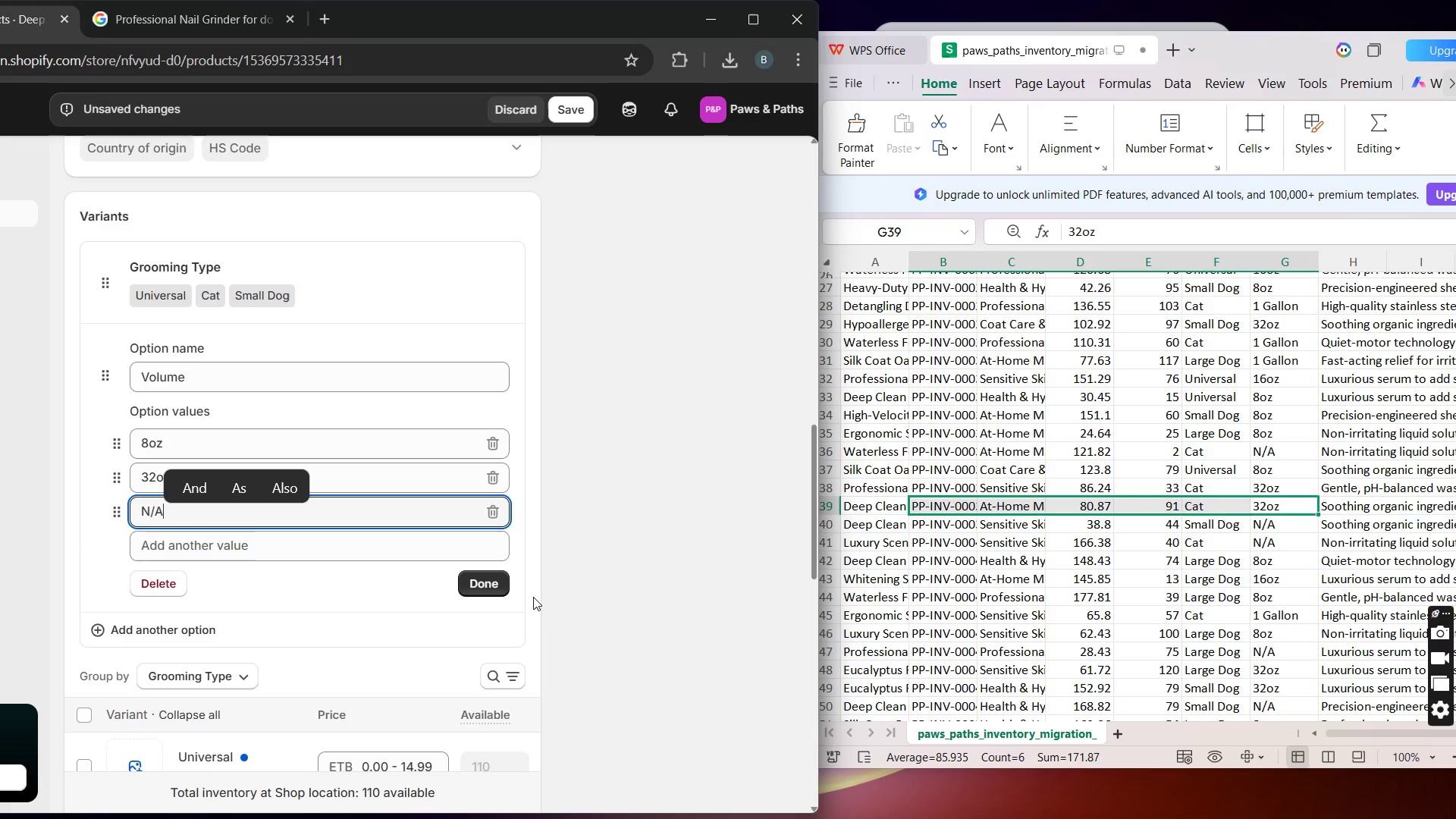 
left_click([497, 585])
 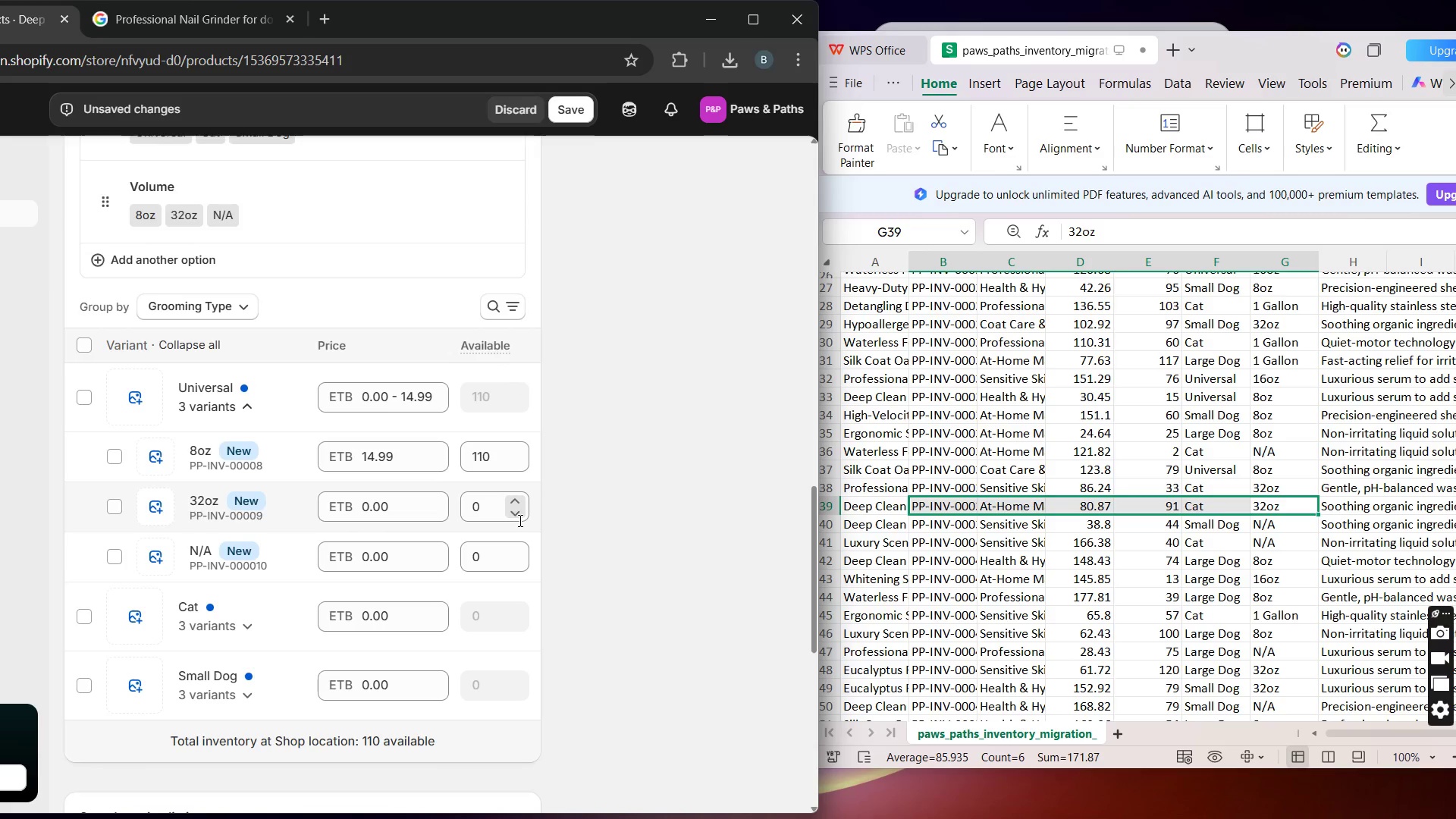 
wait(6.91)
 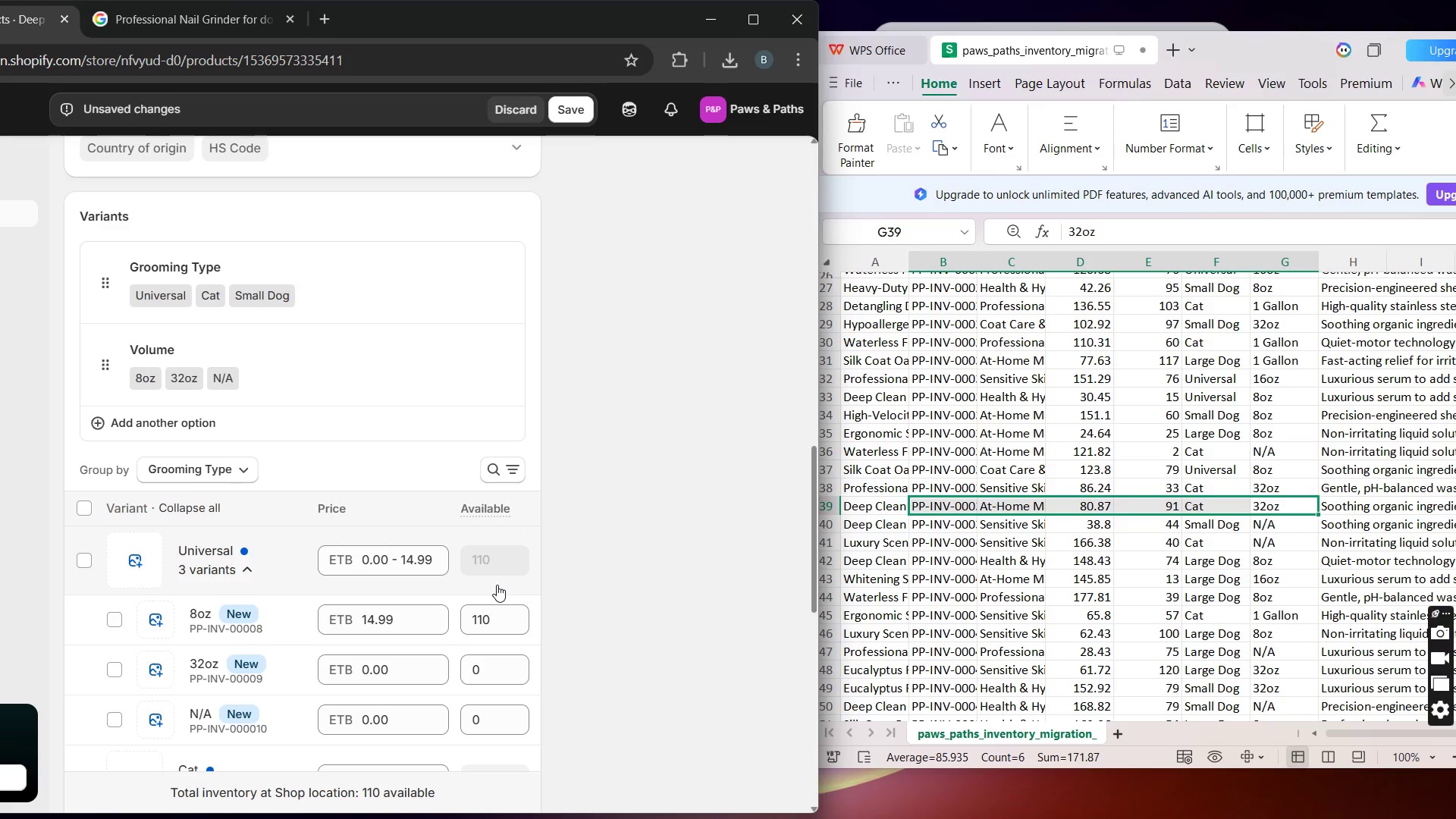 
left_click([243, 507])
 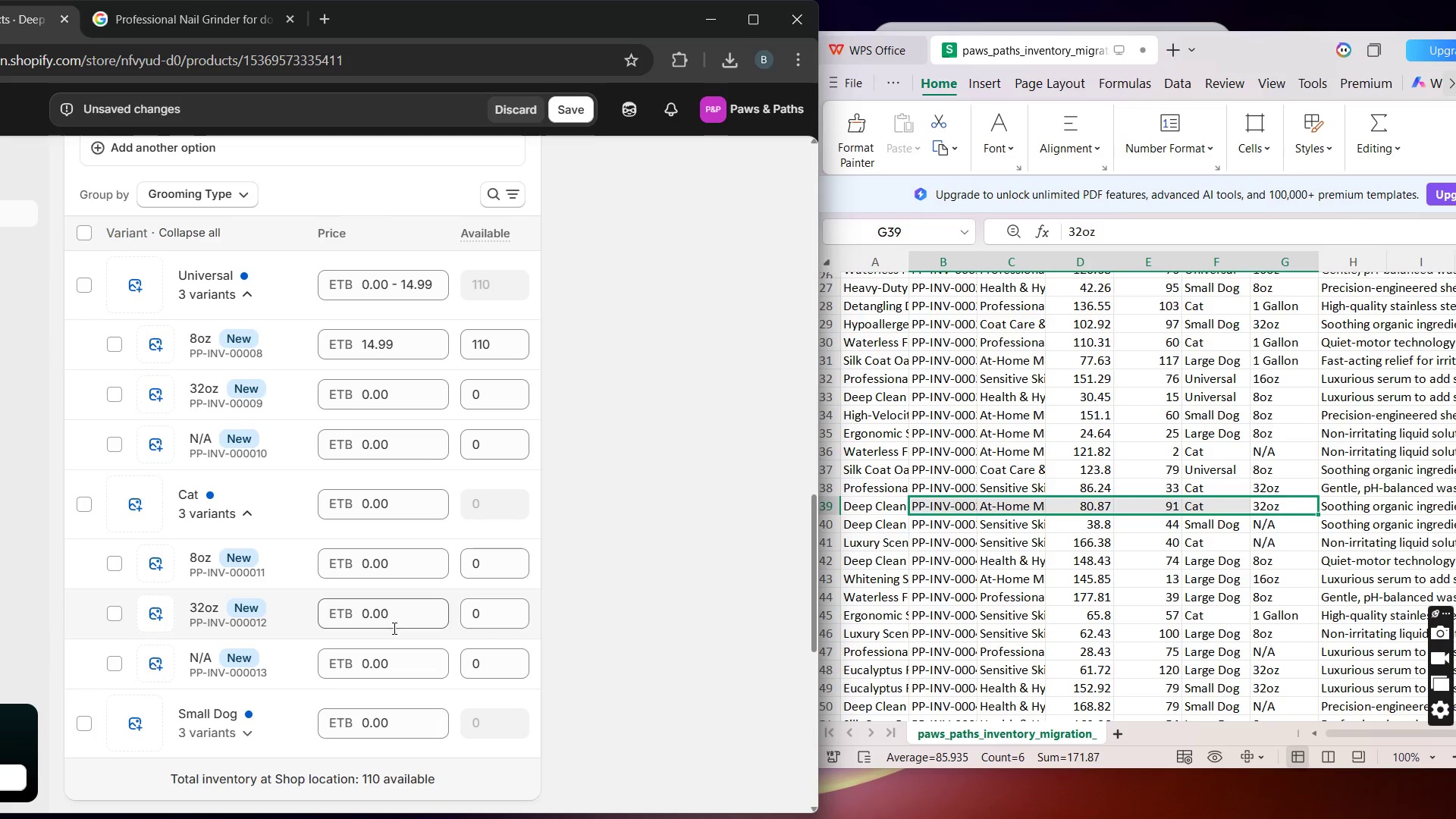 
wait(5.03)
 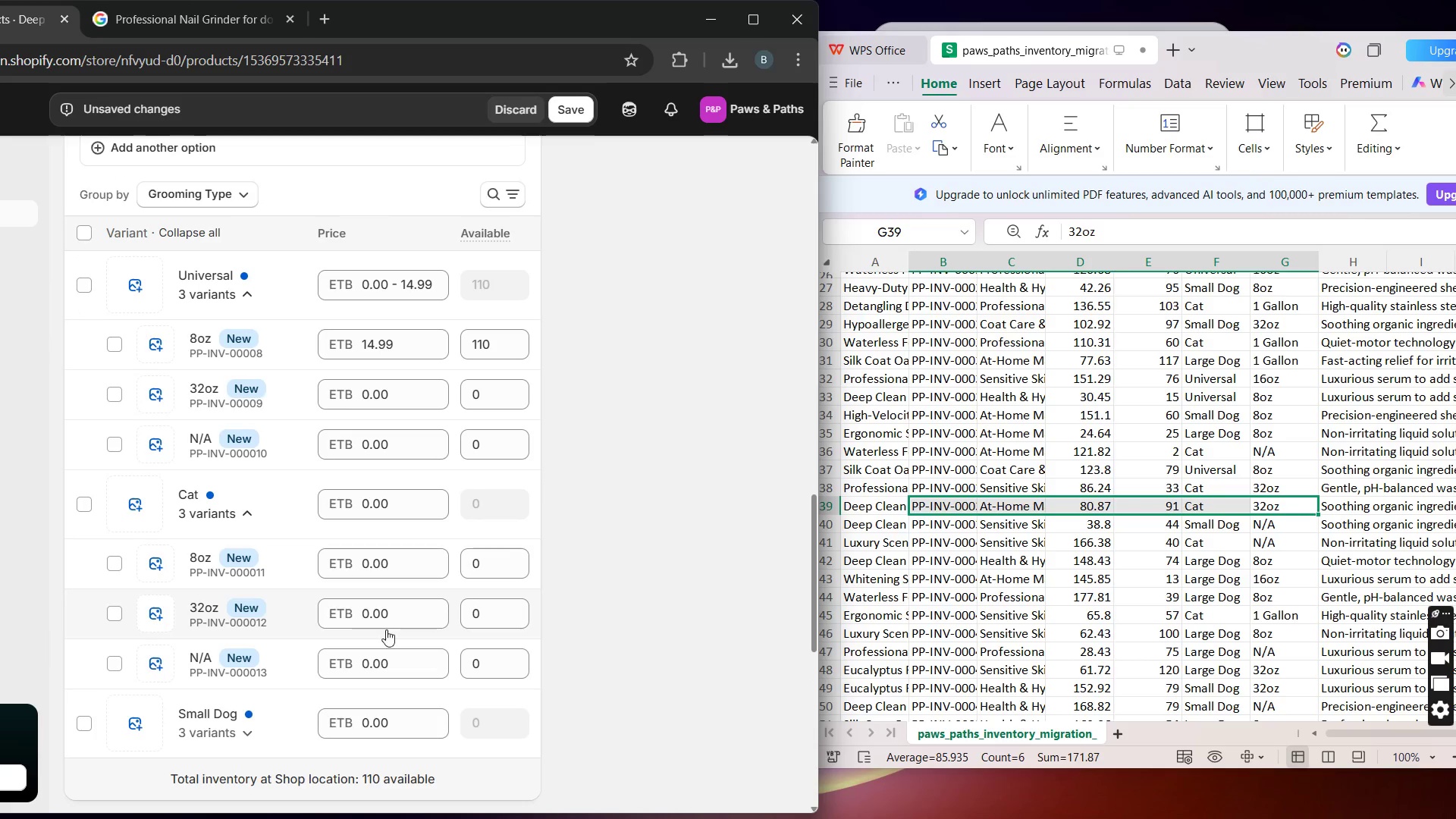 
left_click_drag(start_coordinate=[396, 615], to_coordinate=[339, 617])
 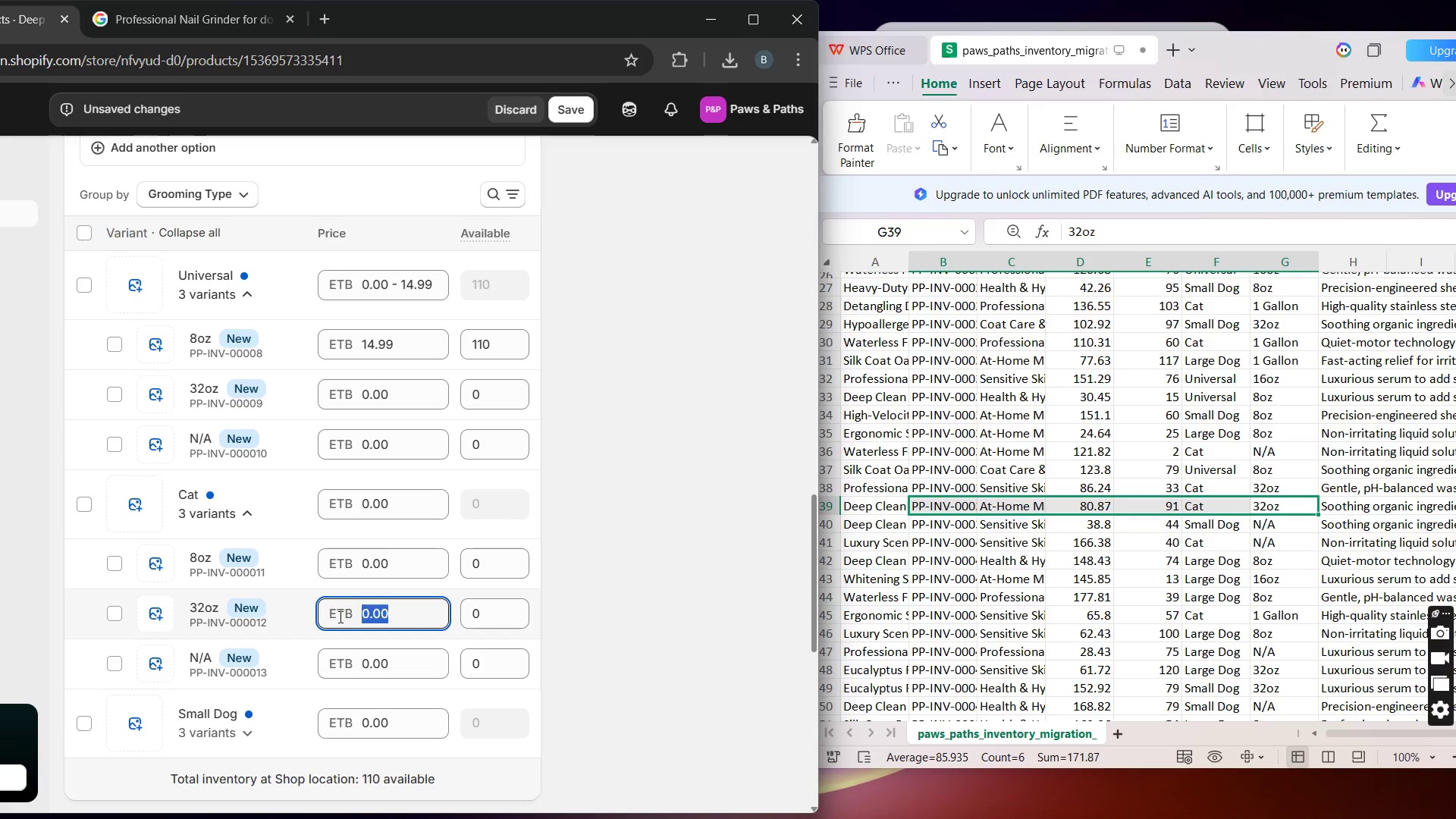 
type(80.87)
 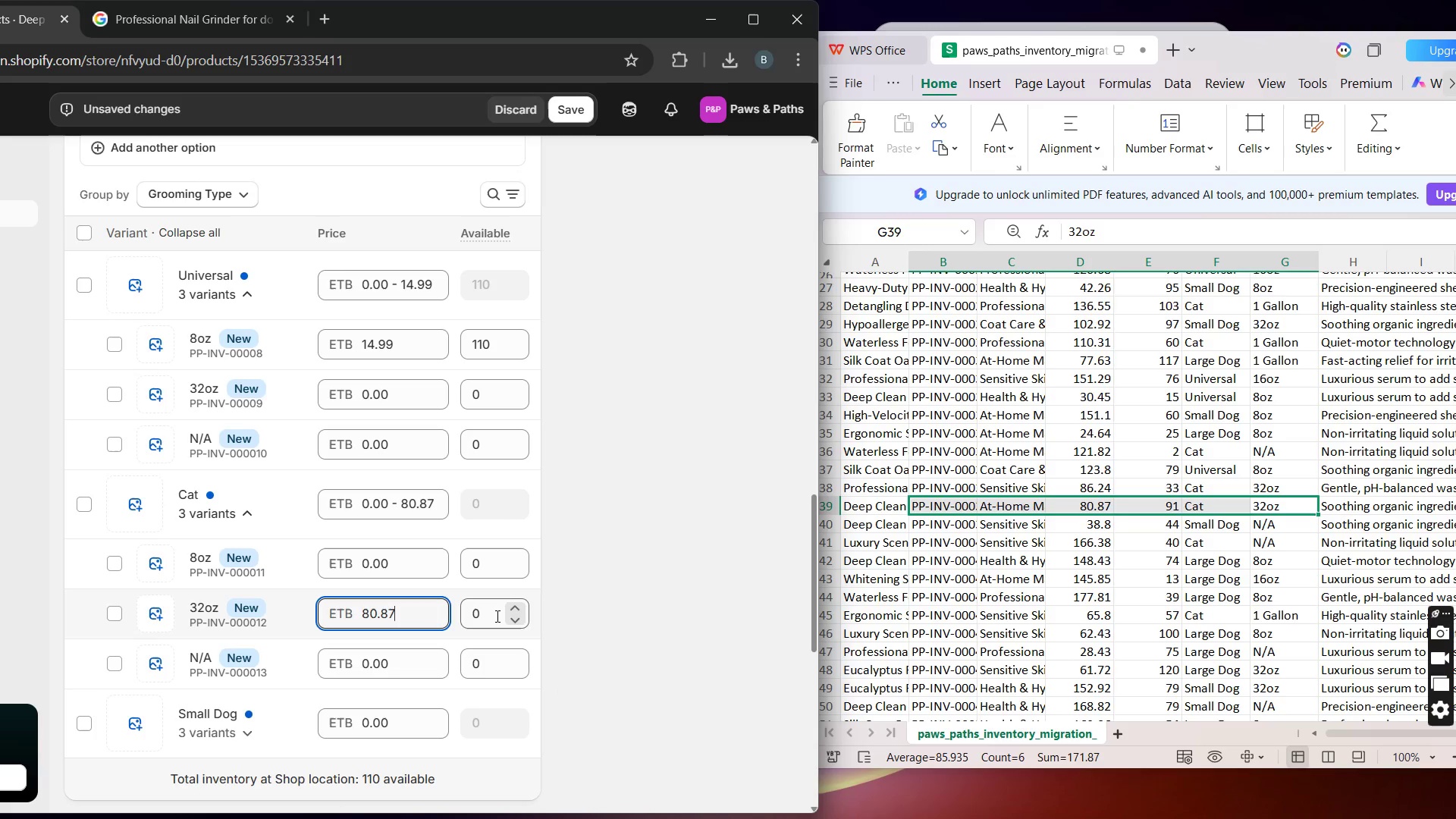 
left_click([496, 616])
 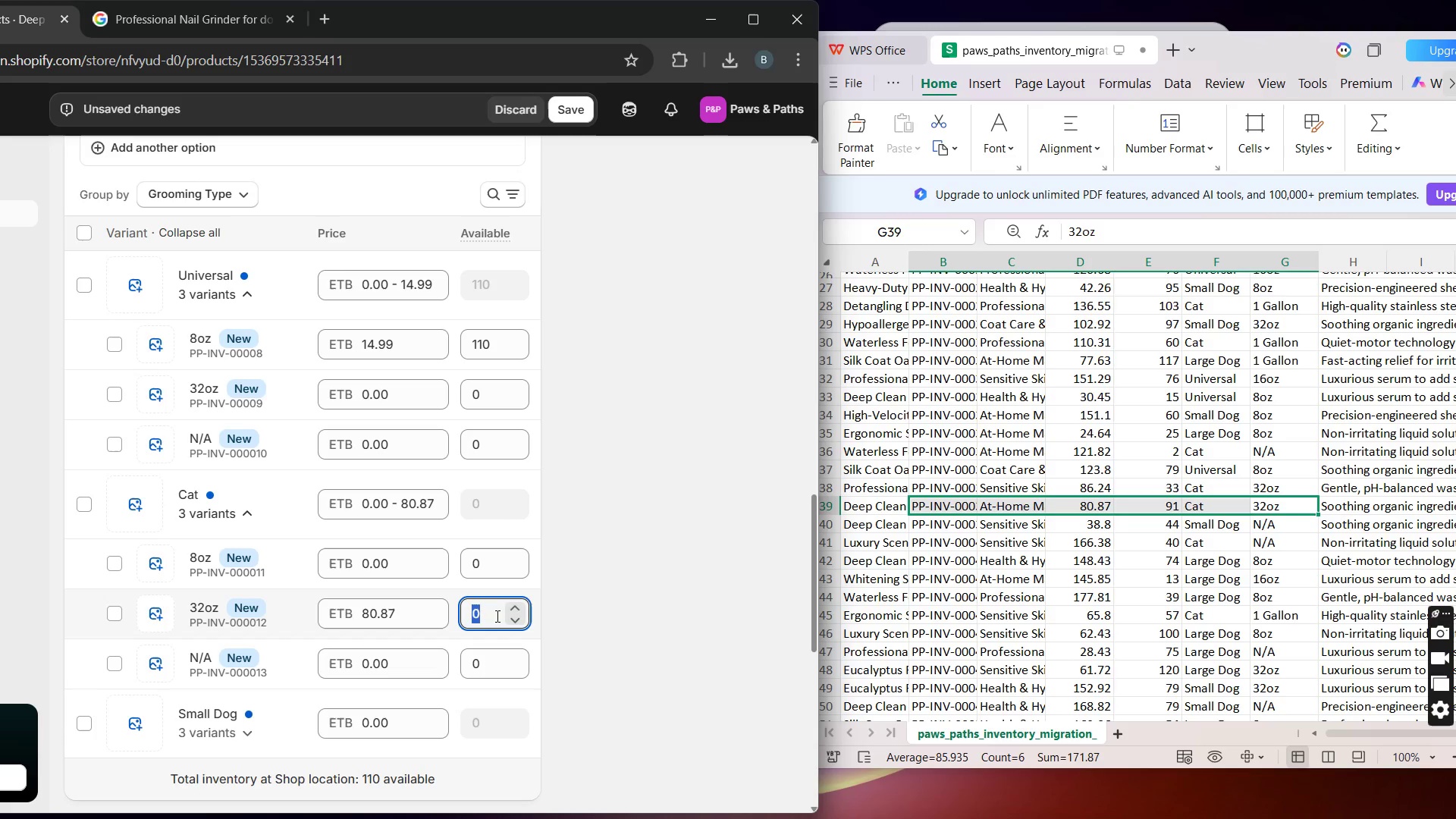 
wait(5.92)
 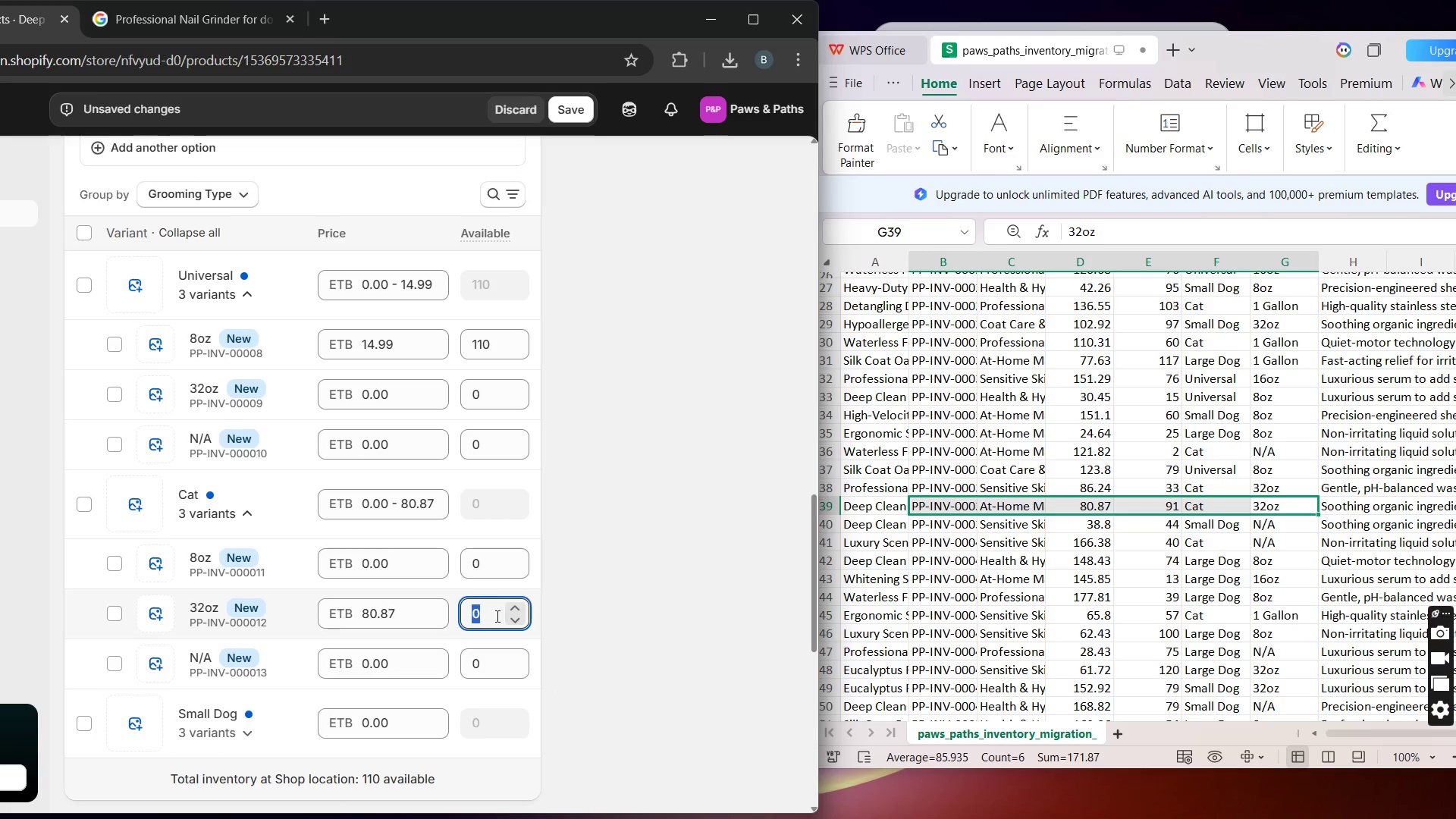 
type(91)
 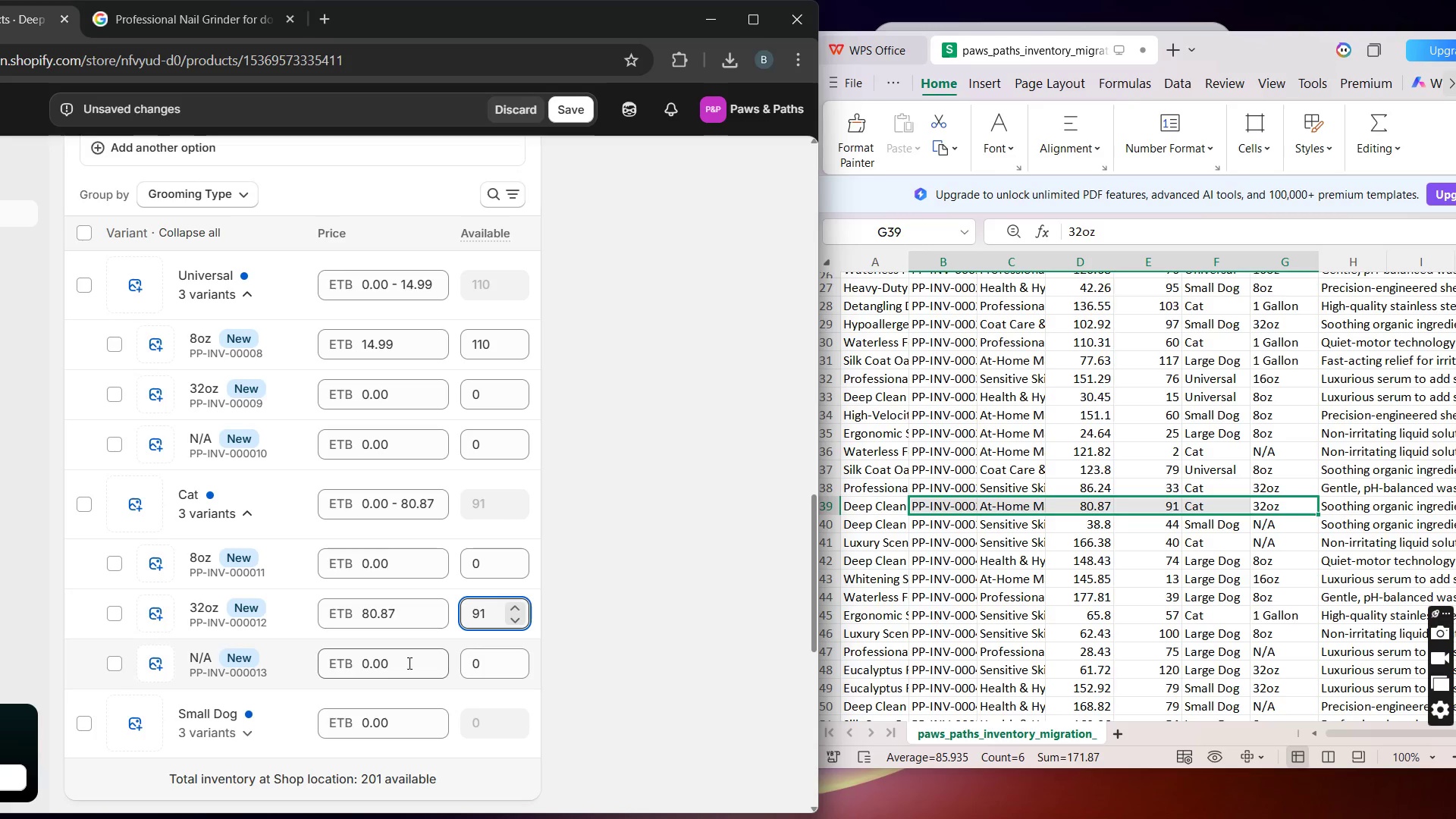 
left_click([405, 664])
 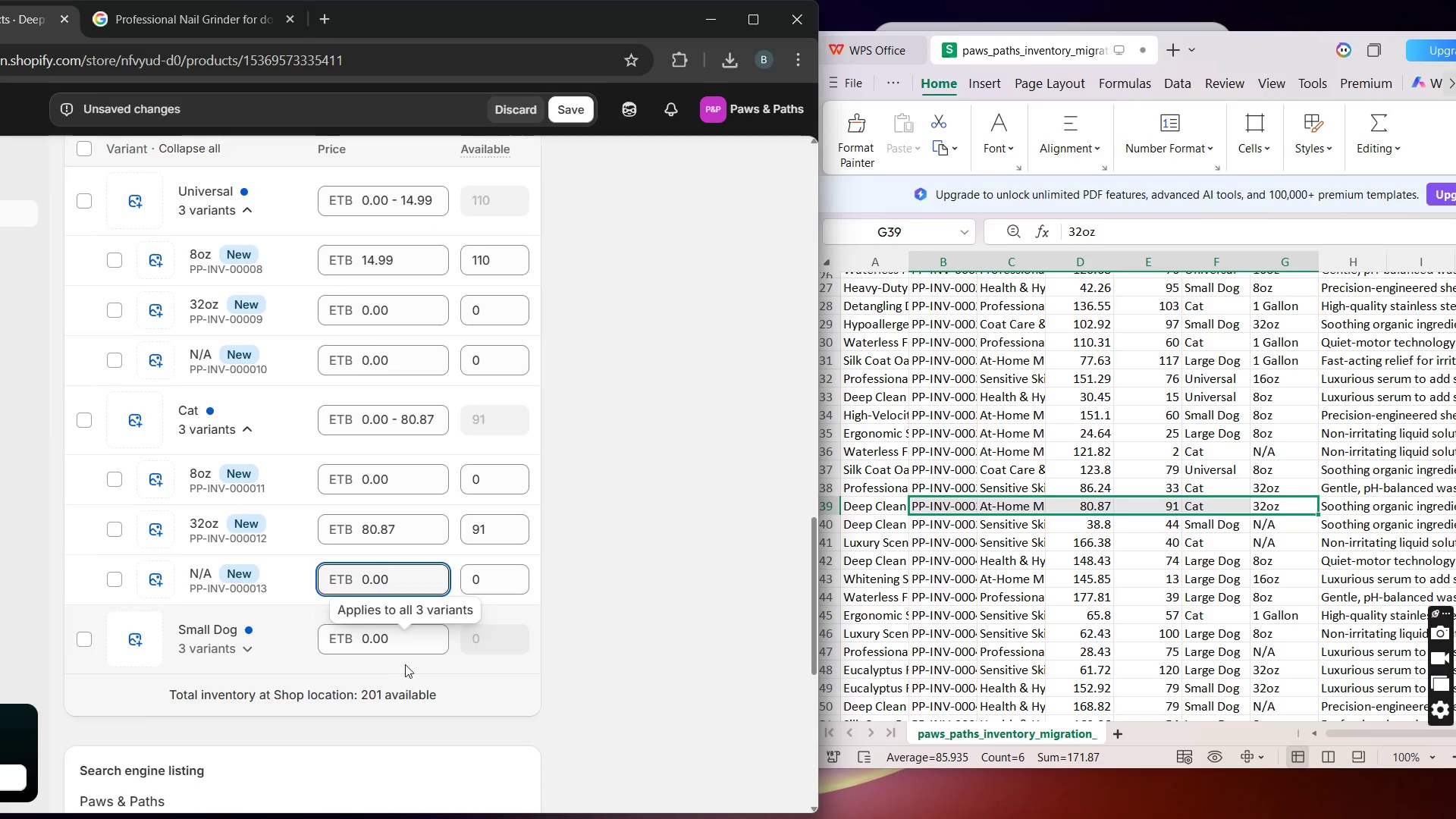 
left_click([275, 631])
 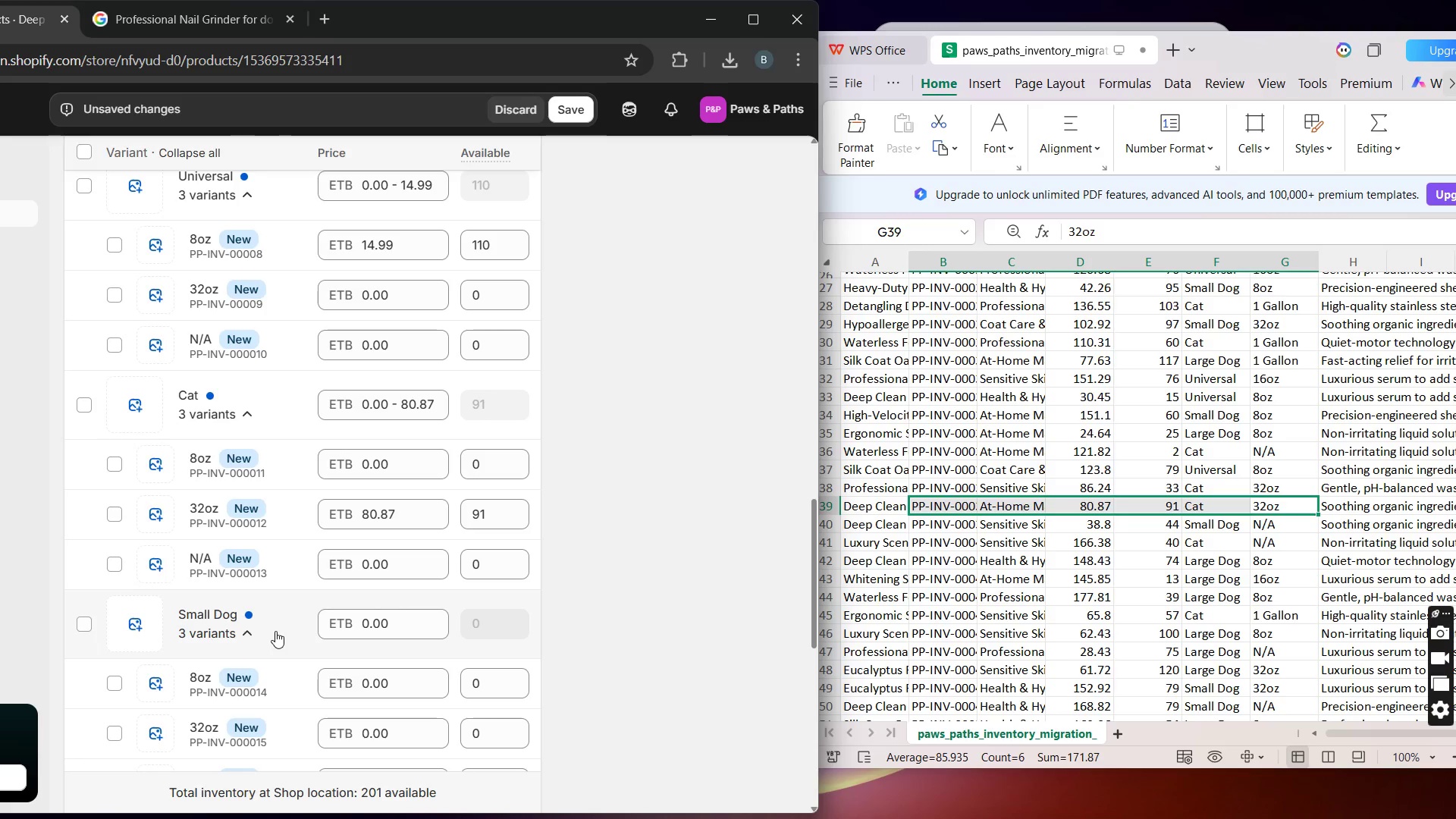 
left_click([477, 730])
 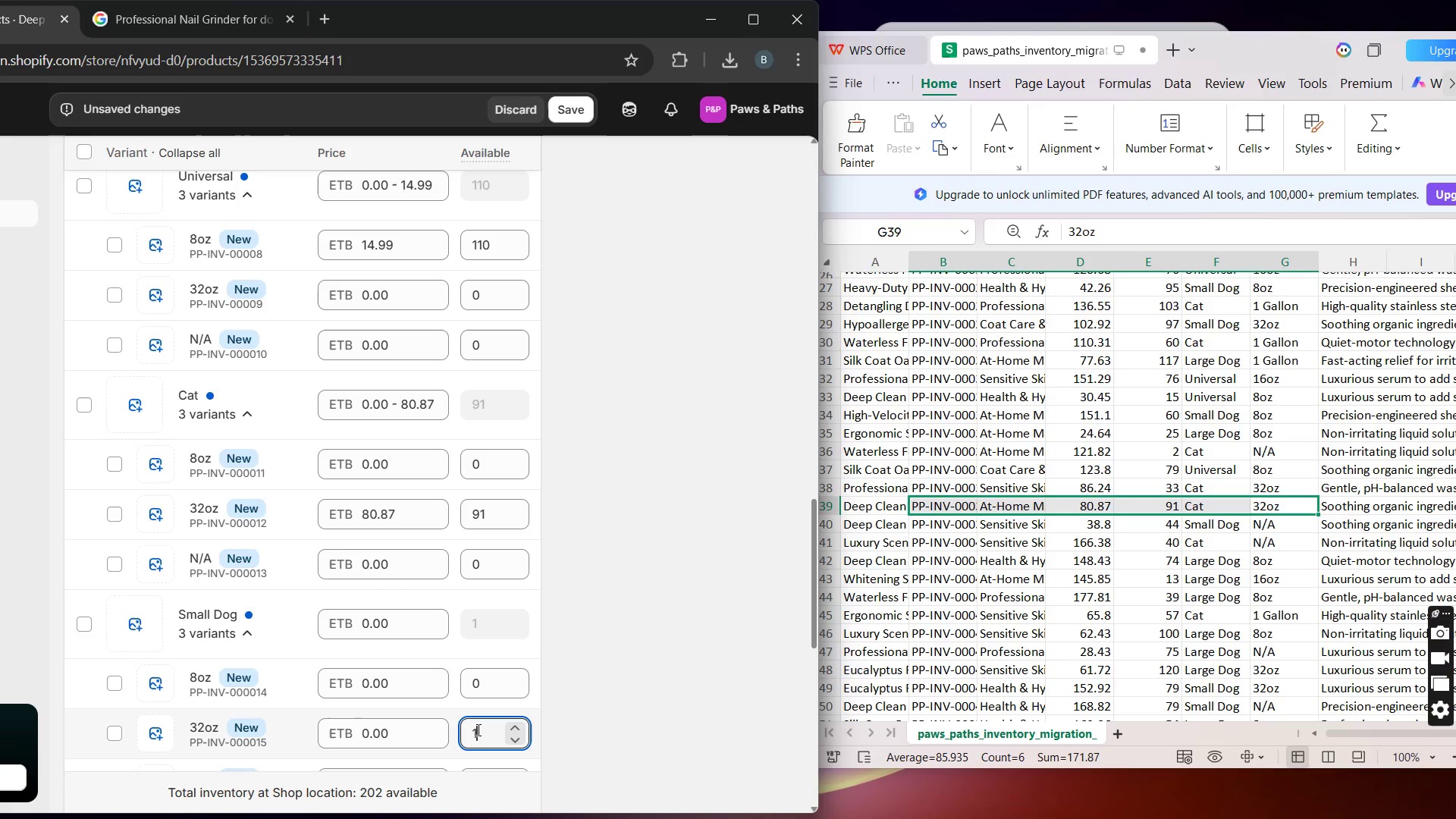 
left_click([512, 730])
 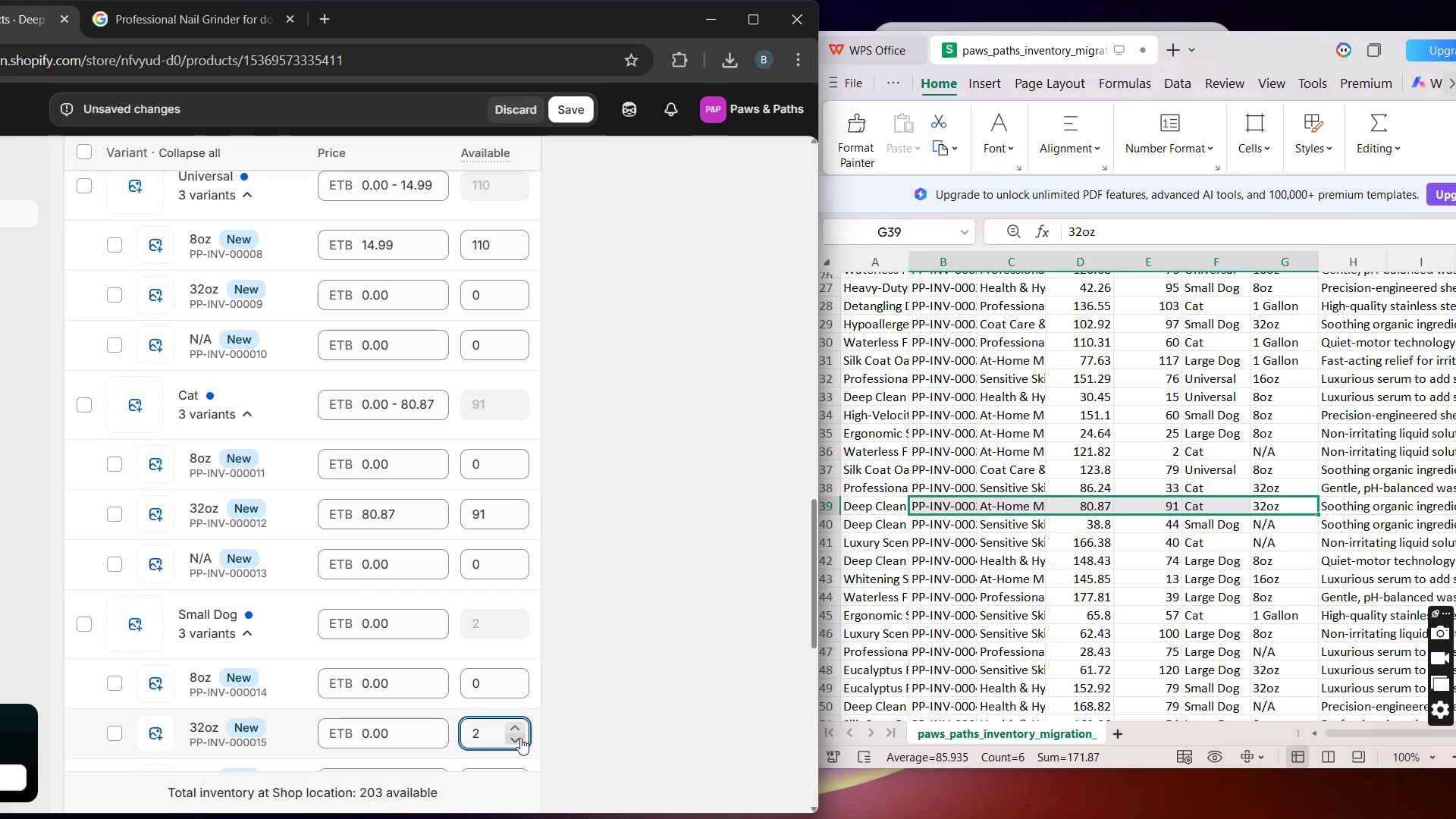 
left_click([516, 740])
 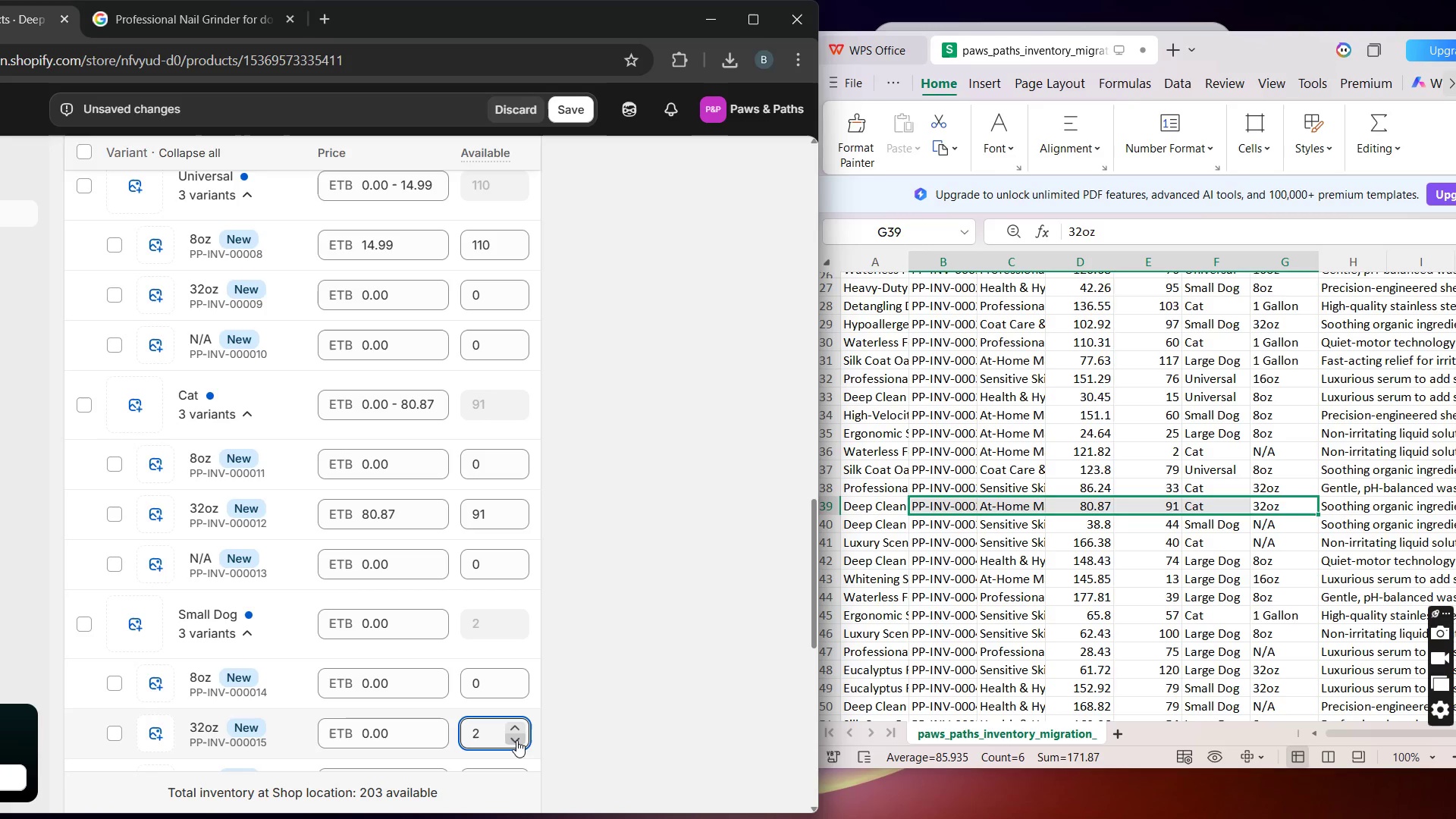 
left_click([516, 740])
 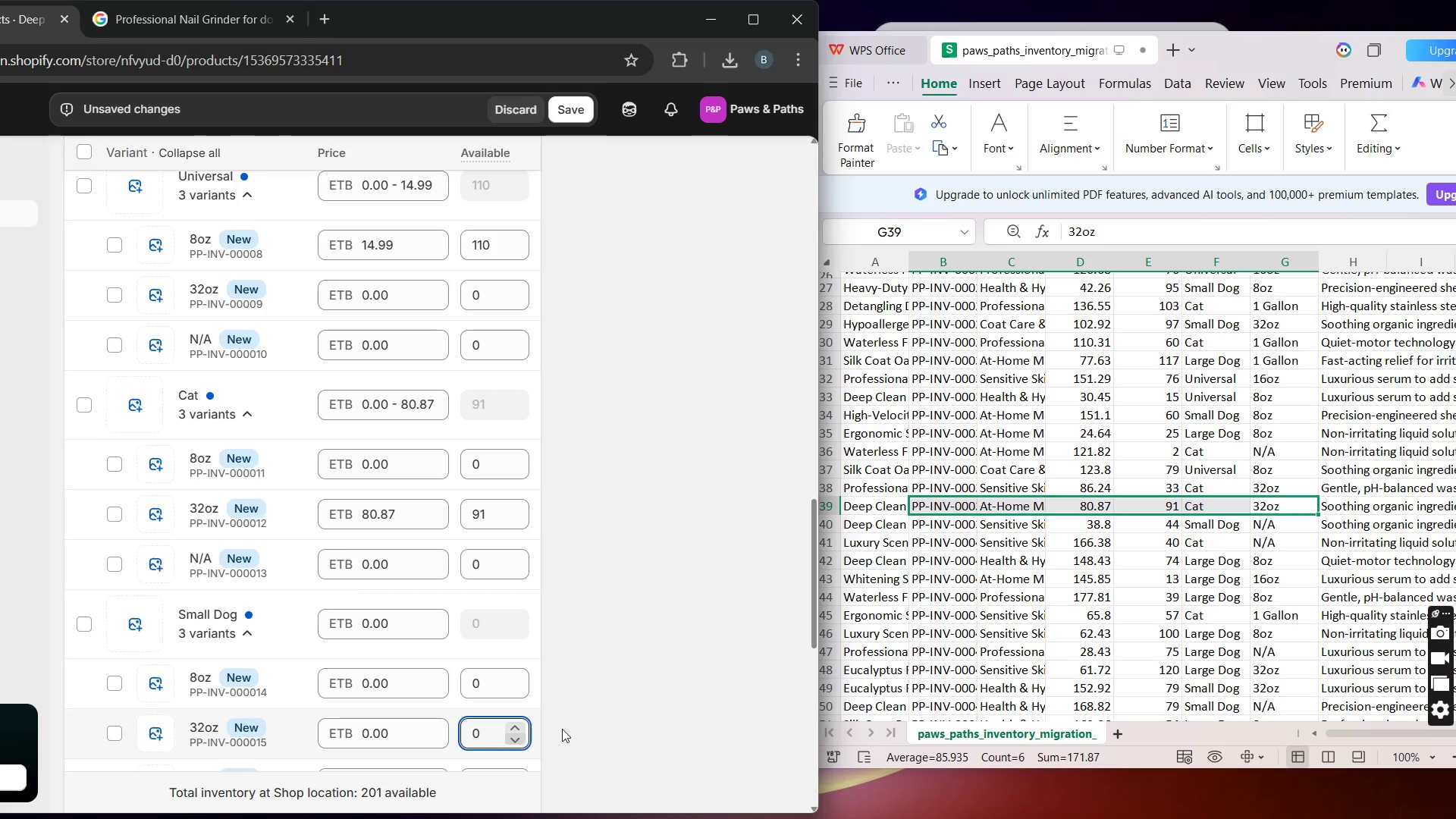 
left_click([585, 723])
 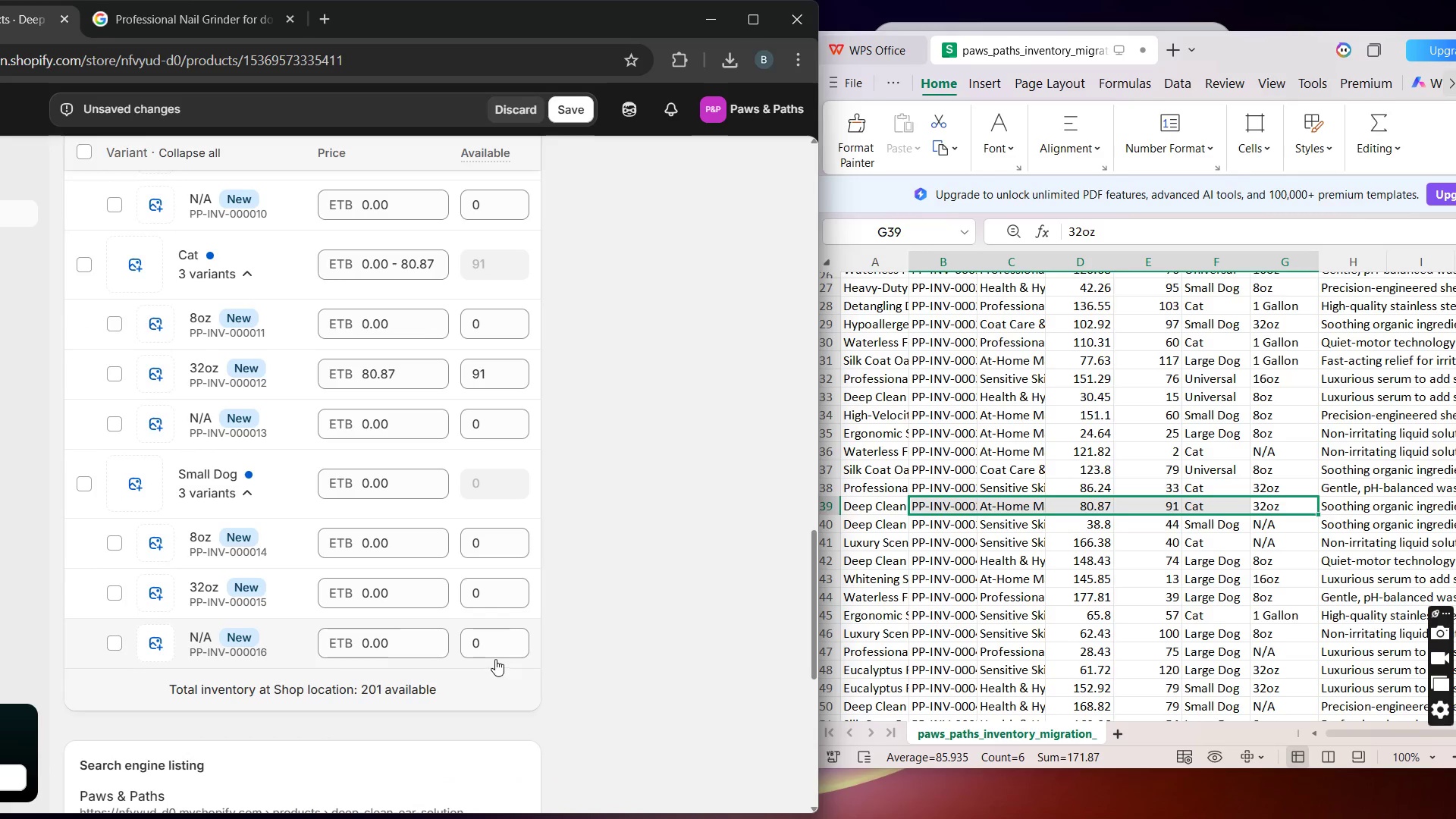 
left_click([496, 648])
 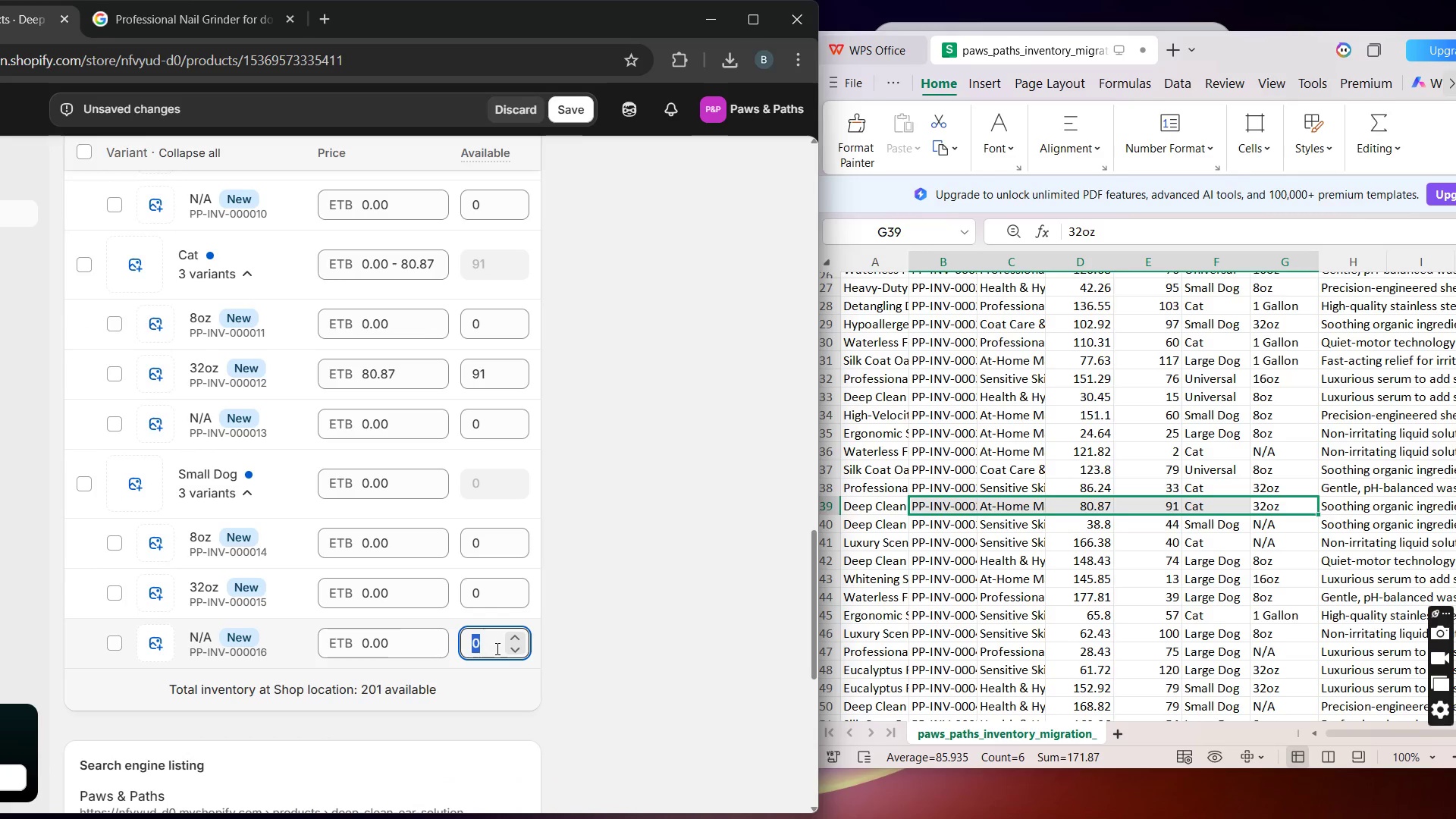 
type(44)
 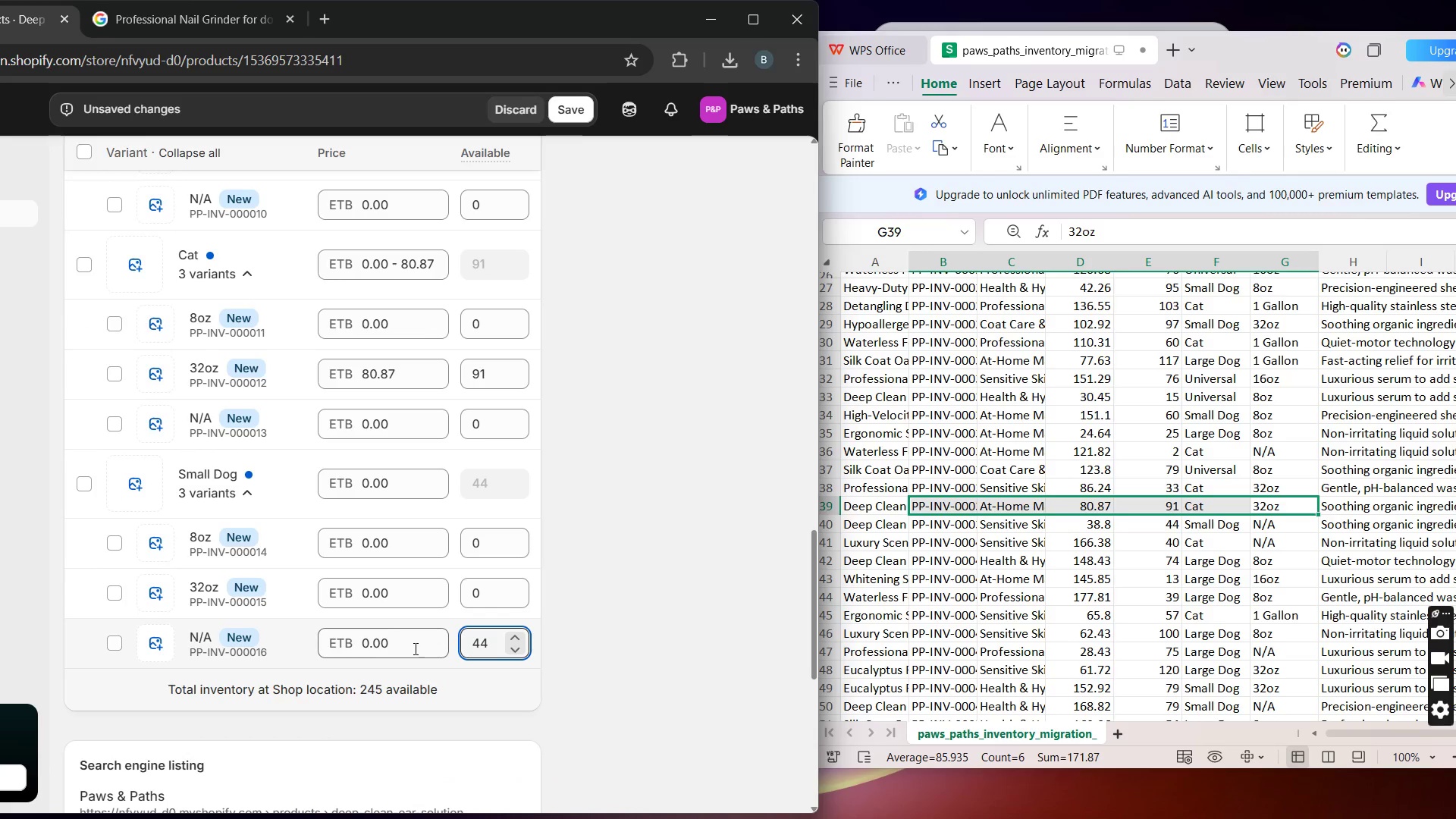 
left_click([406, 648])
 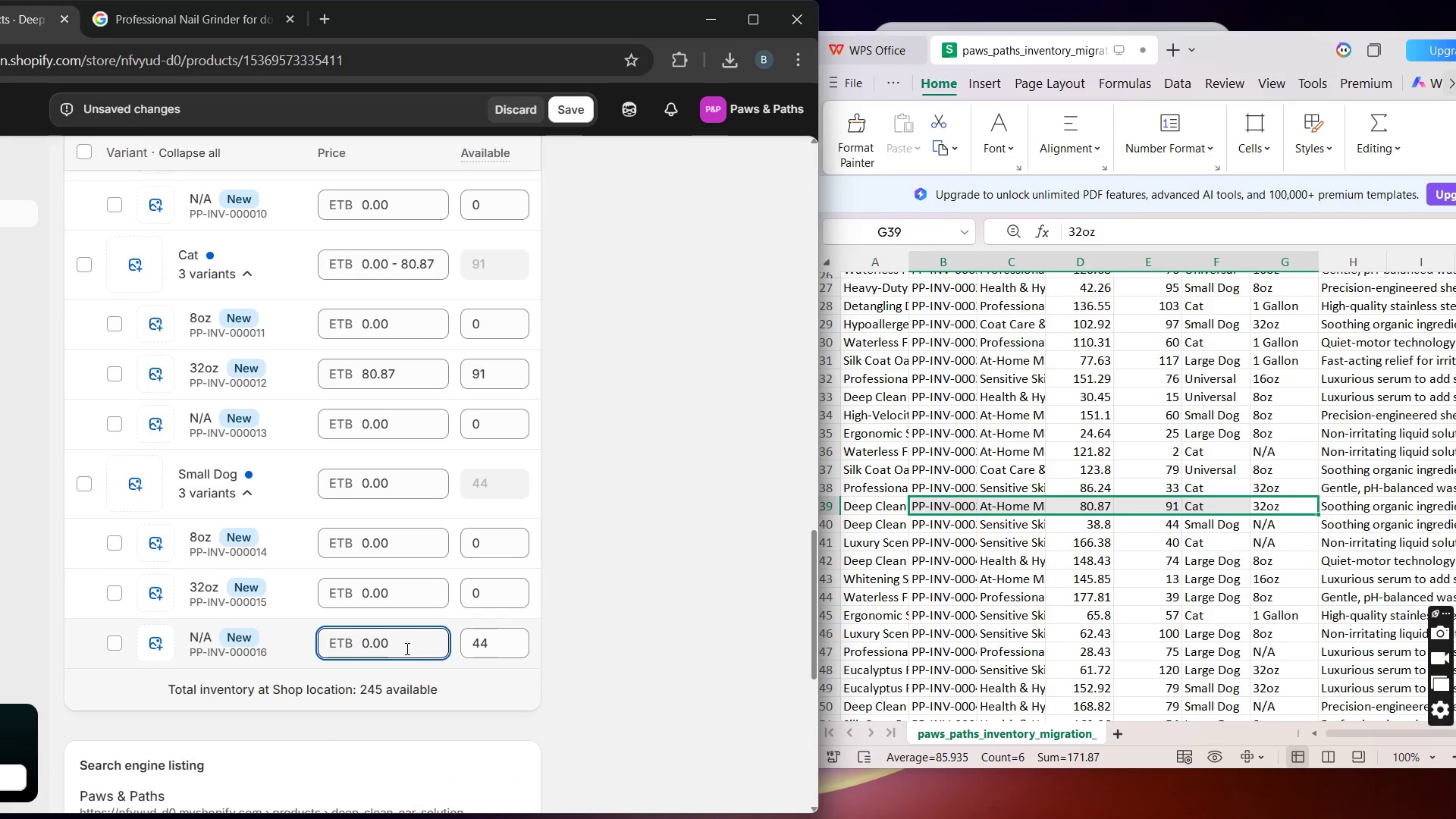 
key(Backspace)
key(Backspace)
key(Backspace)
key(Backspace)
type(38.8)
 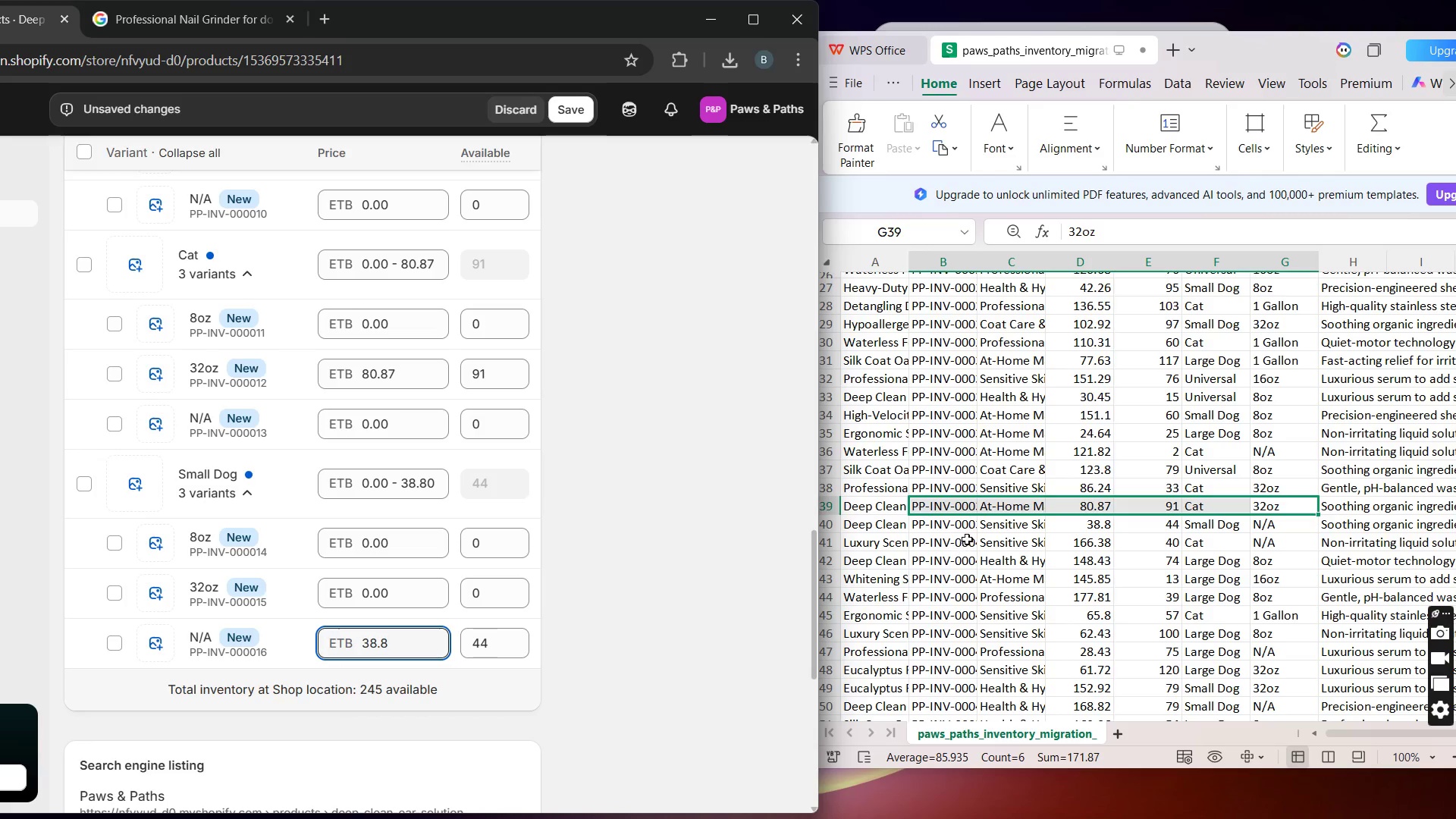 
wait(12.02)
 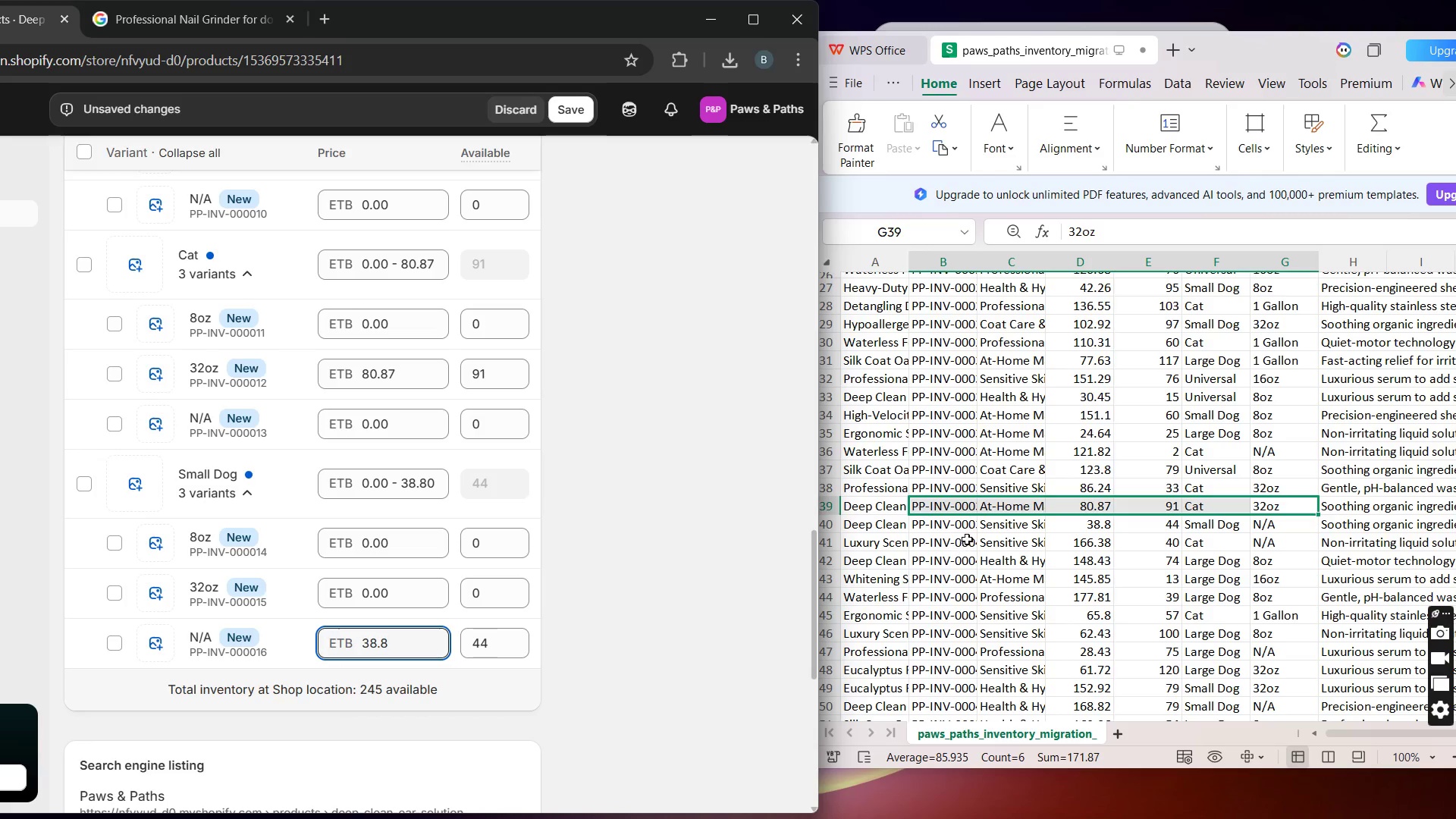 
left_click([637, 674])
 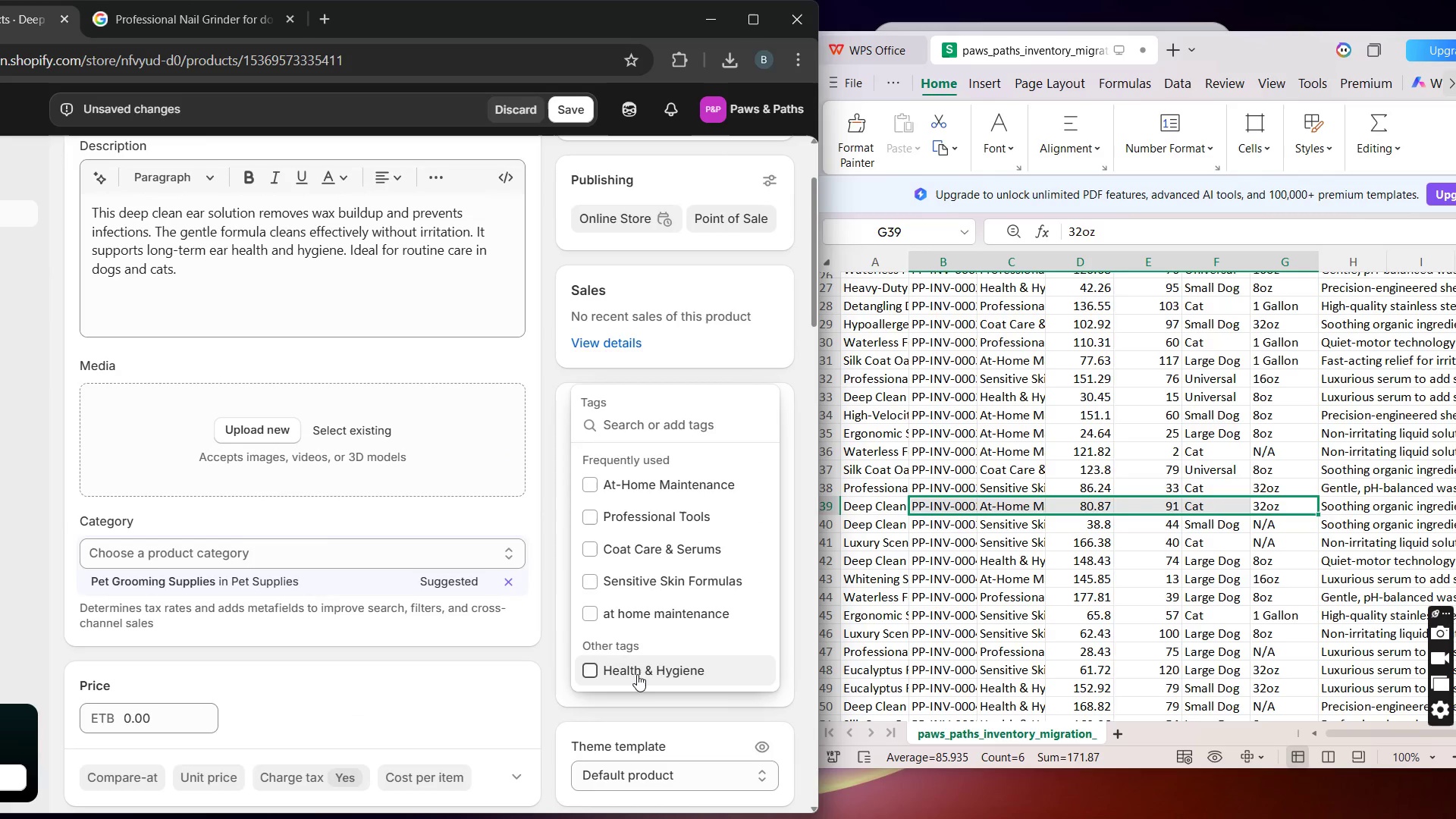 
double_click([637, 674])
 